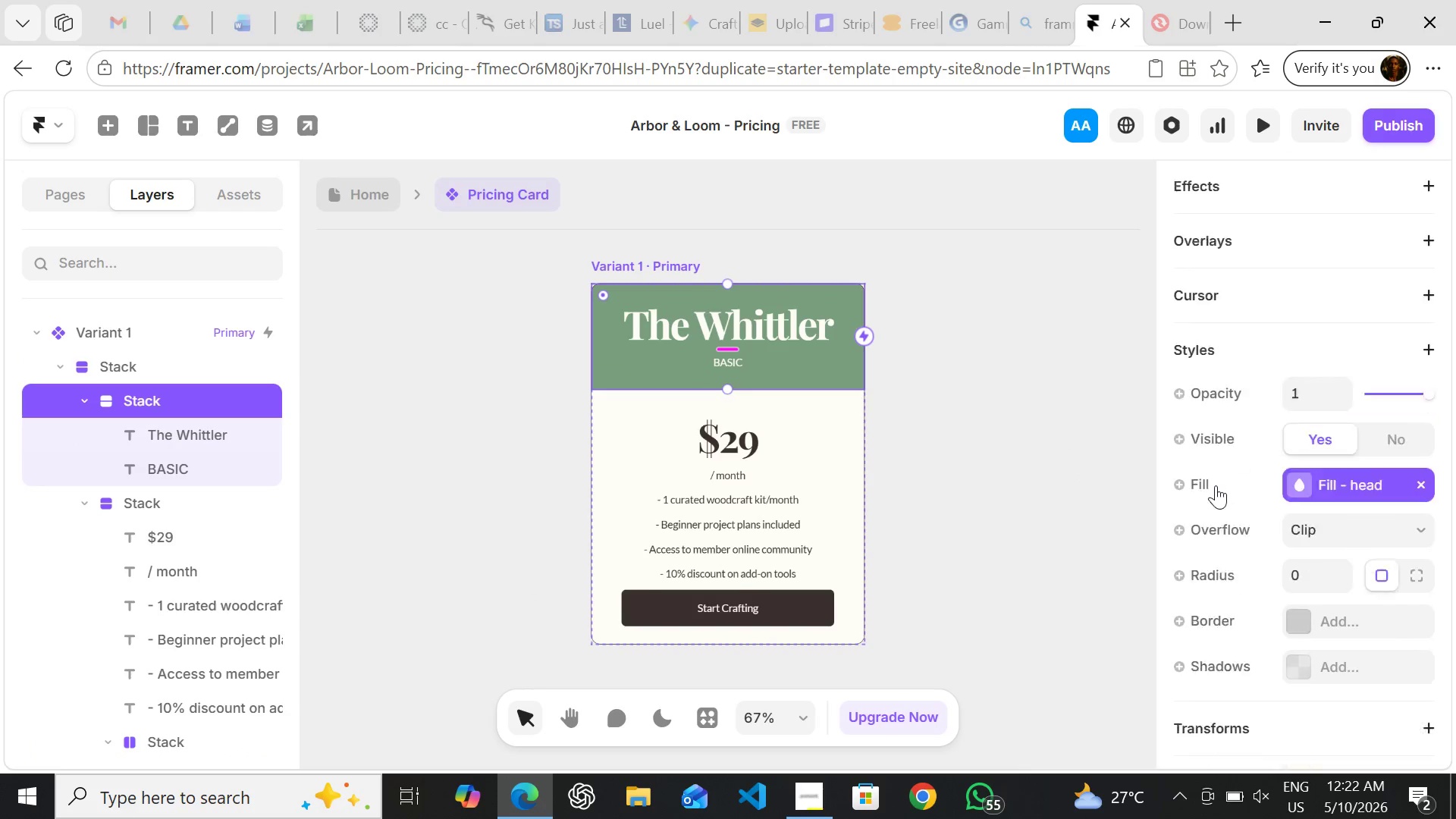 
wait(8.25)
 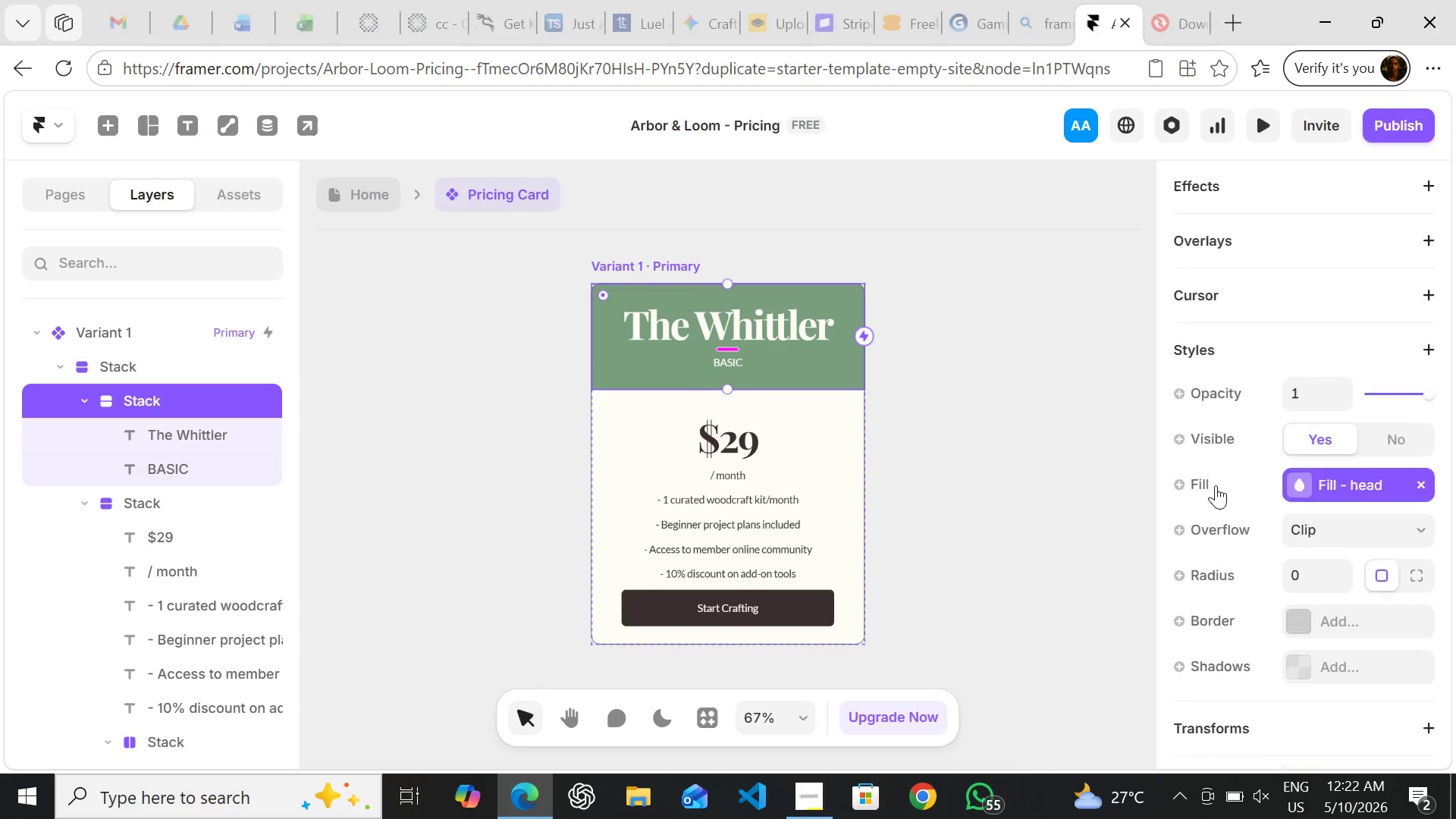 
left_click([1294, 470])
 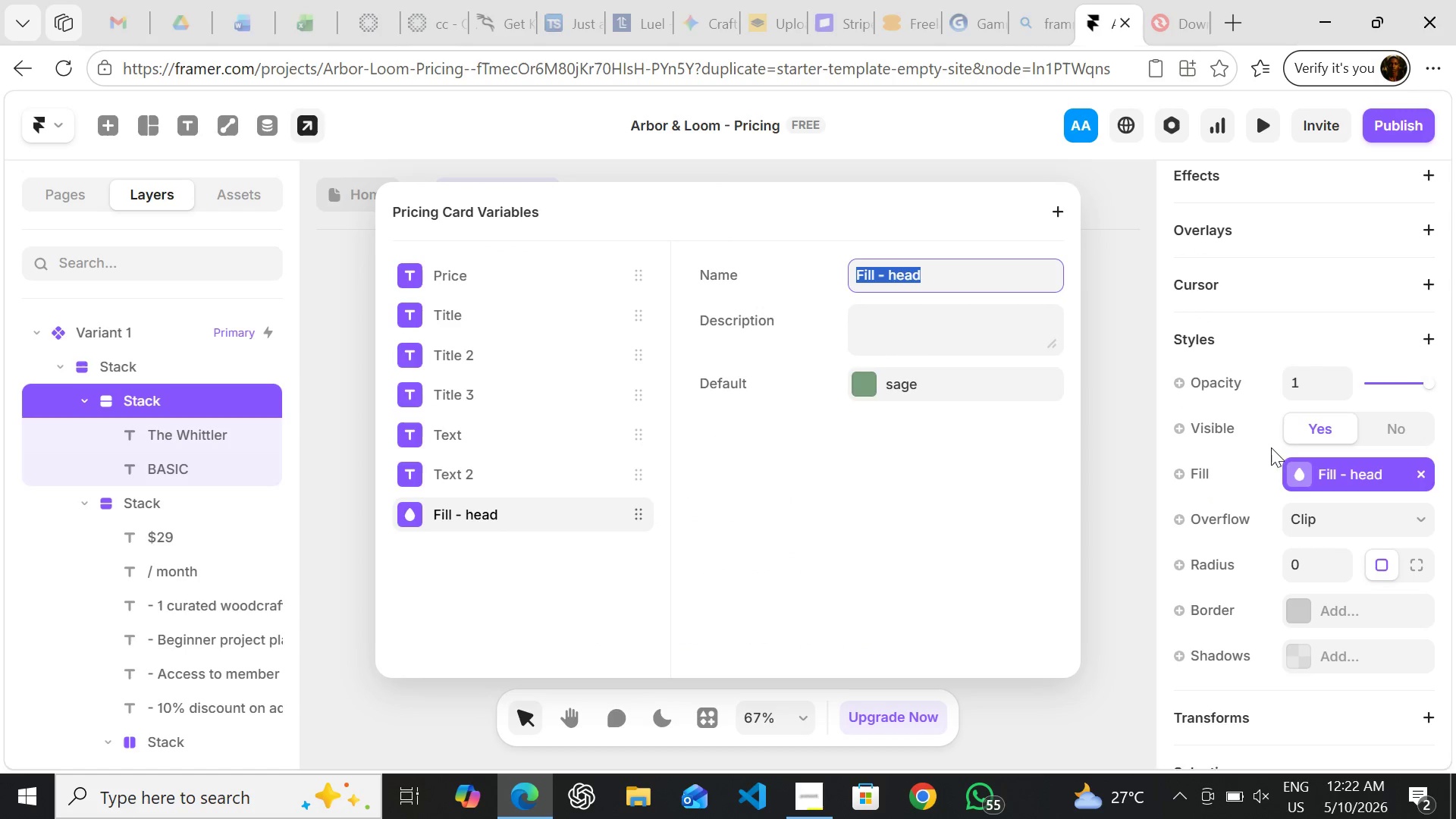 
left_click([1332, 474])
 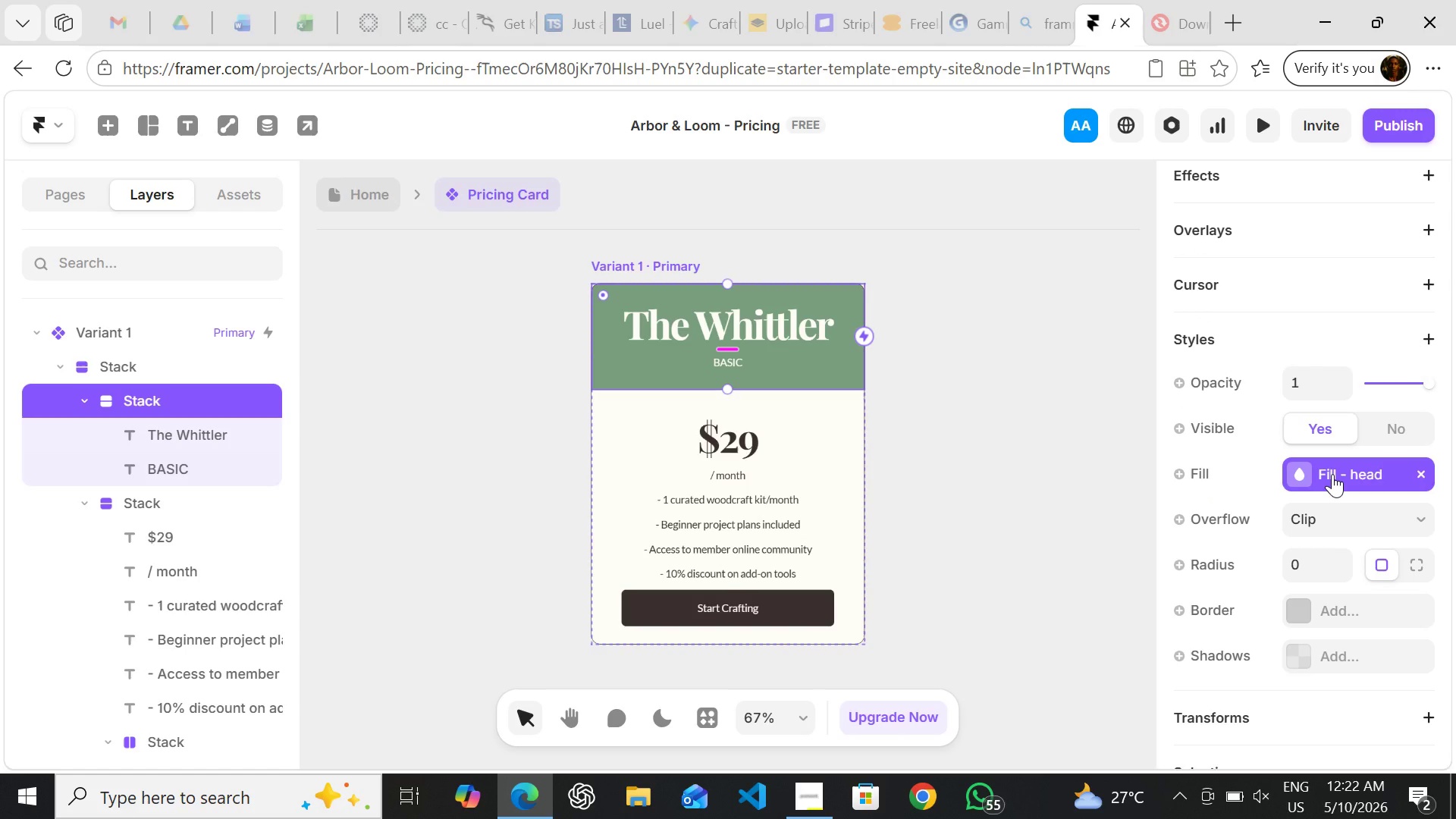 
left_click([1332, 474])
 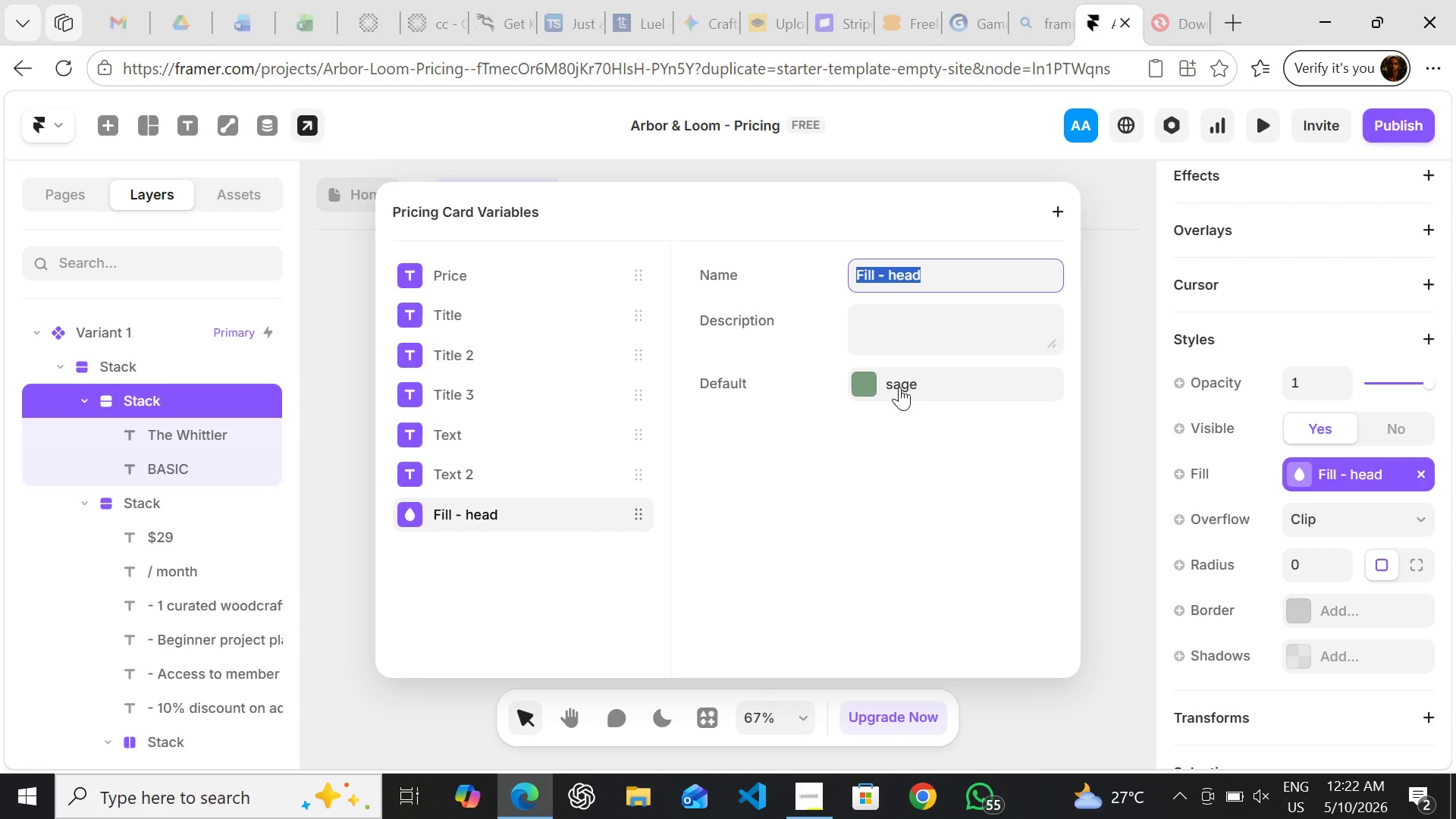 
left_click([878, 384])
 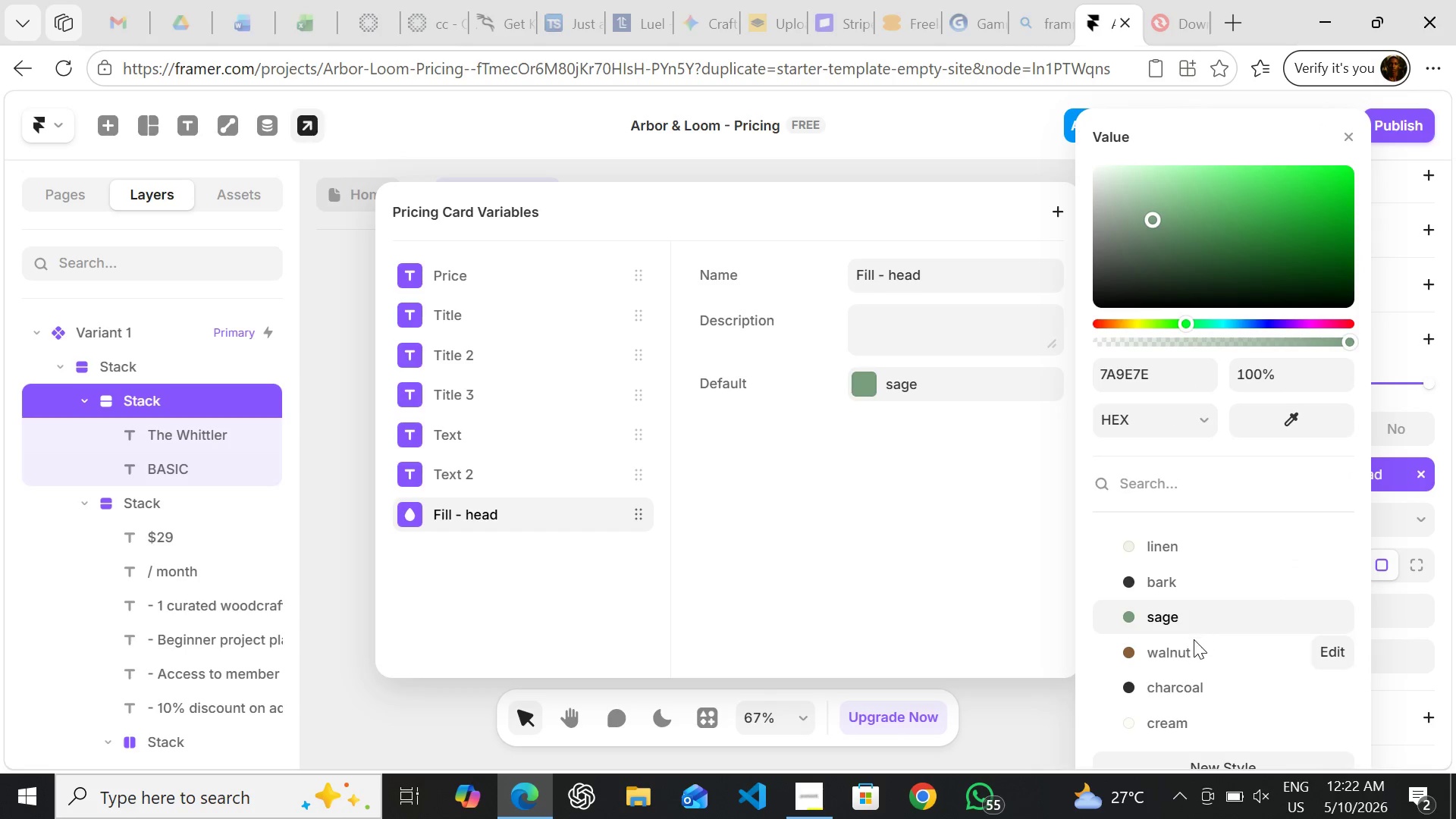 
left_click([1186, 654])
 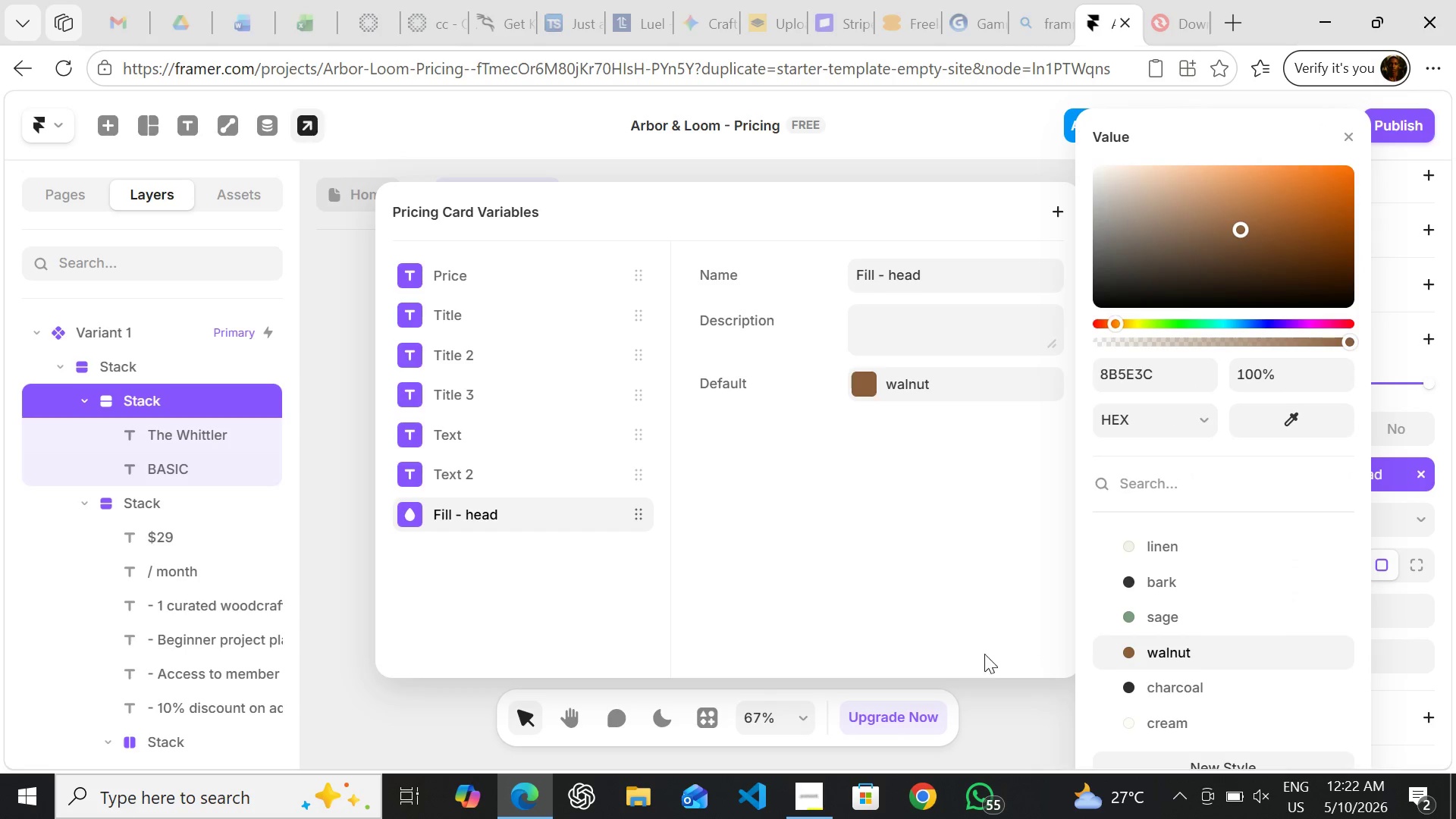 
left_click([972, 714])
 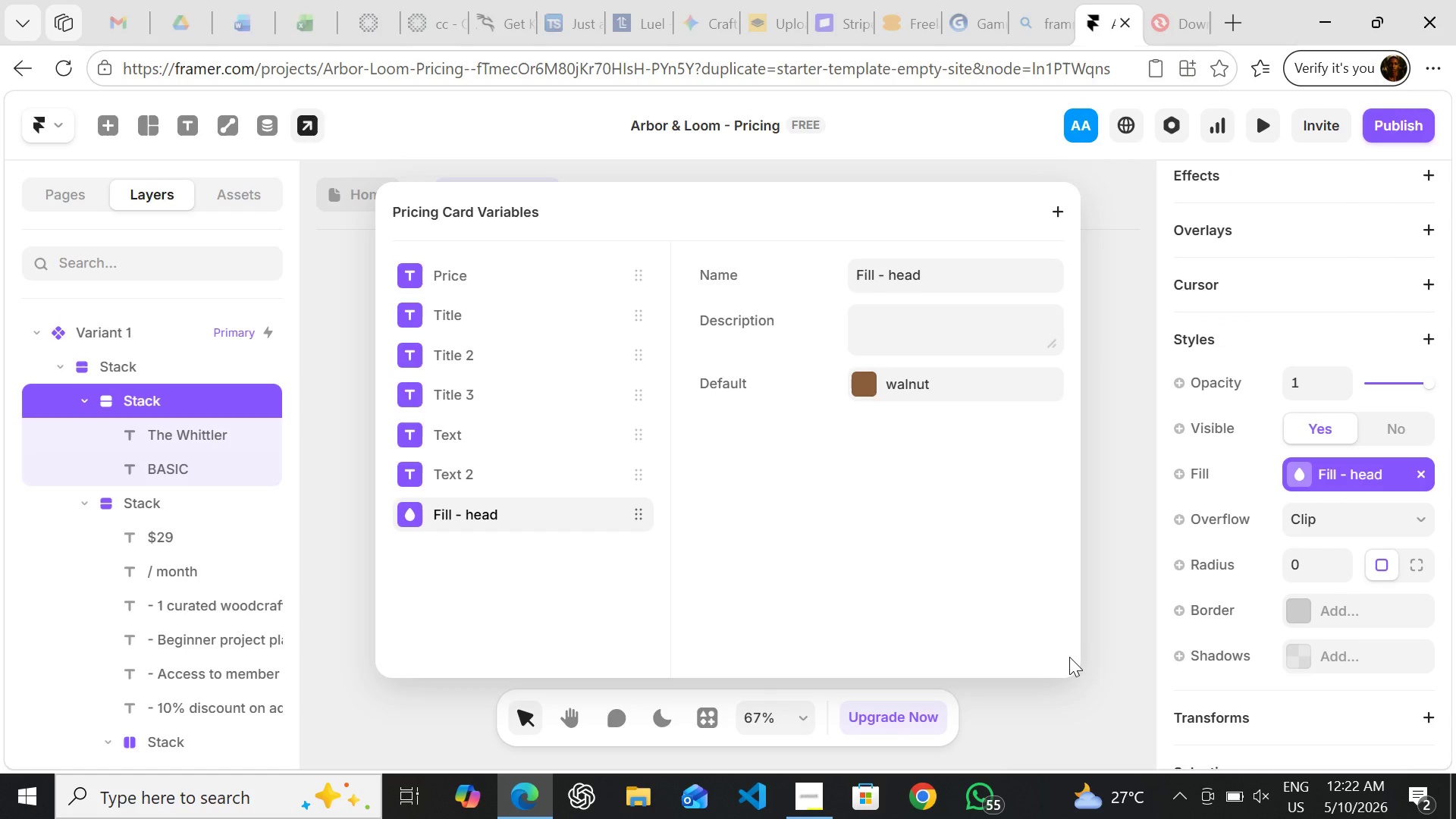 
left_click([1069, 657])
 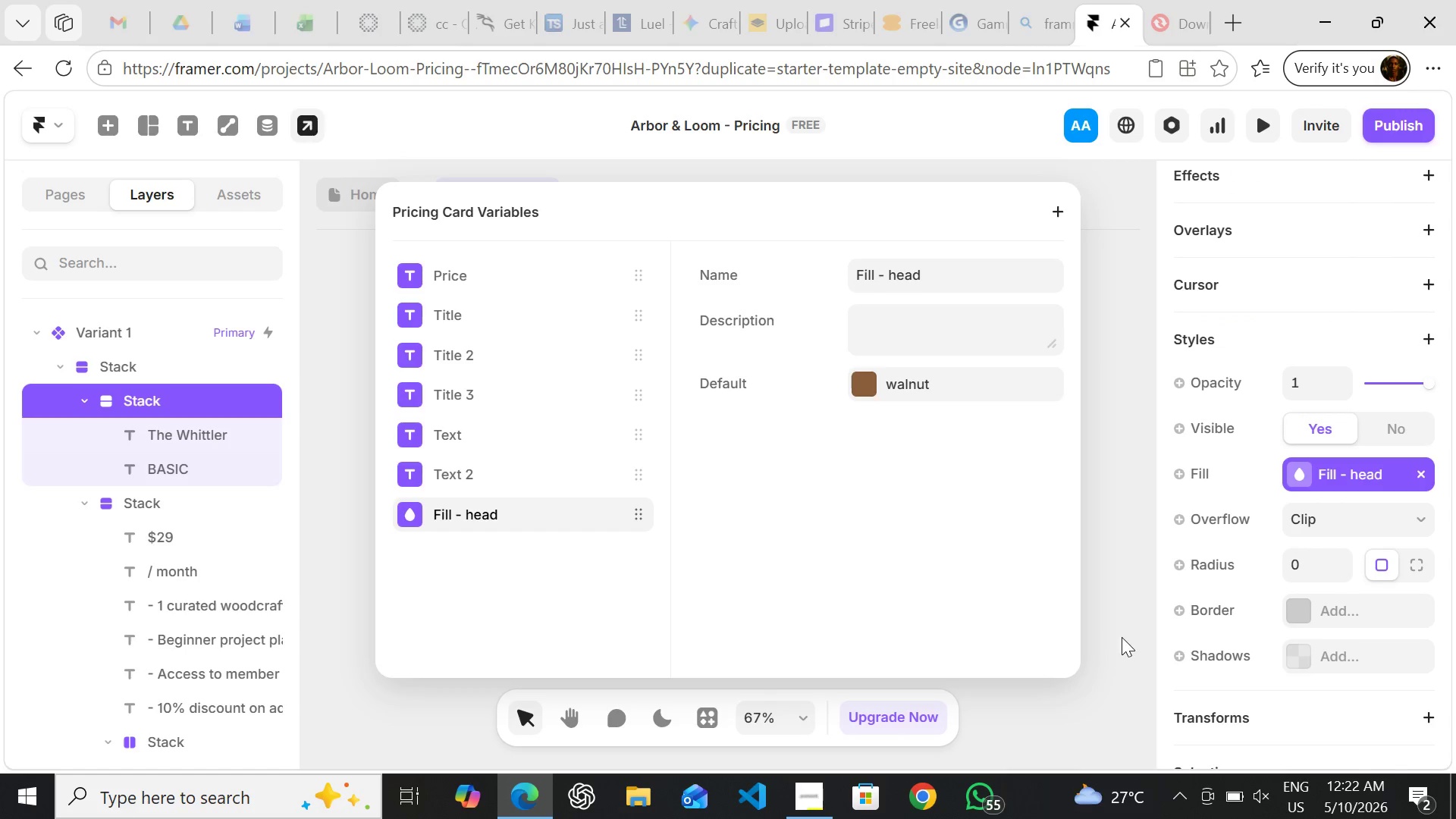 
left_click([1122, 637])
 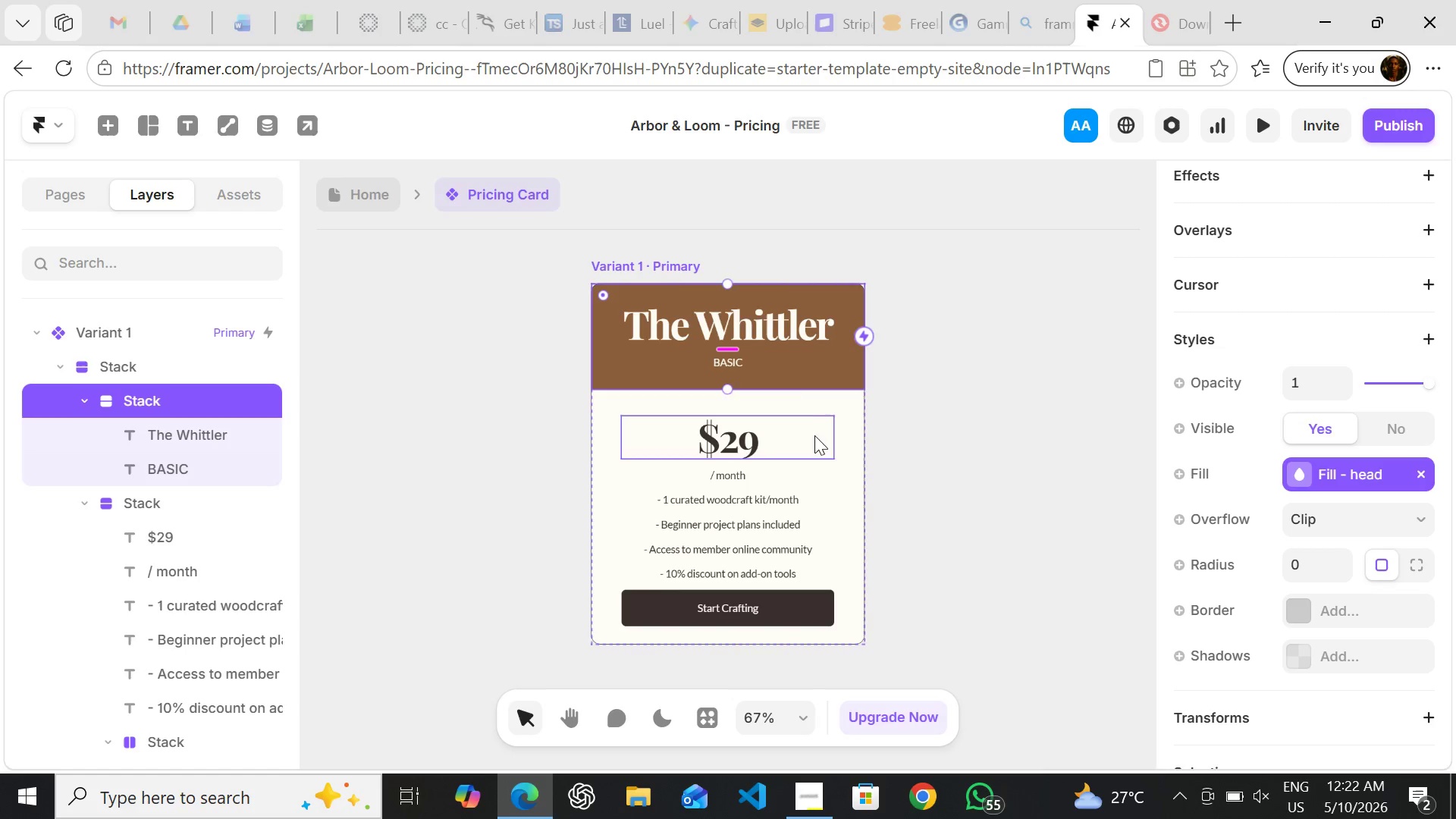 
left_click([771, 324])
 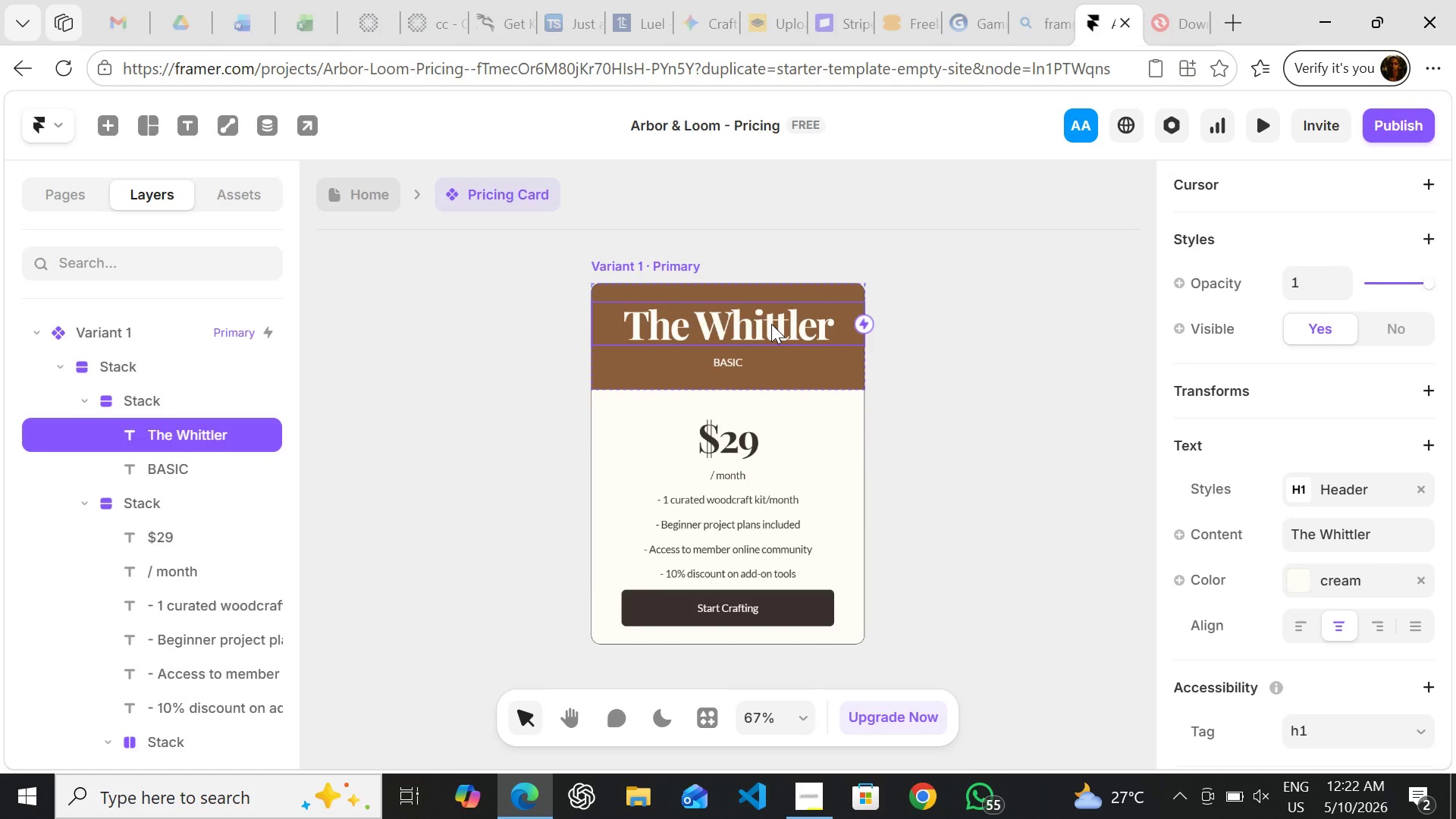 
double_click([771, 324])
 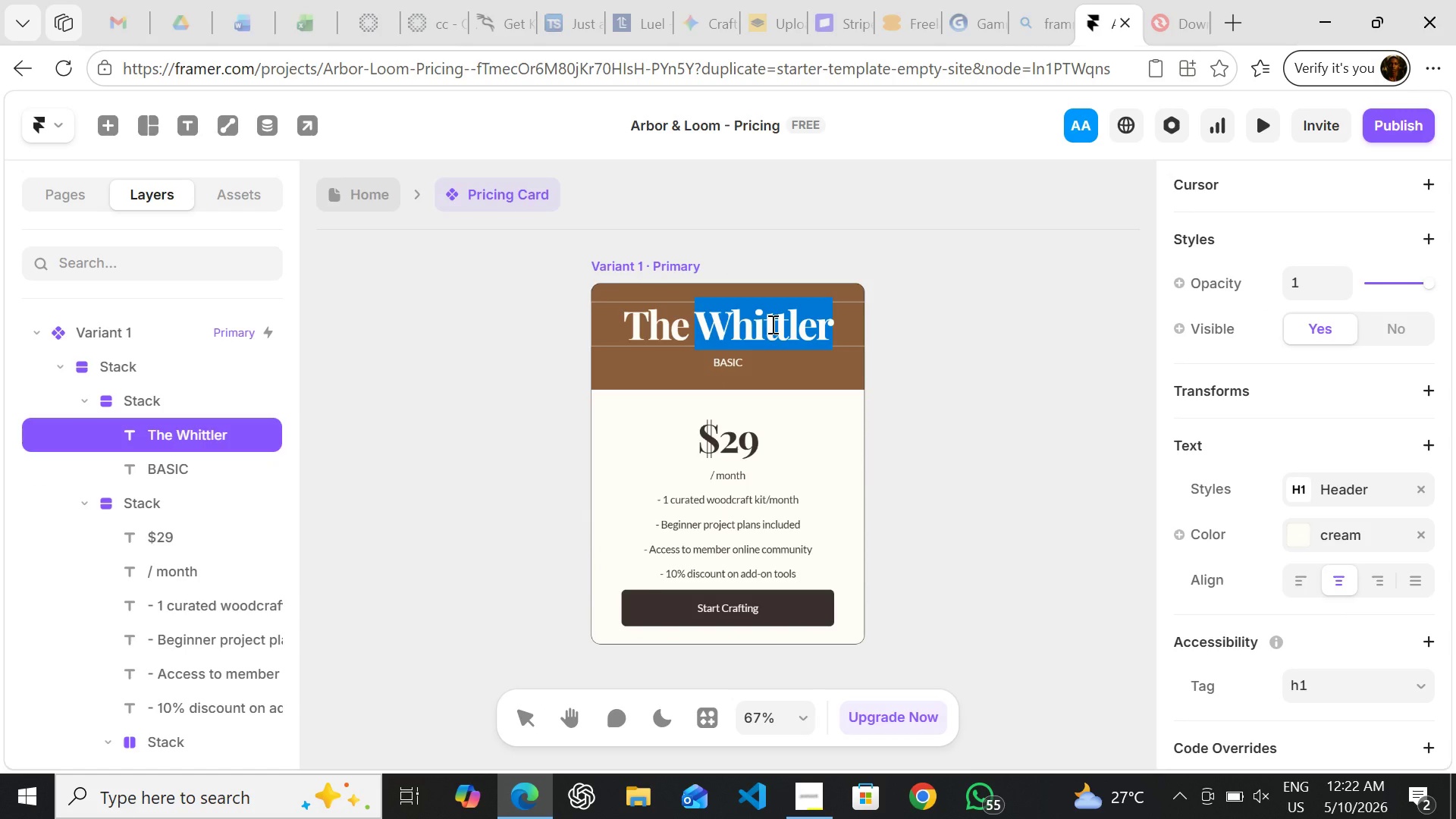 
double_click([771, 324])
 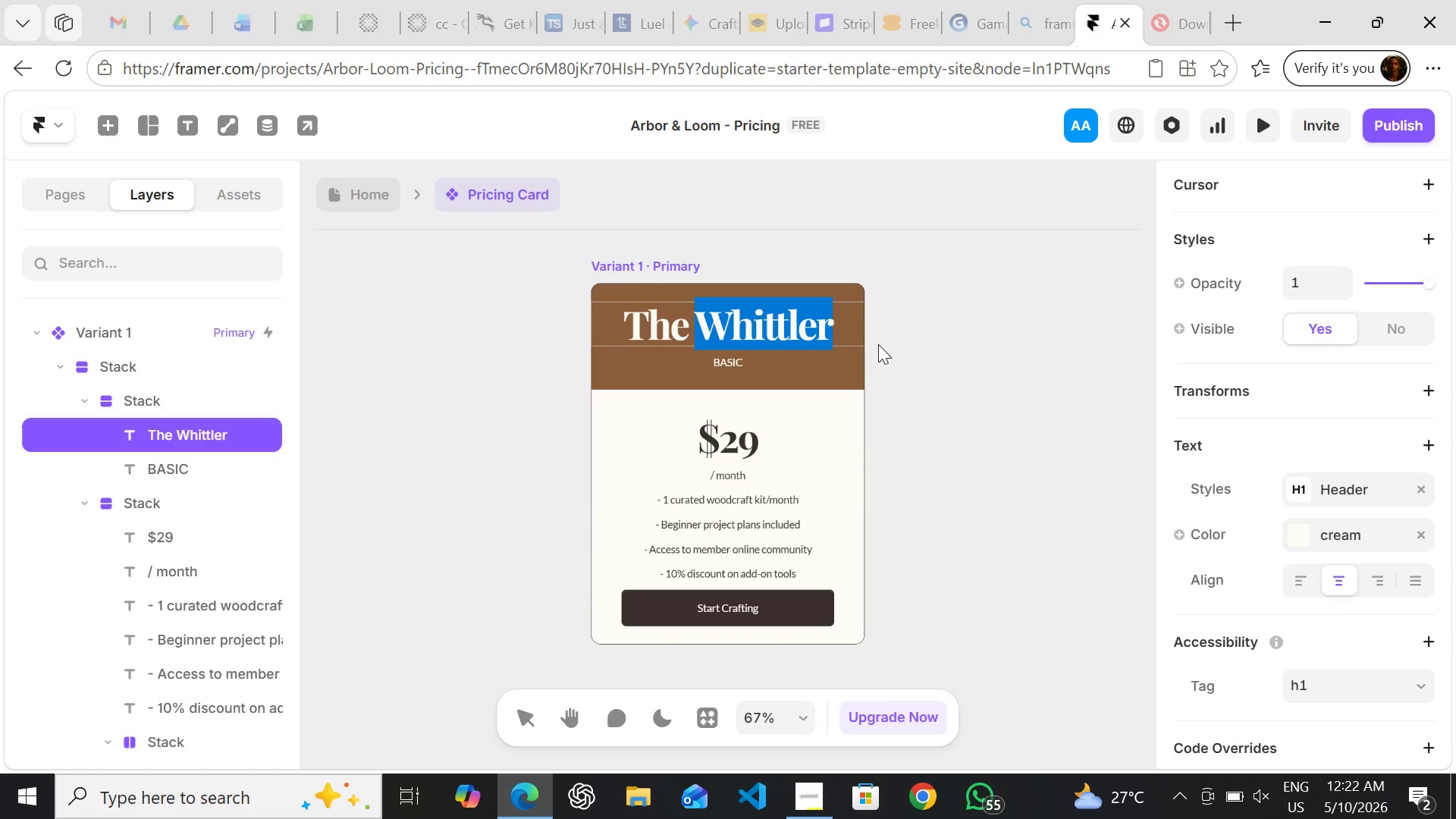 
left_click([946, 357])
 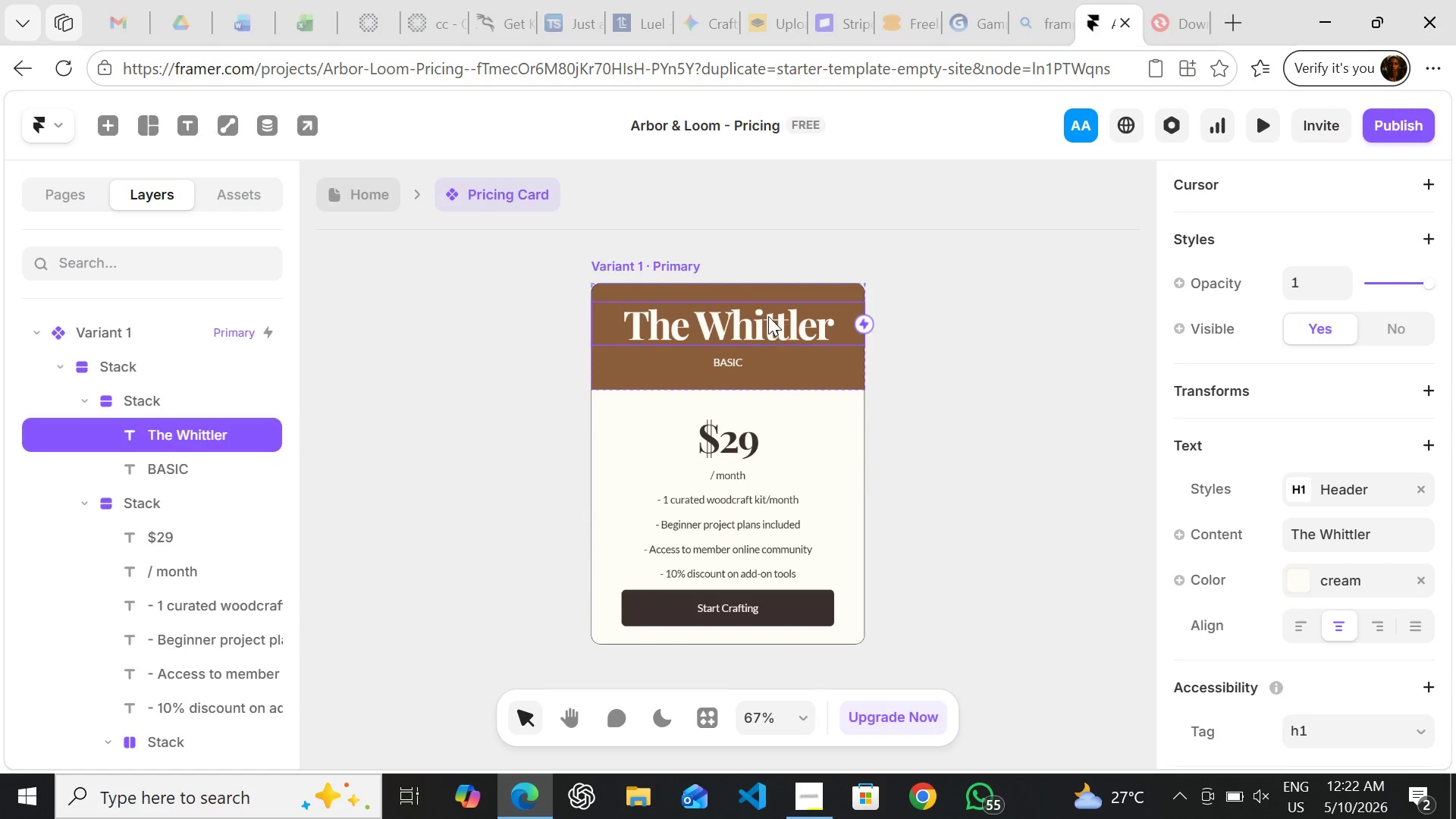 
left_click([768, 316])
 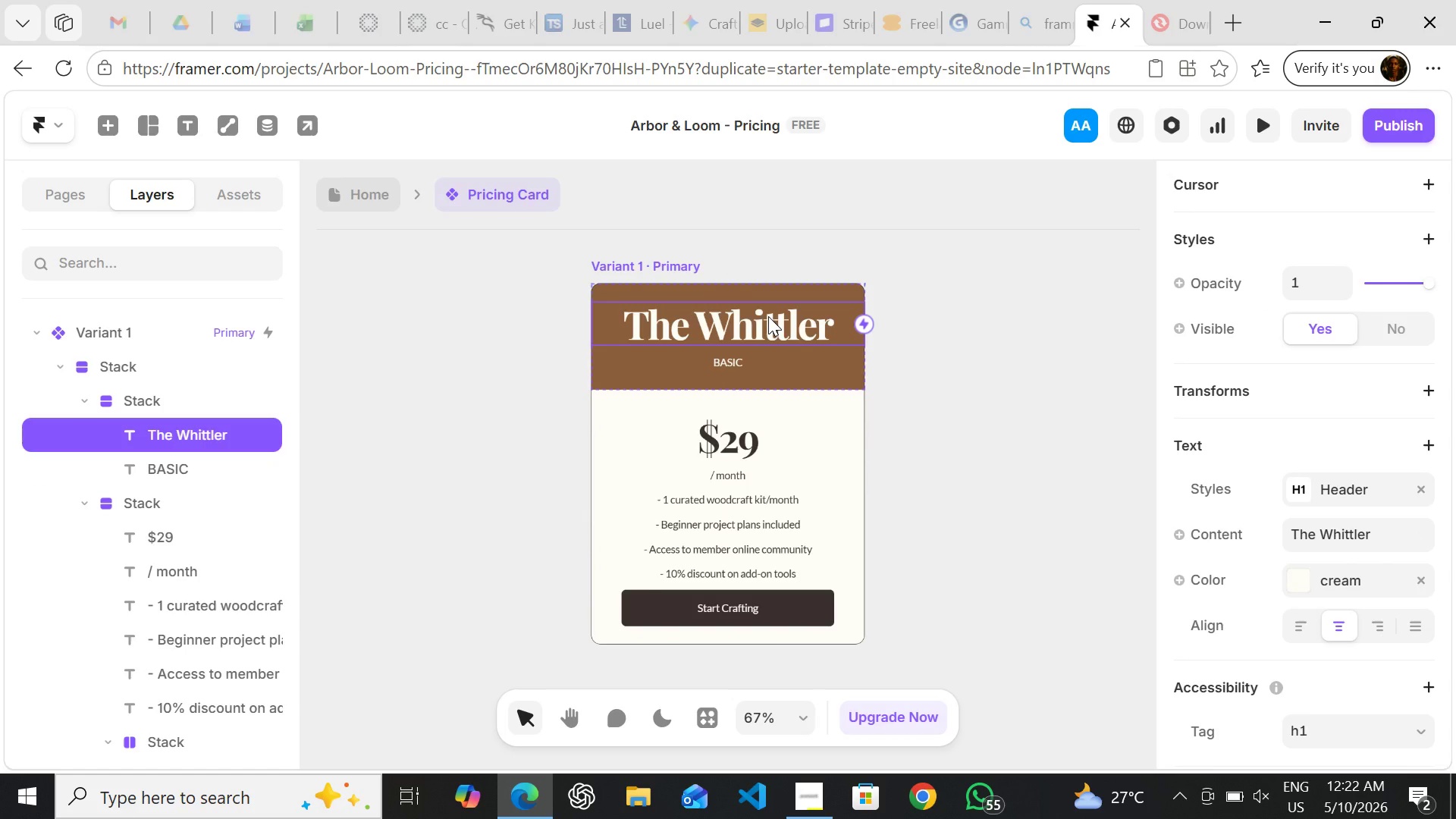 
left_click([768, 316])
 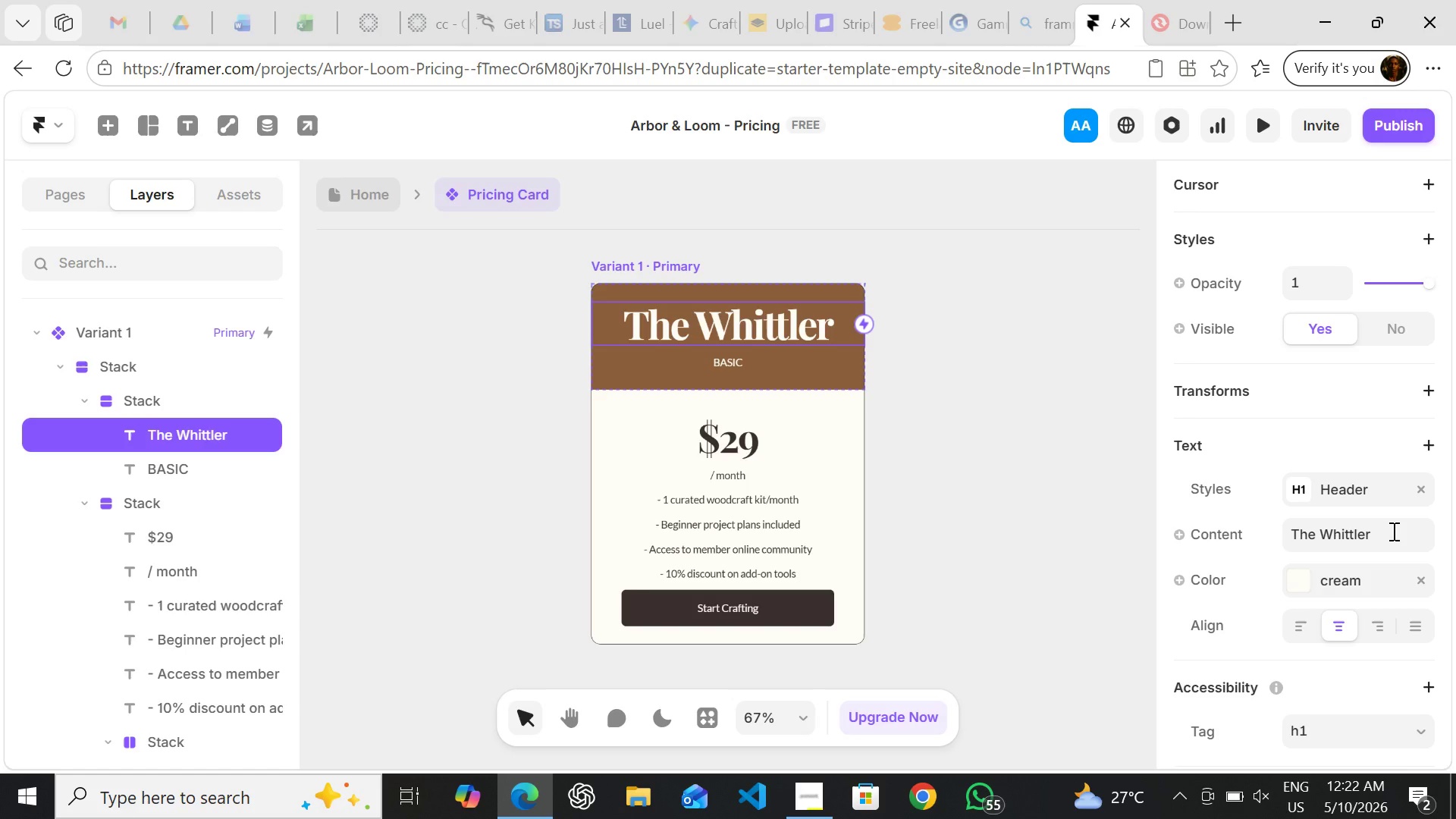 
double_click([1355, 534])
 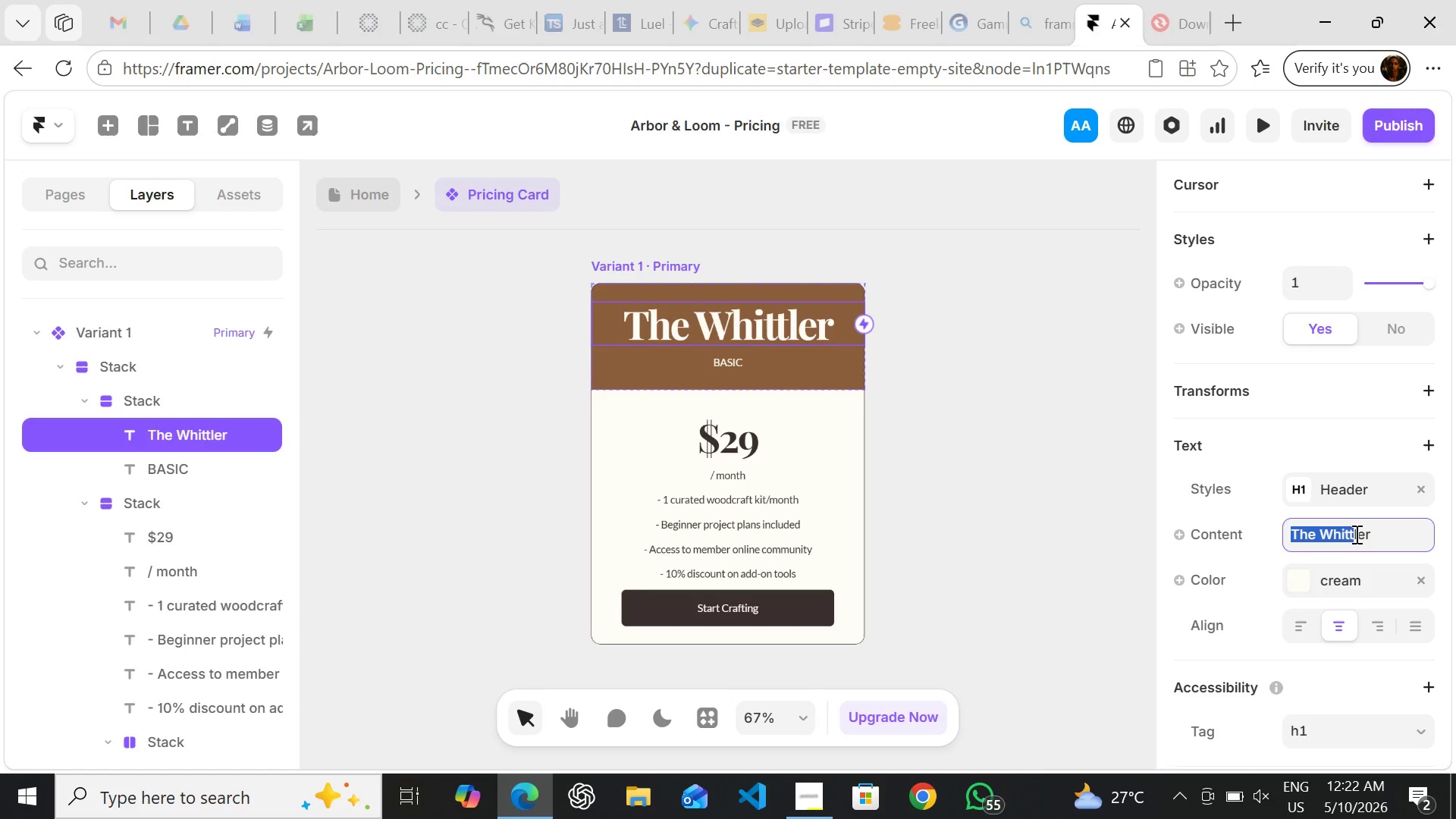 
triple_click([1355, 534])
 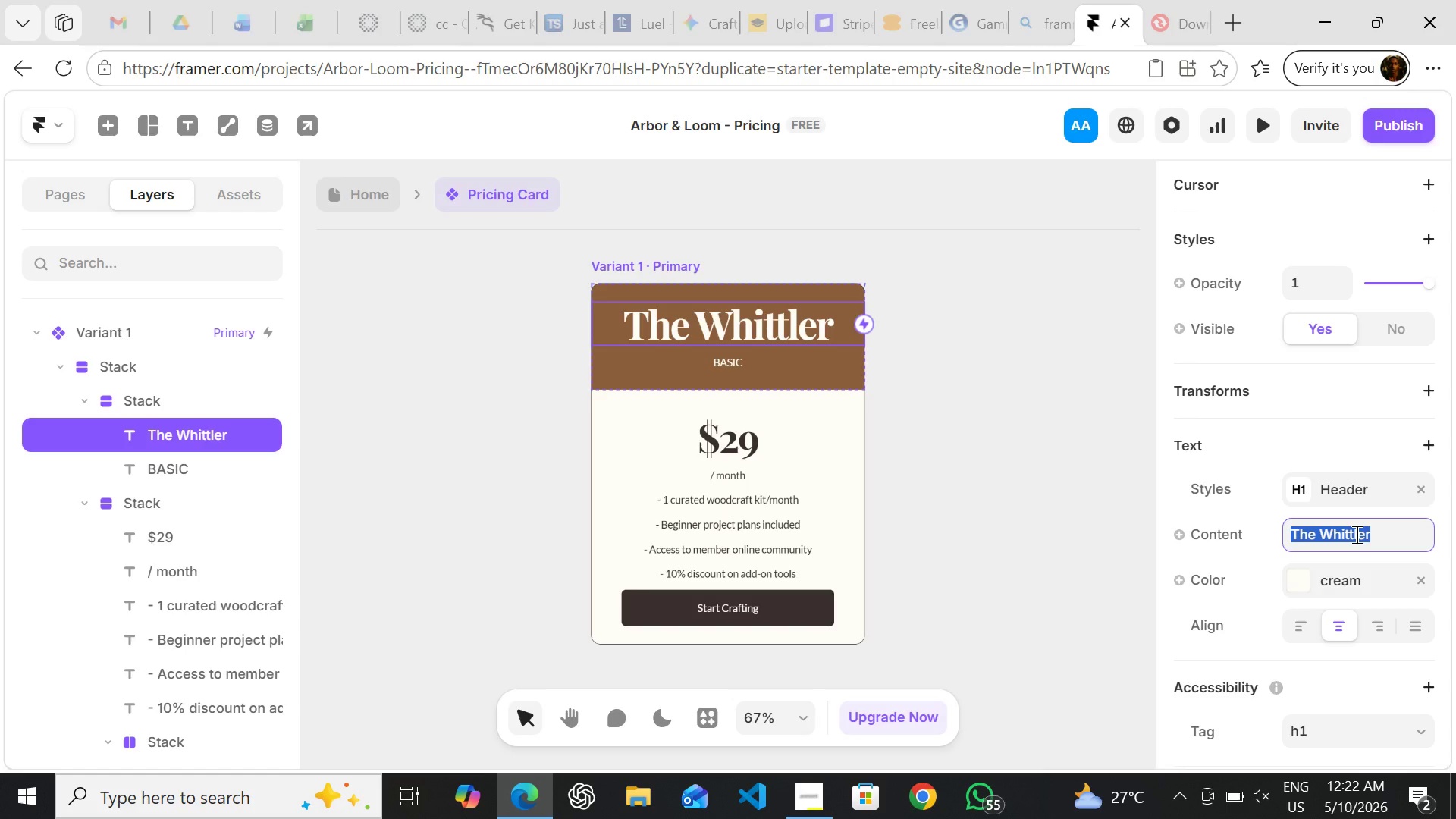 
triple_click([1355, 534])
 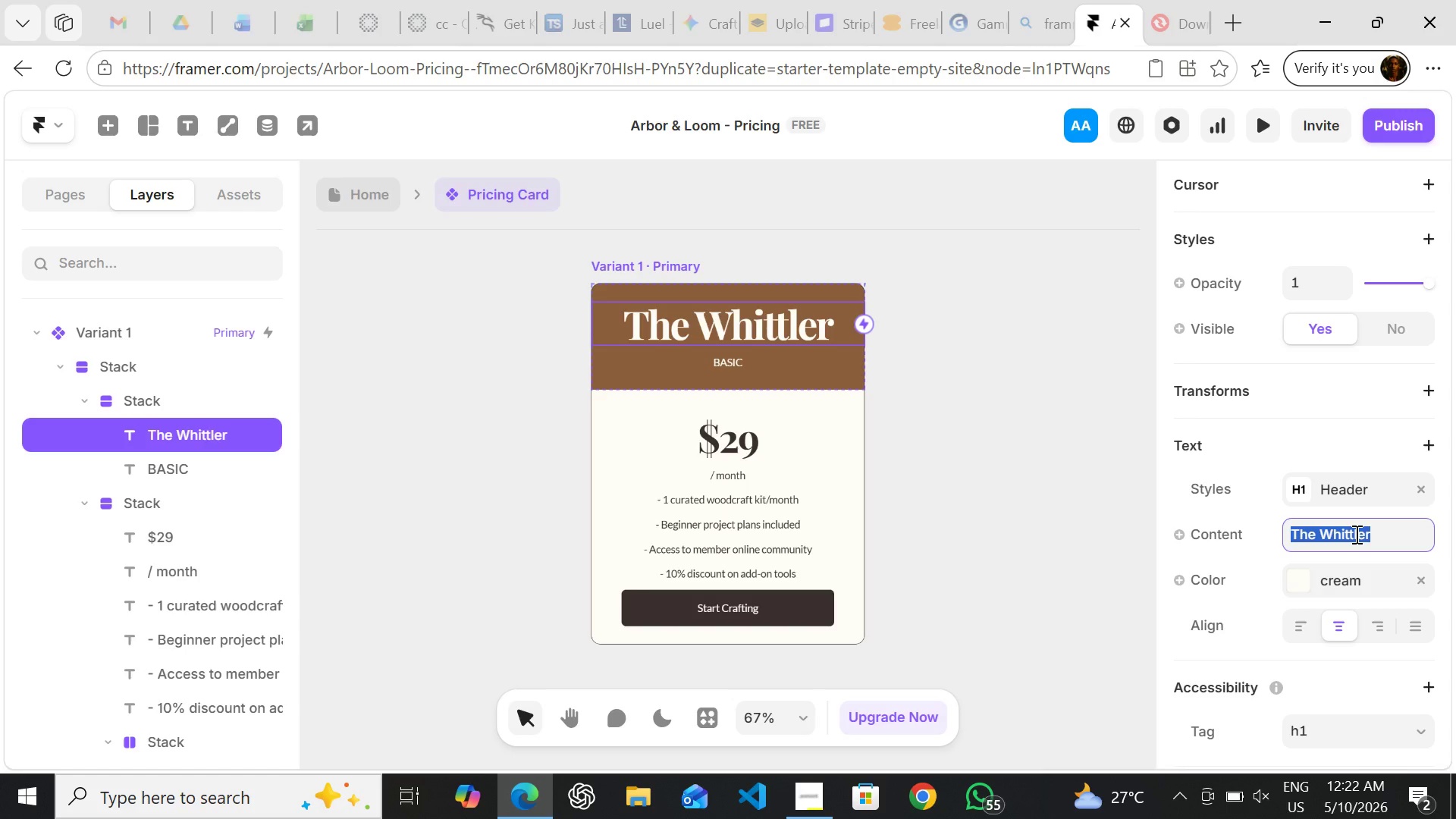 
type(The Joiner)
 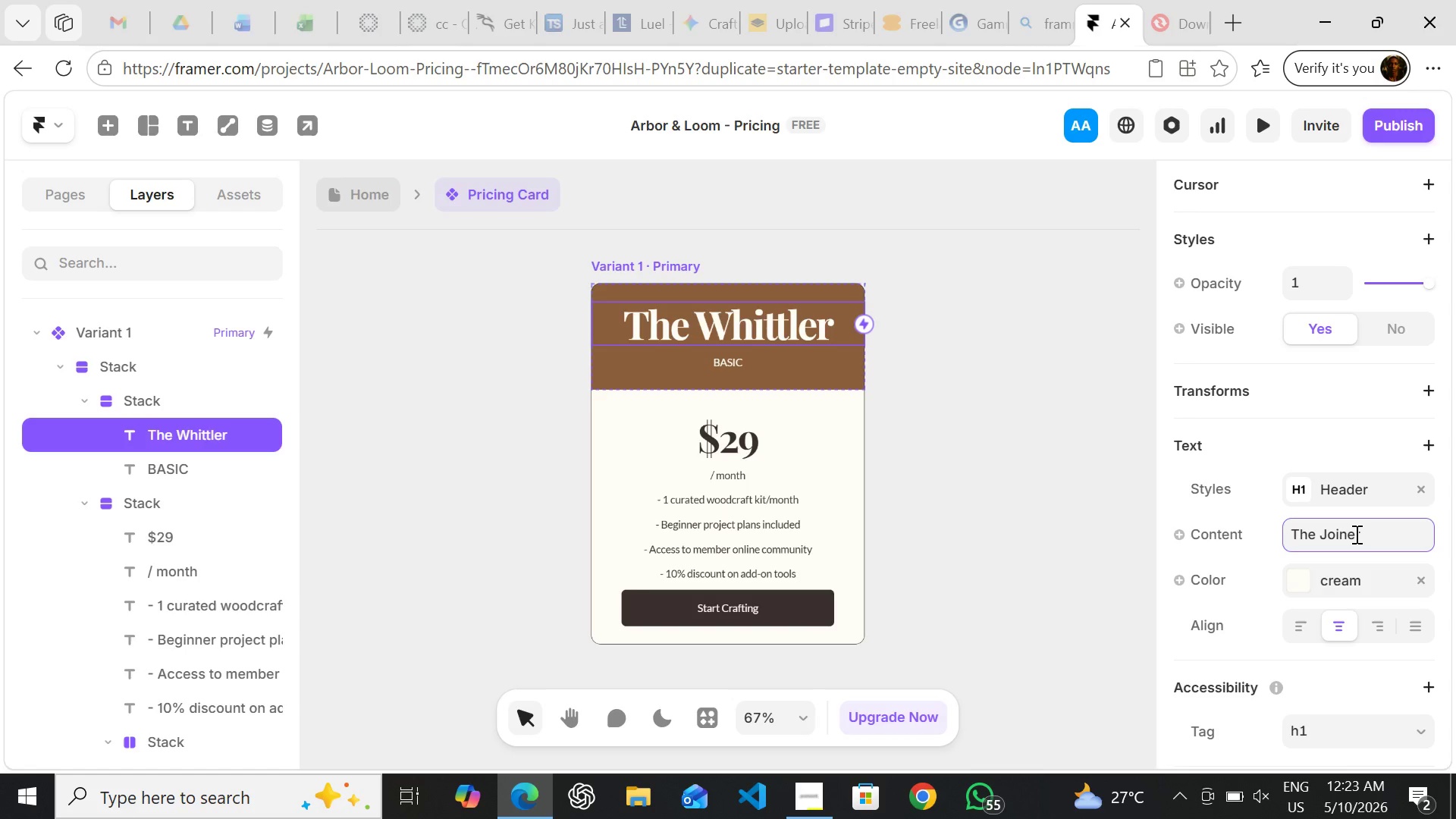 
wait(5.91)
 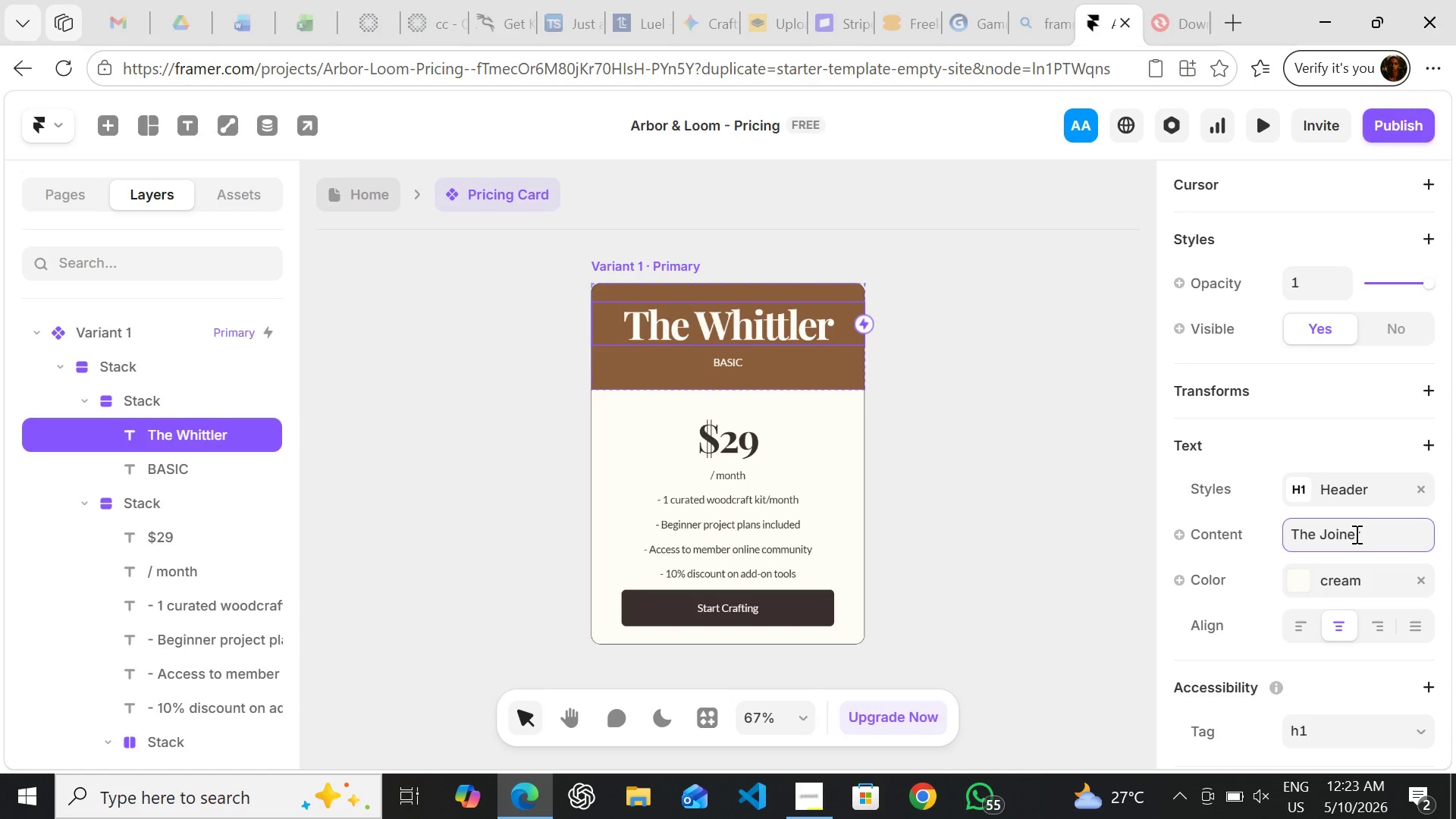 
key(Enter)
 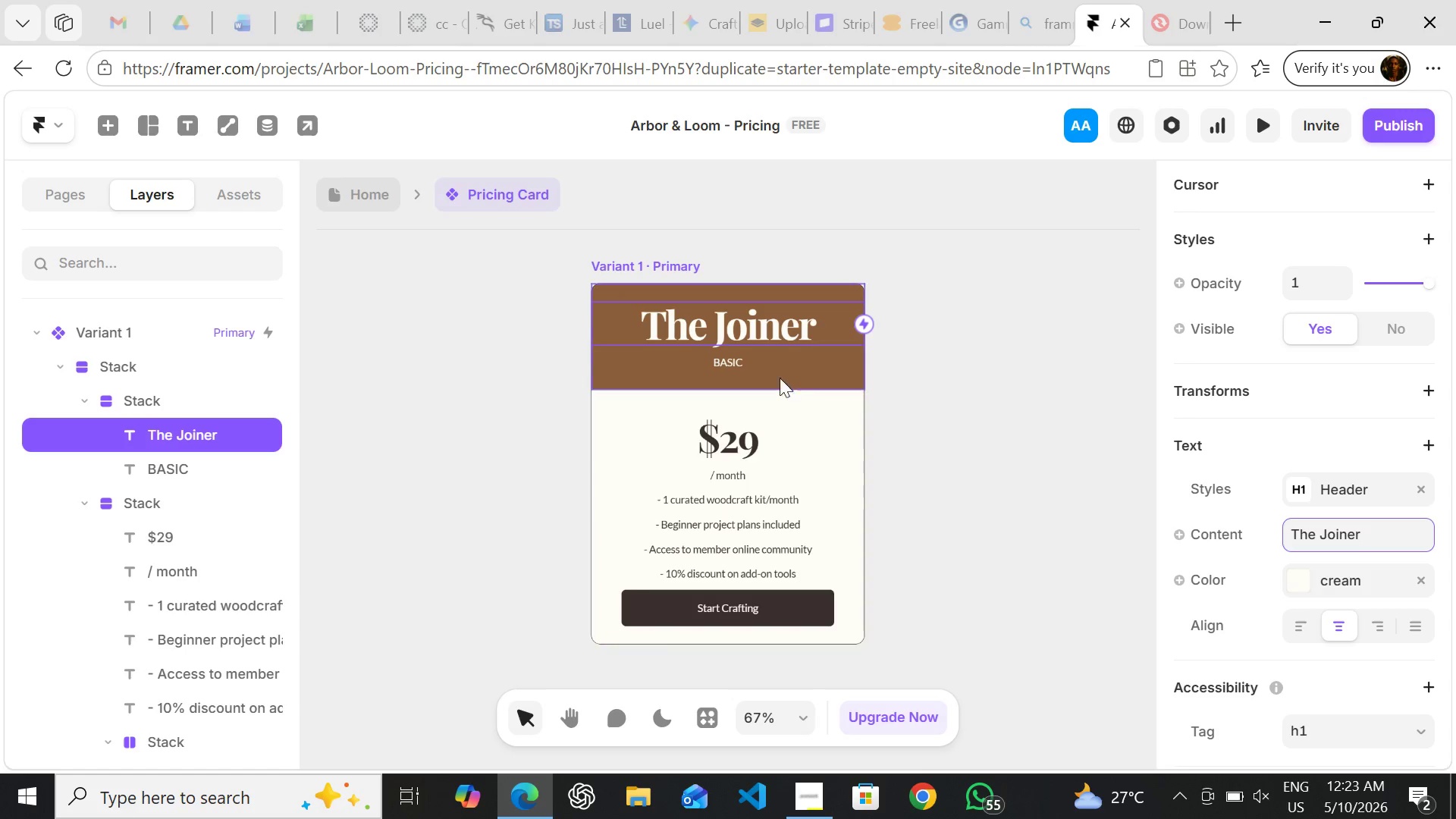 
left_click([735, 357])
 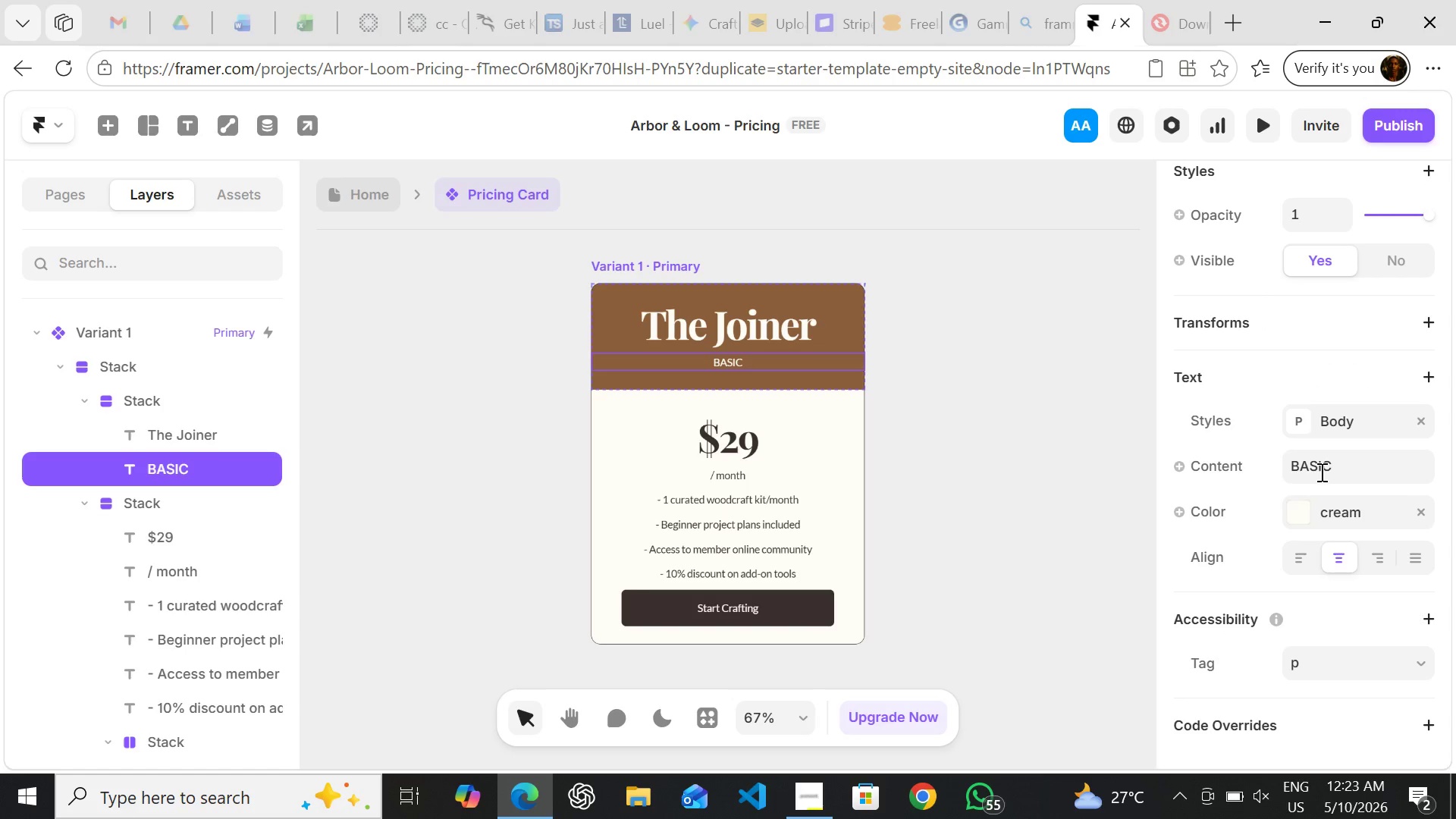 
left_click([1317, 468])
 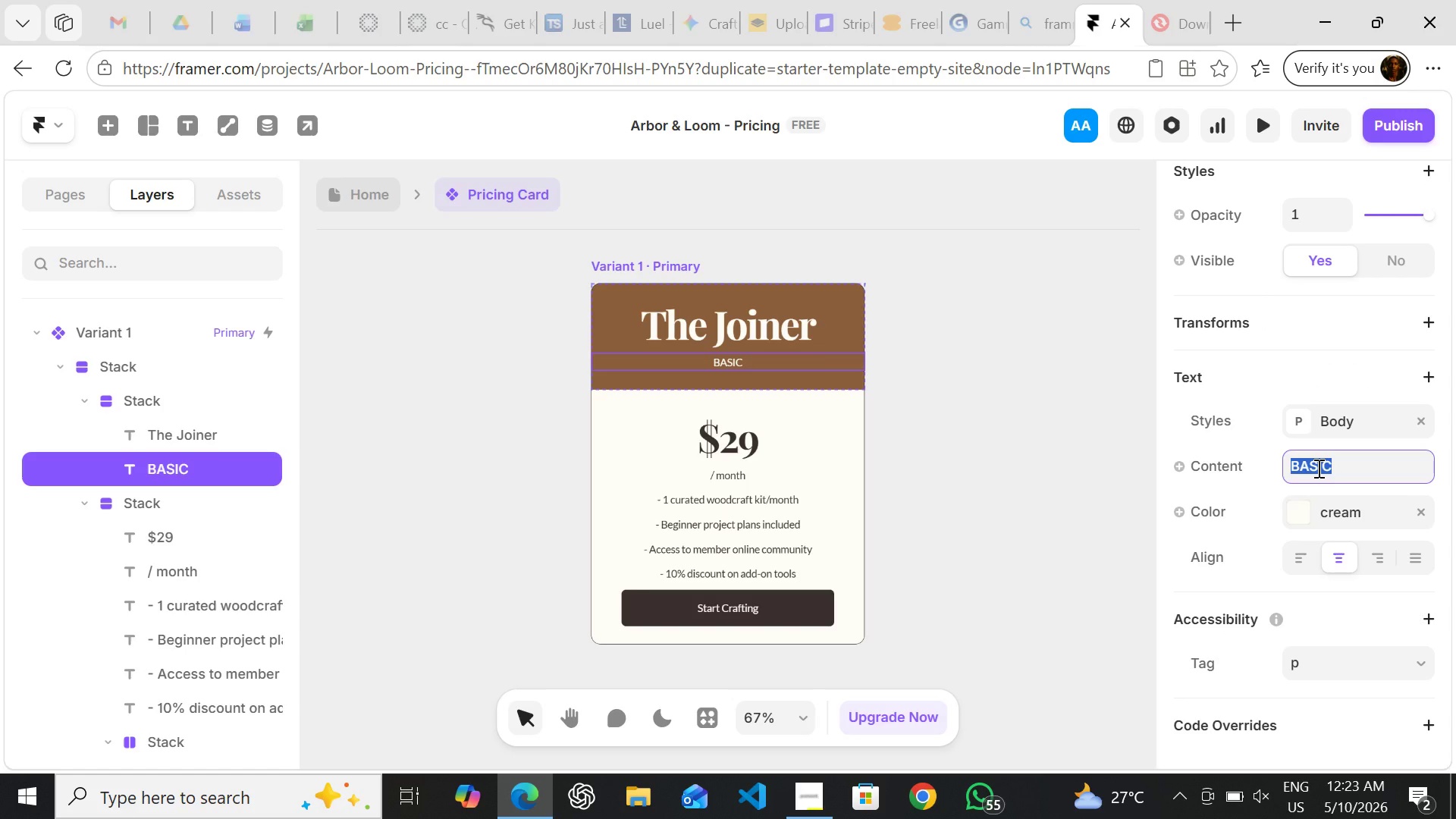 
type(STANDARD)
 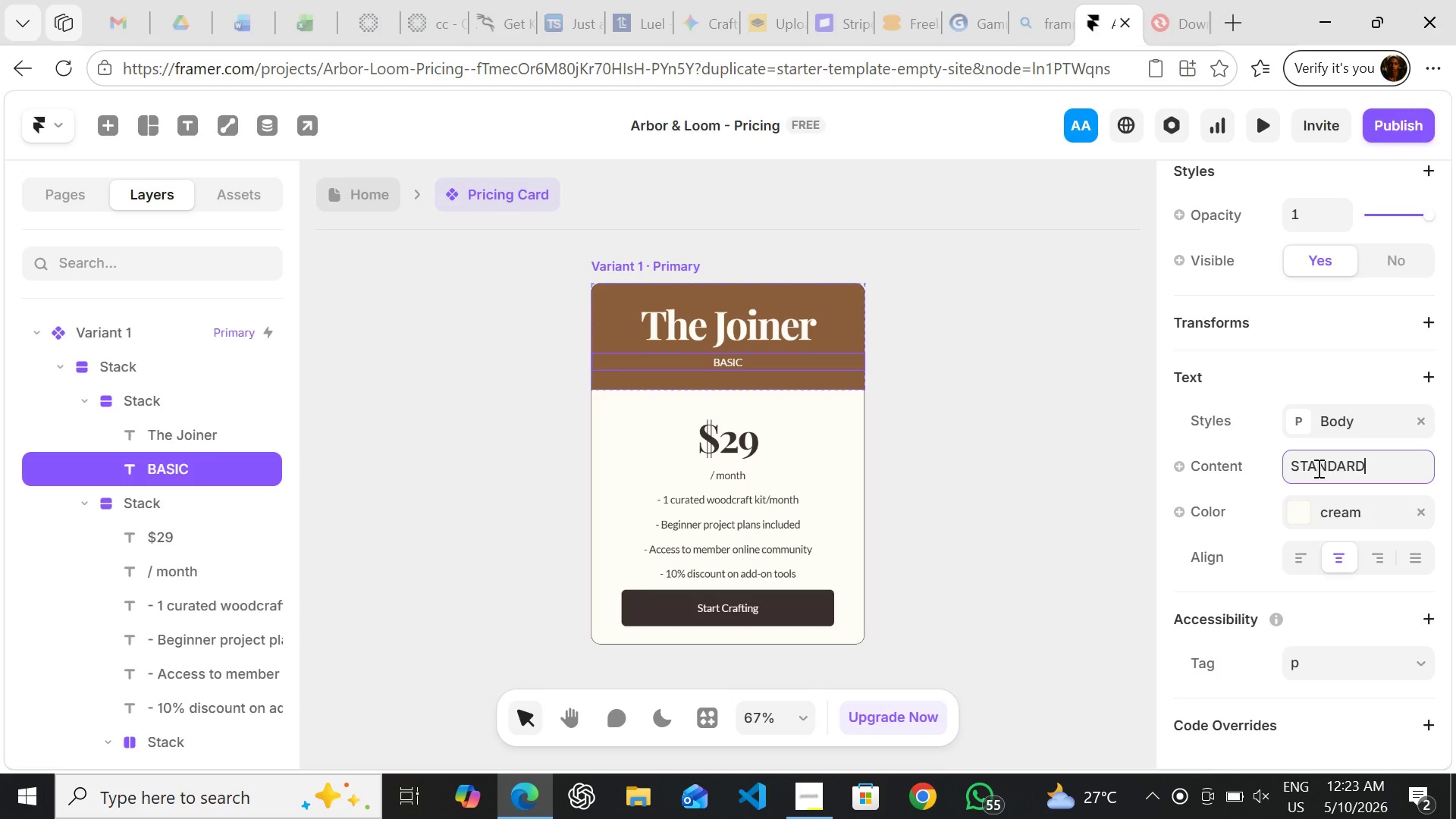 
key(Enter)
 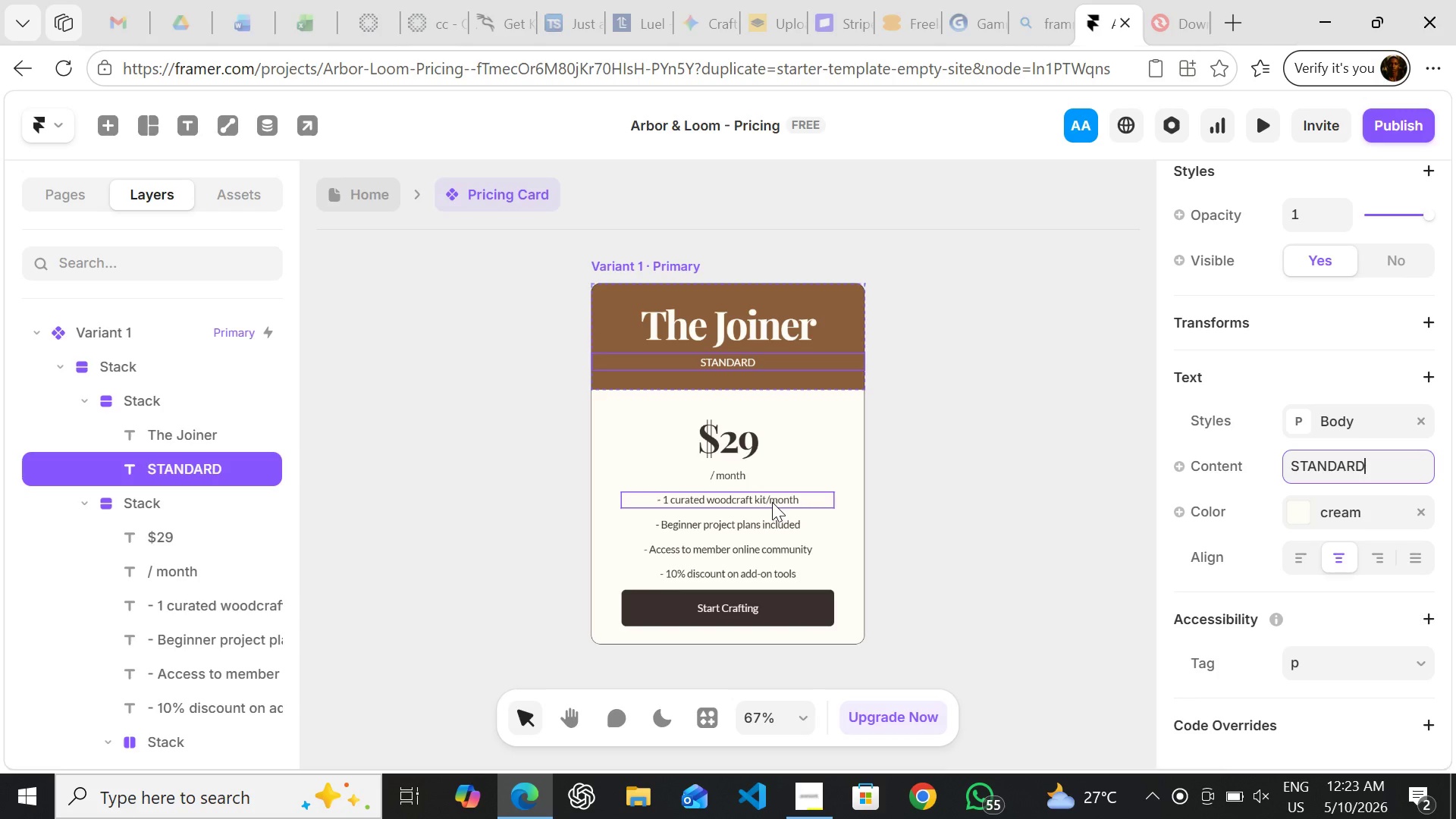 
wait(14.06)
 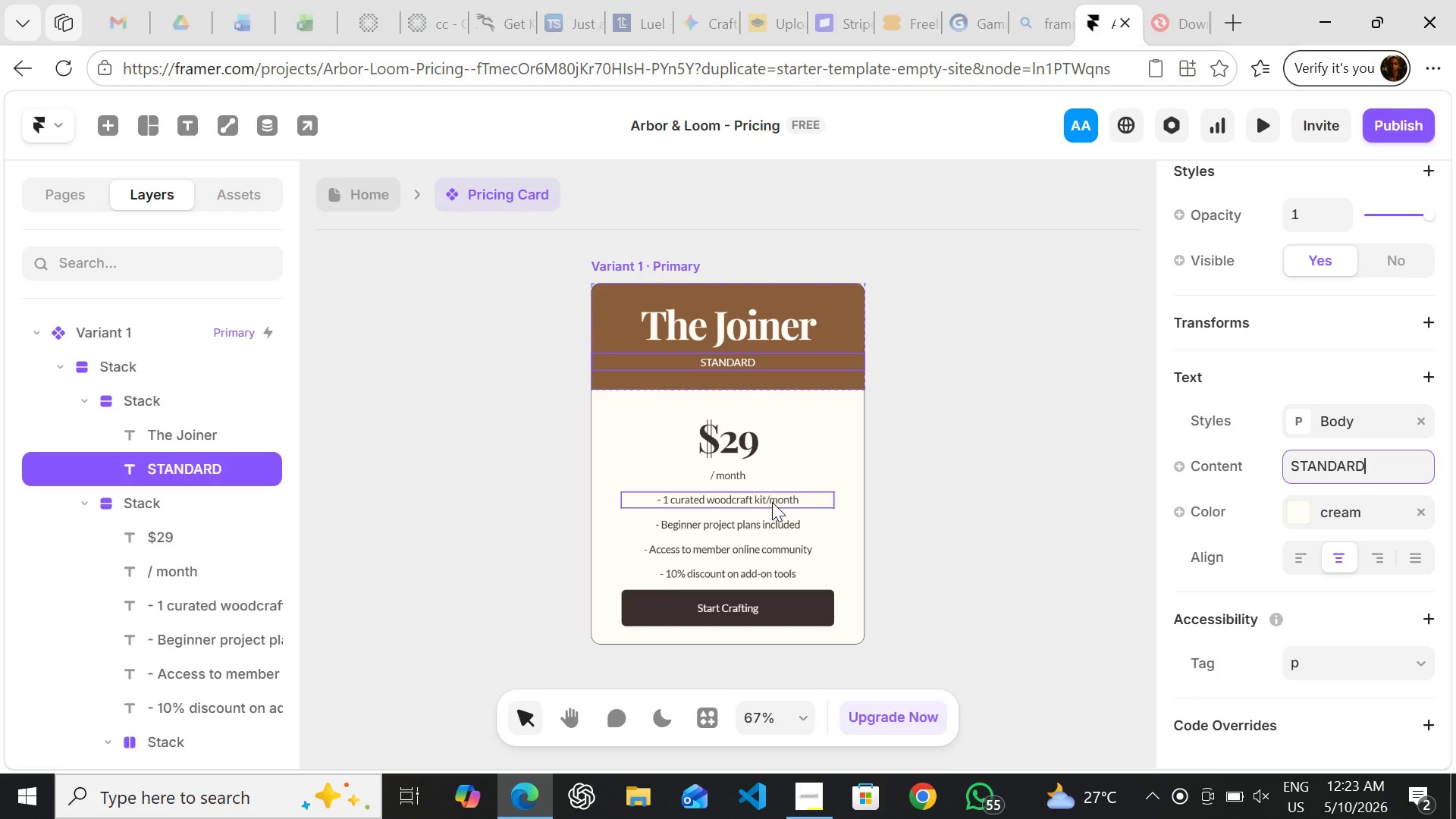 
left_click([734, 472])
 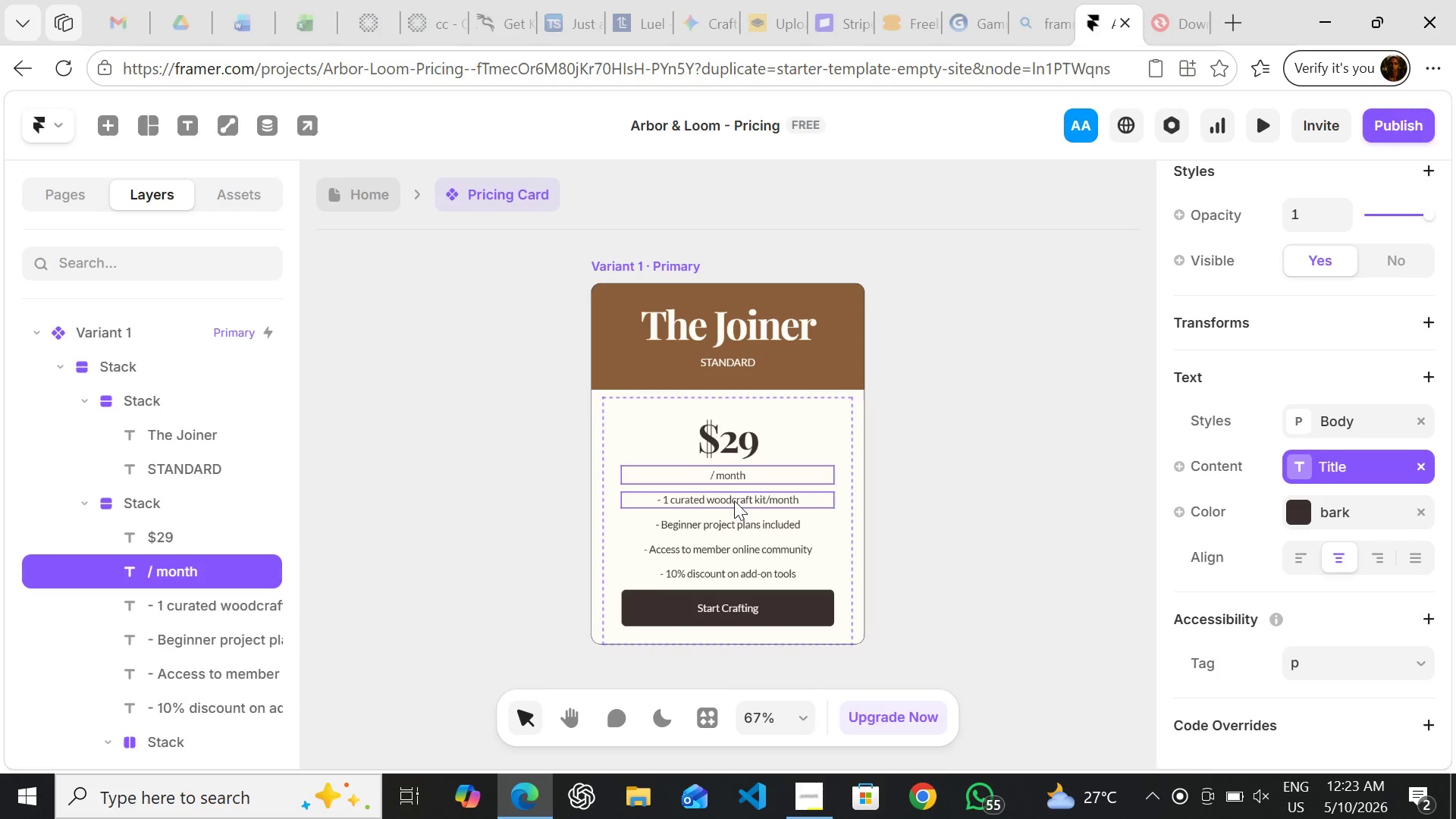 
left_click([734, 501])
 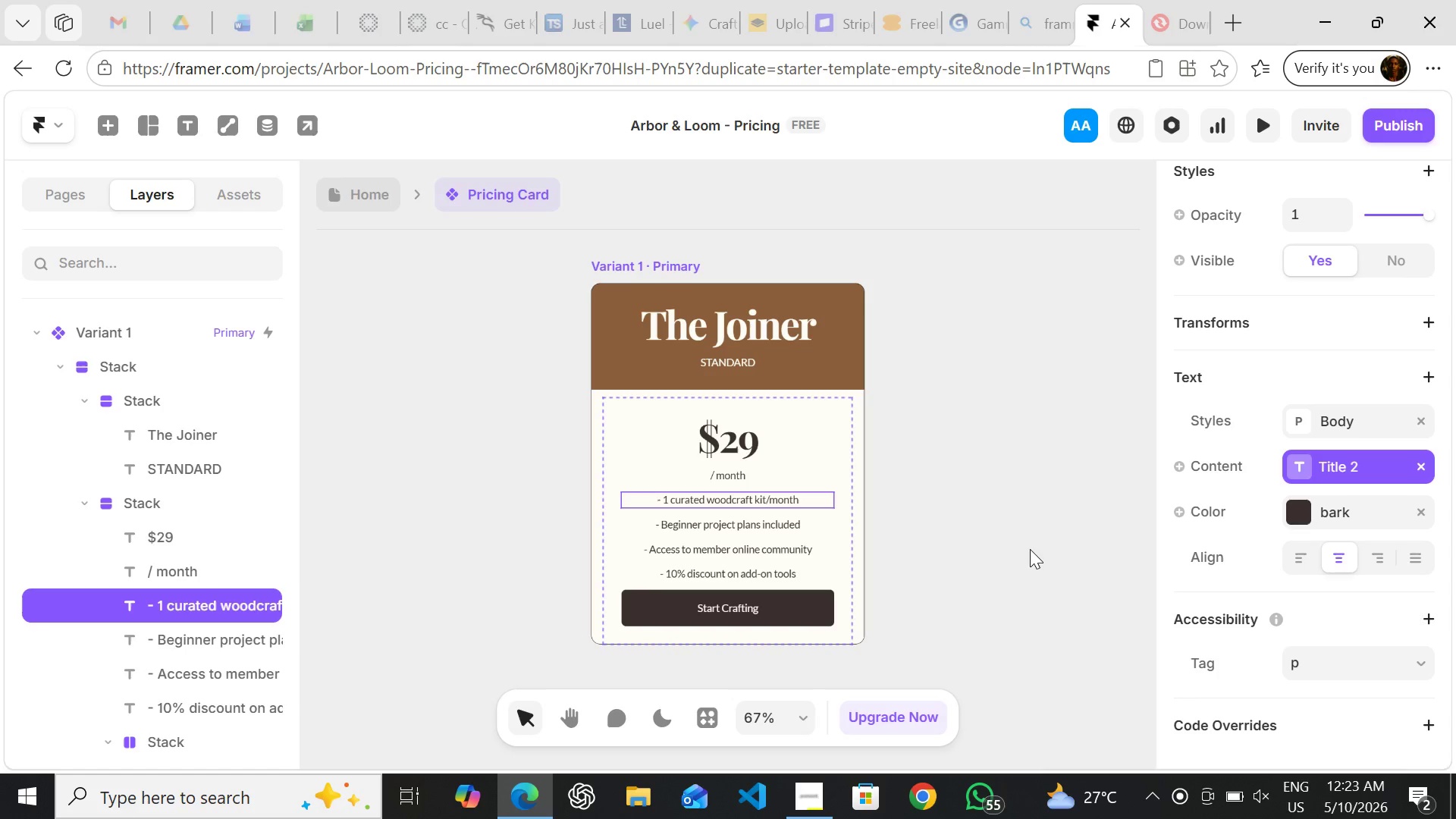 
wait(9.22)
 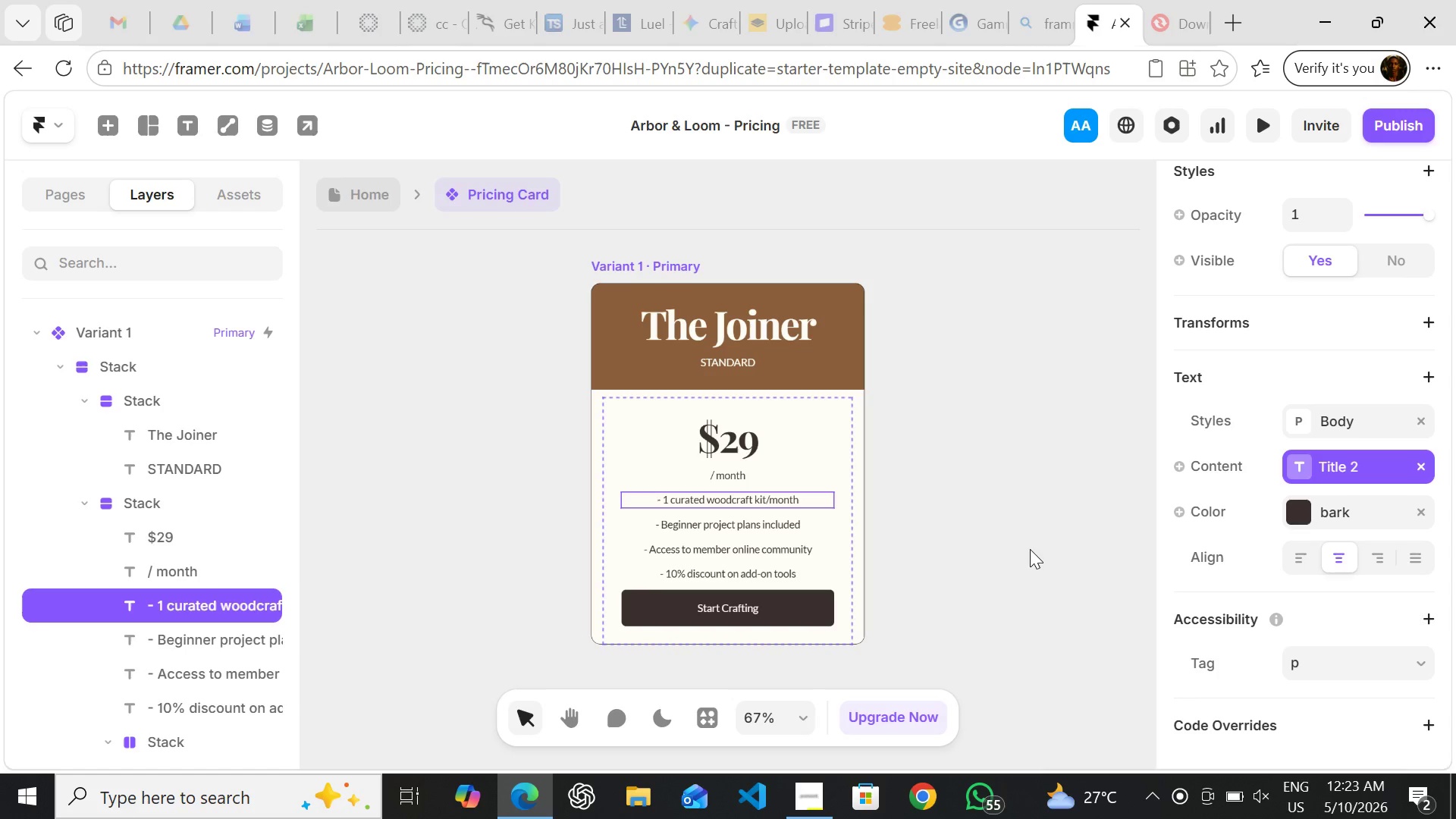 
double_click([800, 492])
 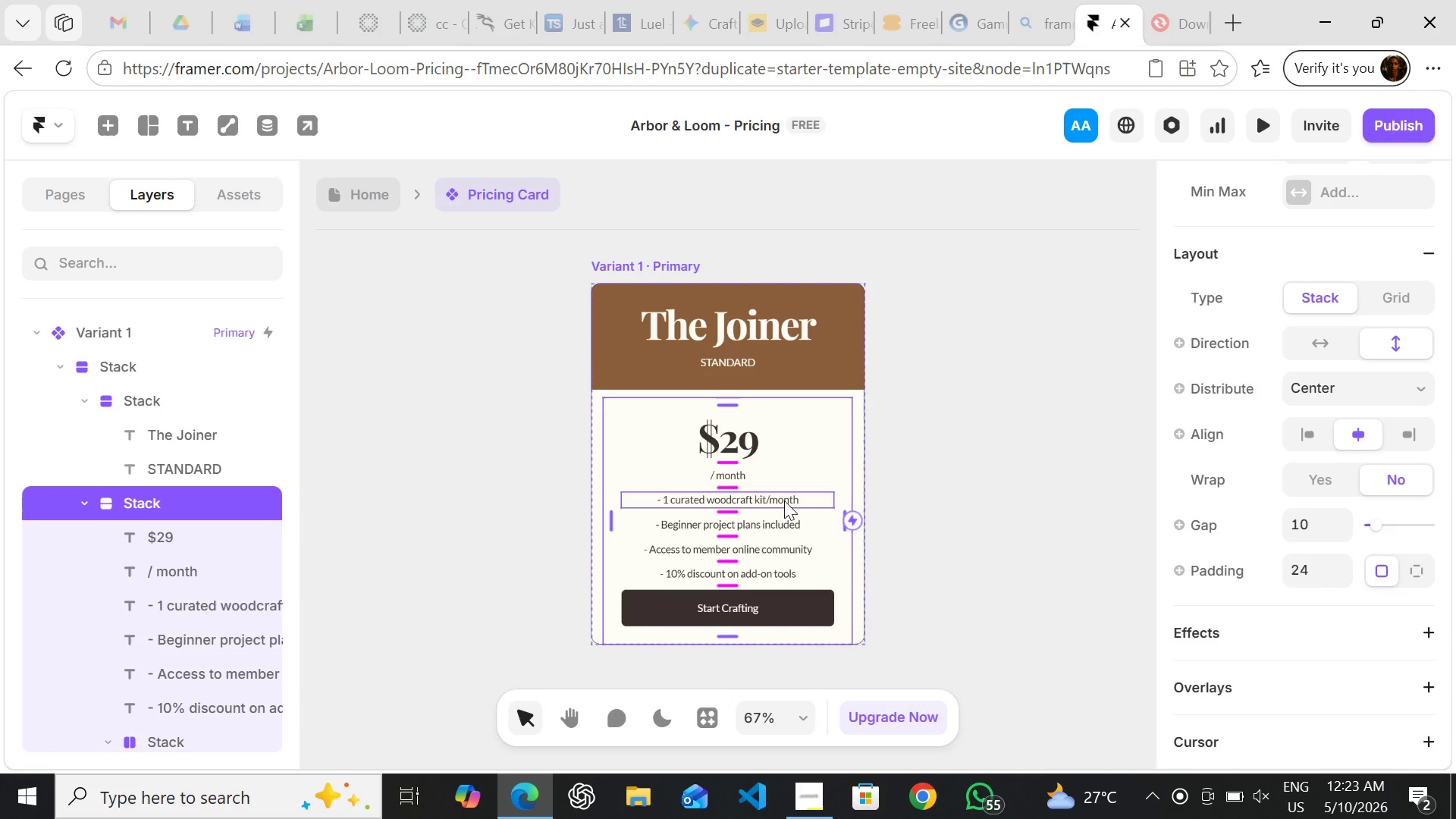 
double_click([784, 500])
 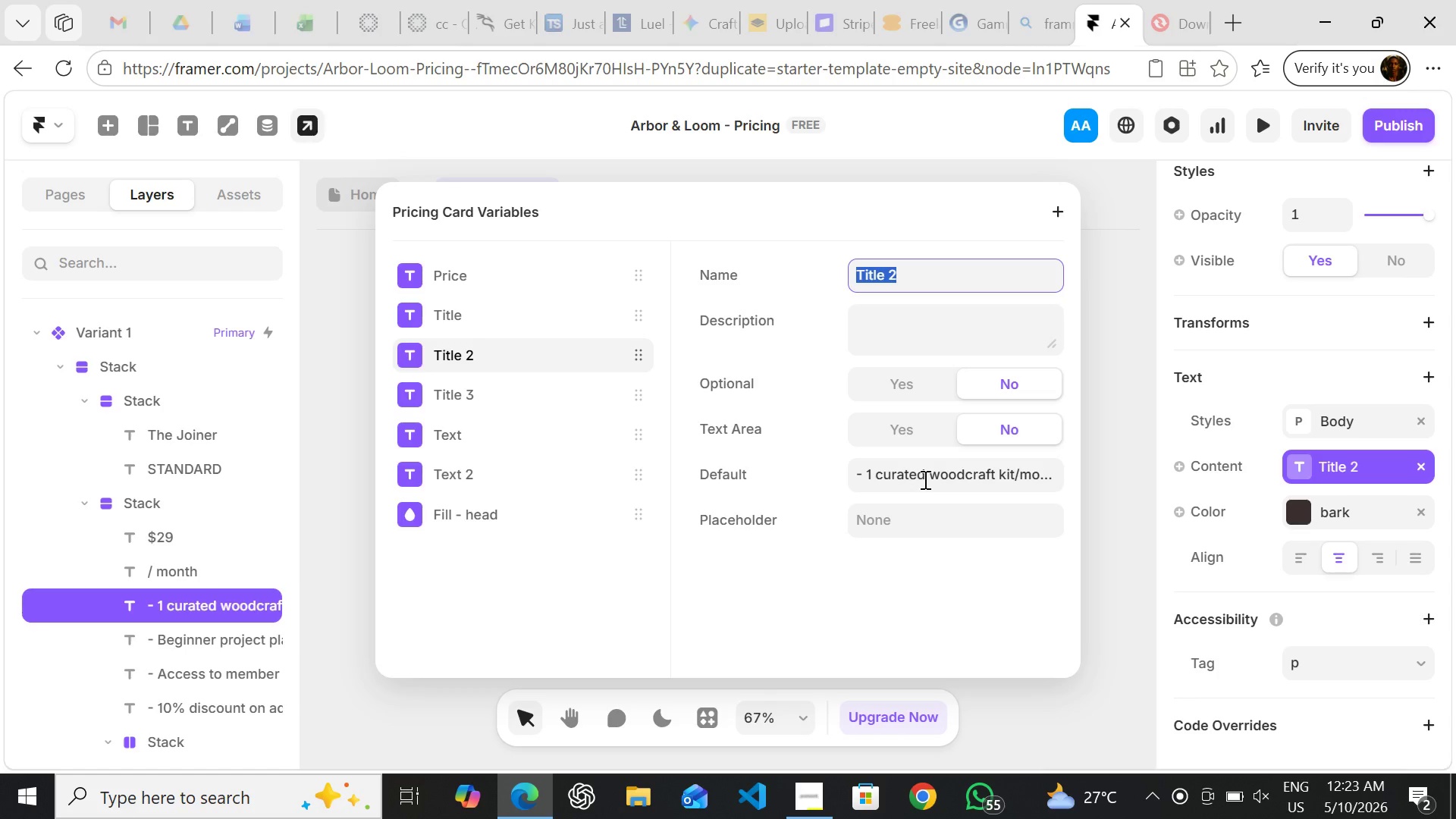 
left_click([924, 473])
 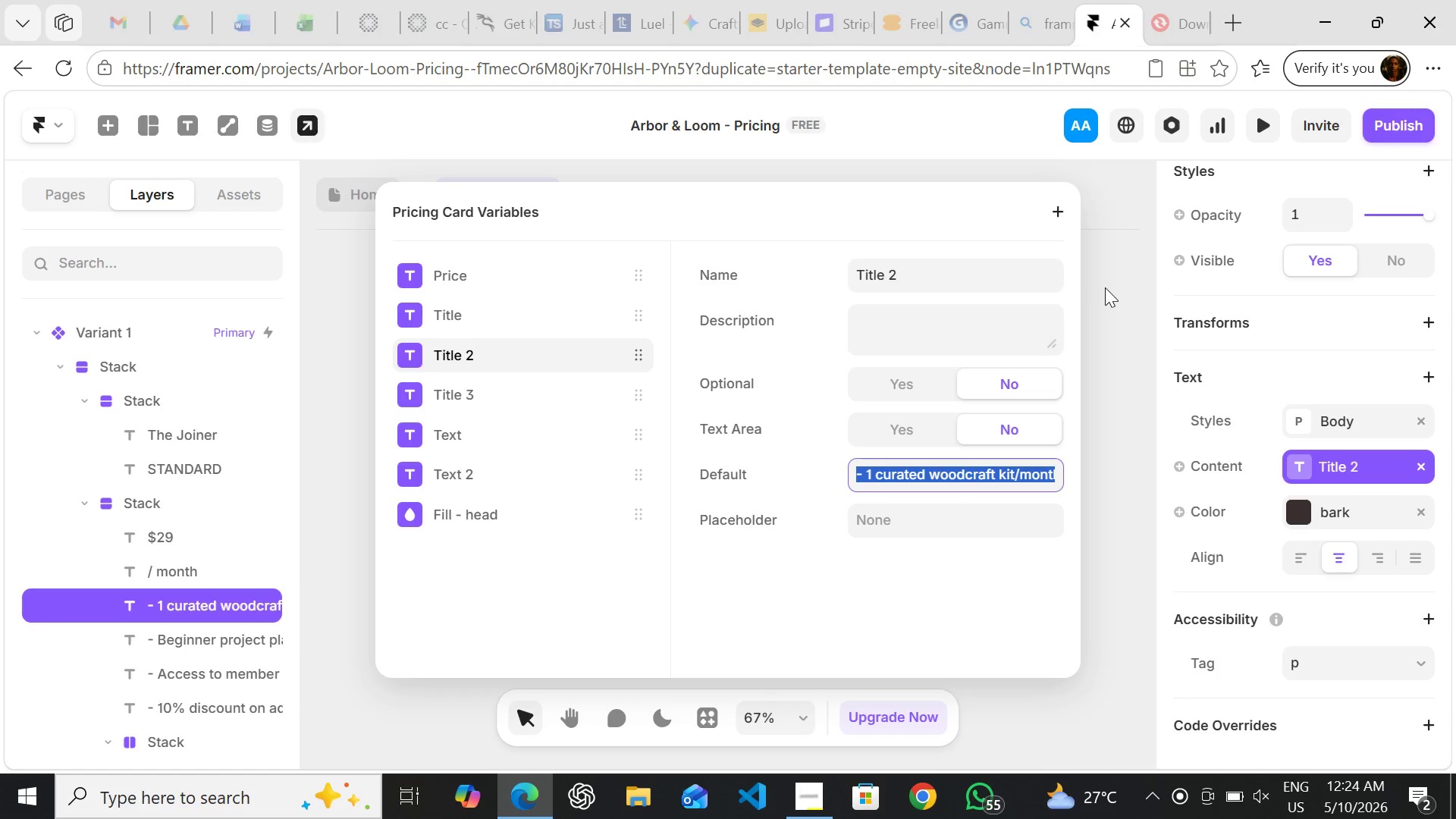 
wait(10.77)
 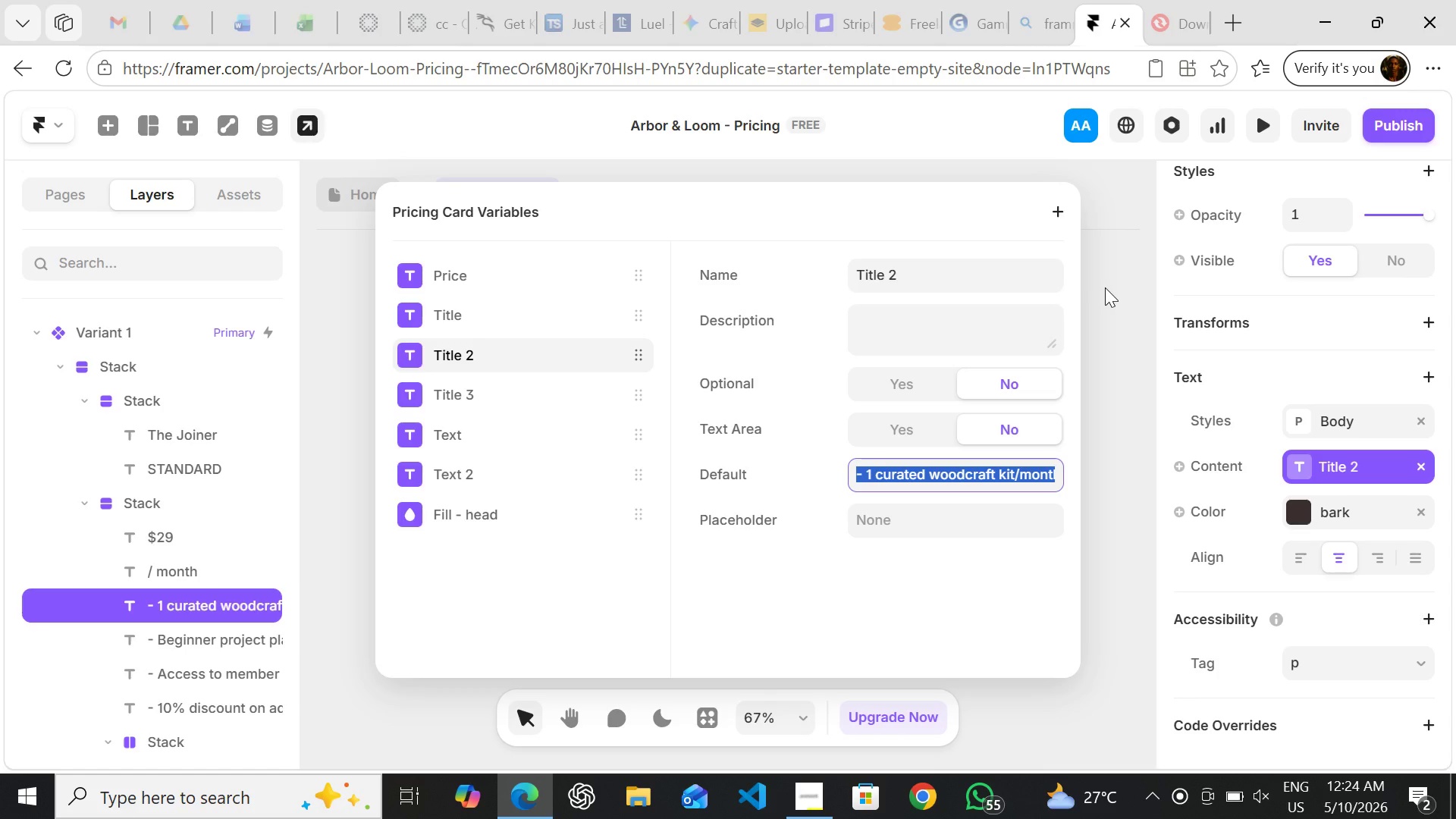 
left_click([951, 470])
 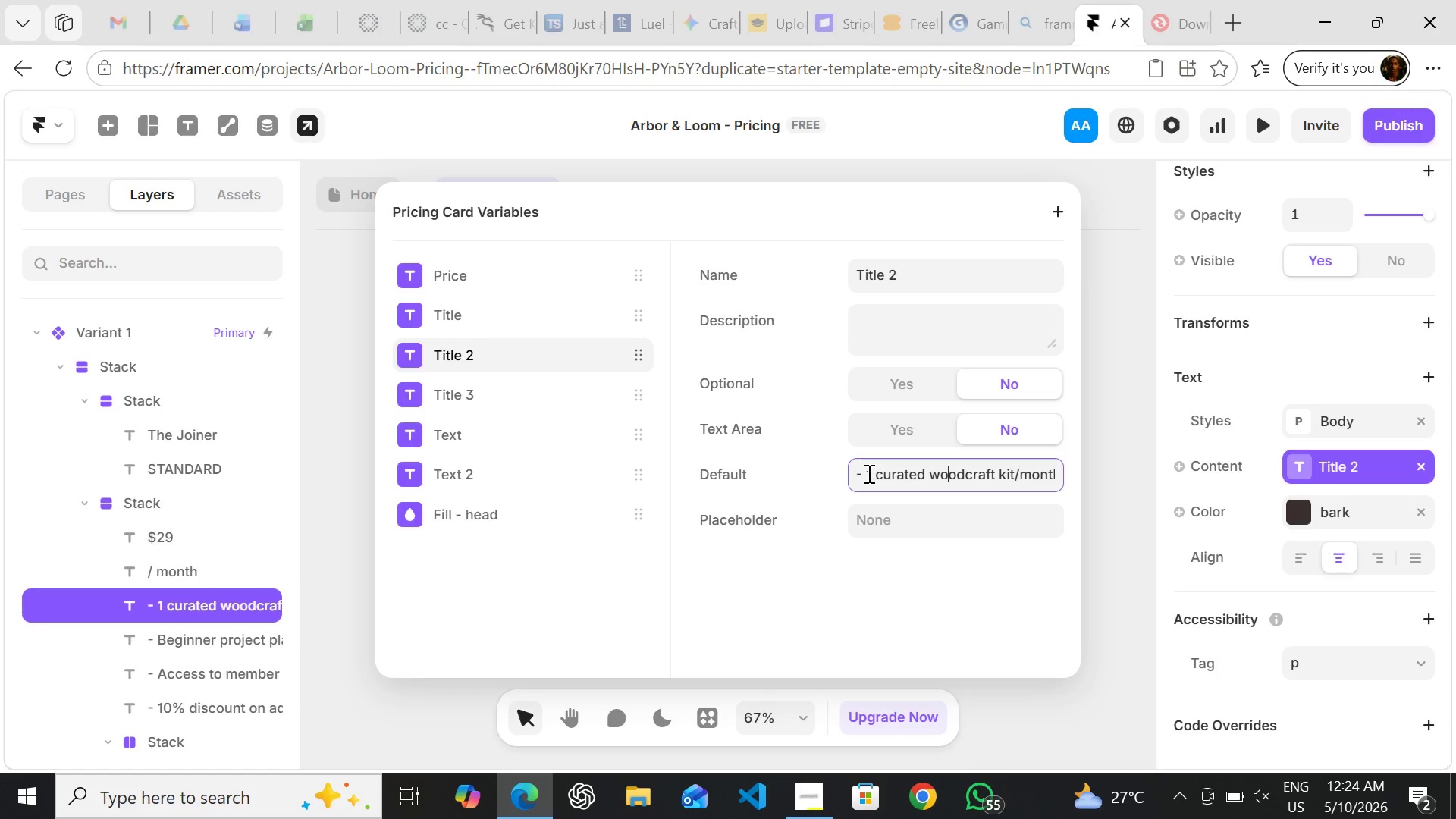 
left_click_drag(start_coordinate=[865, 473], to_coordinate=[1071, 476])
 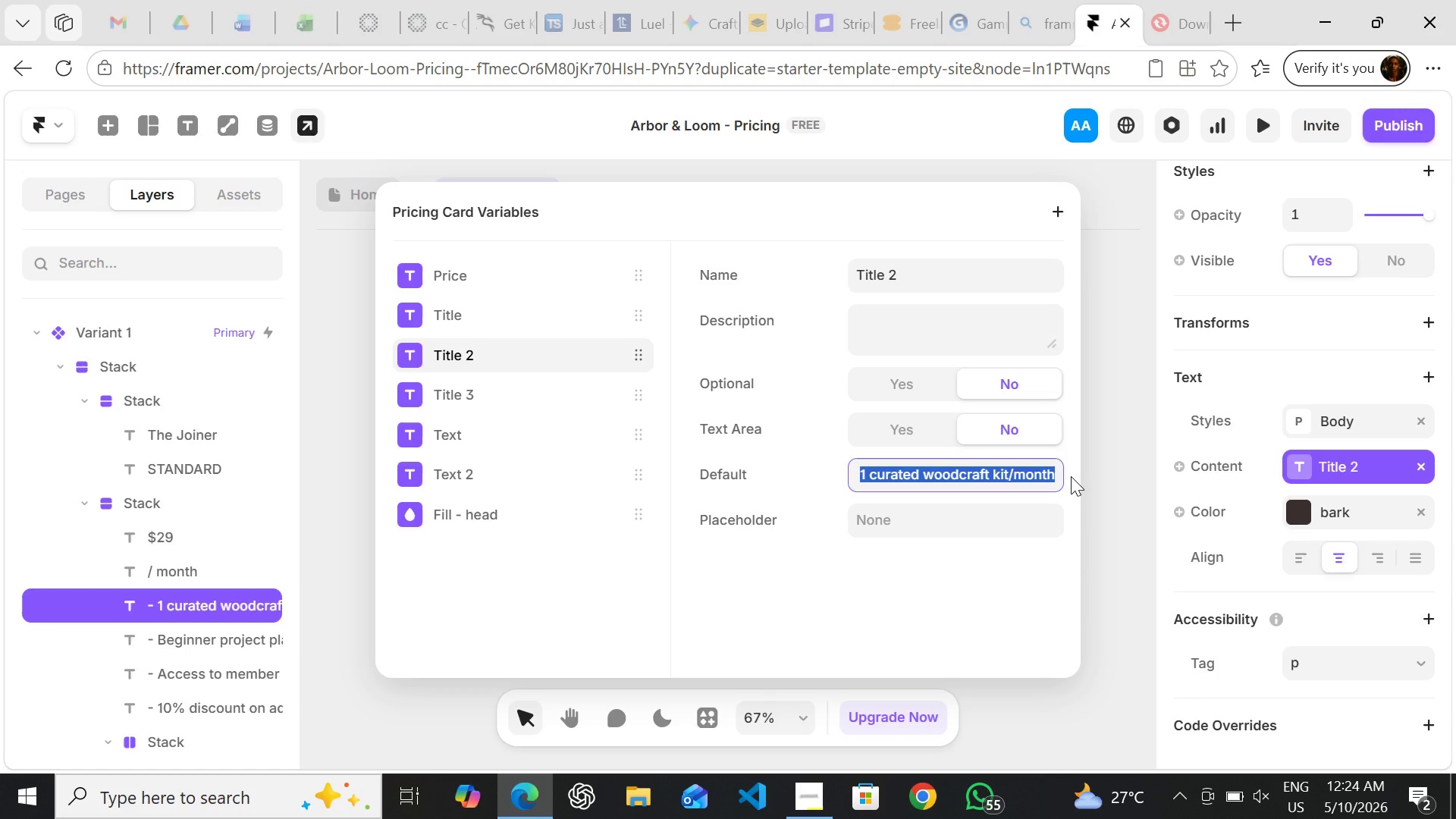 
type(2 WOODCRAFT )
 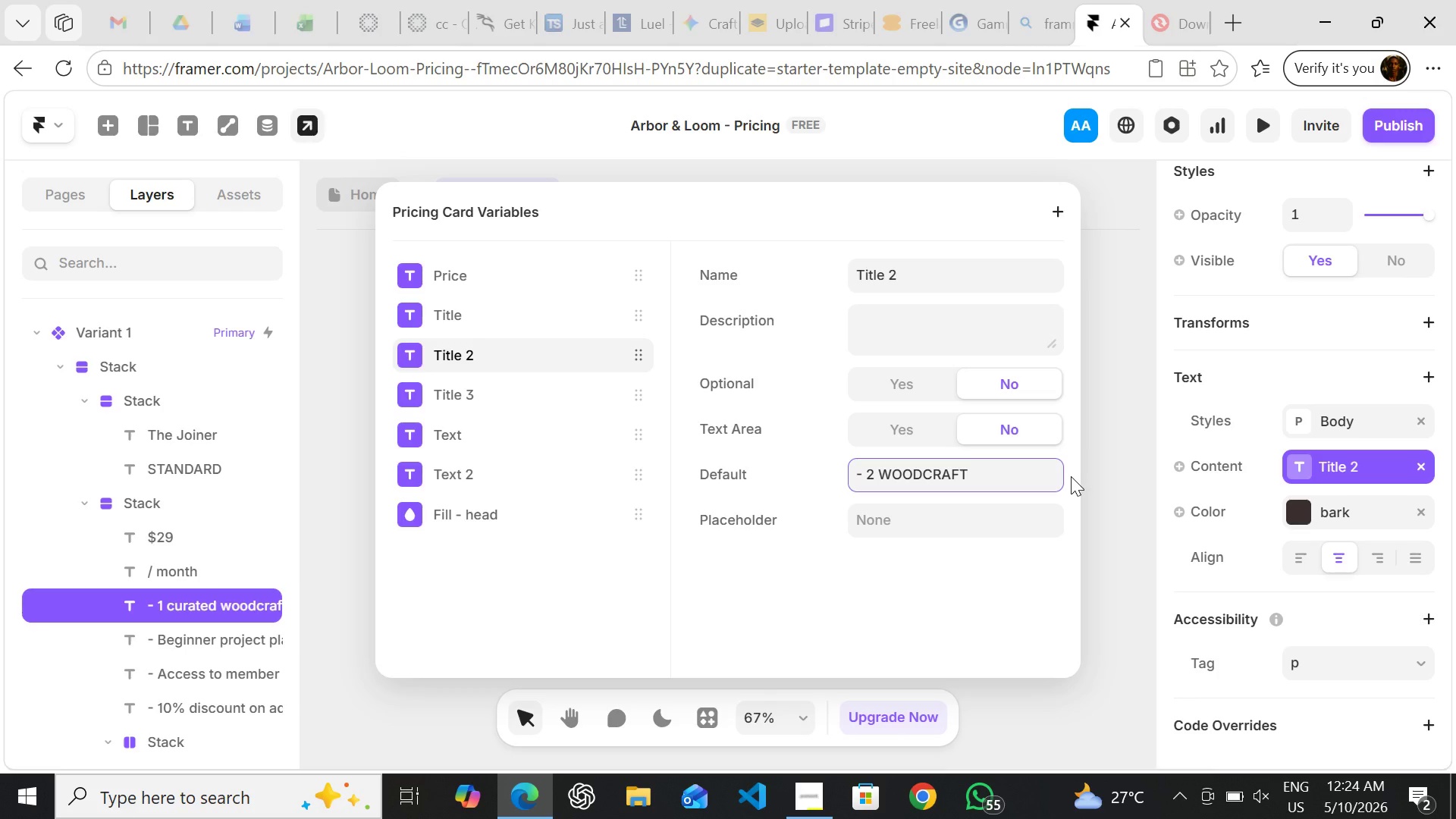 
hold_key(key=Backspace, duration=0.89)
 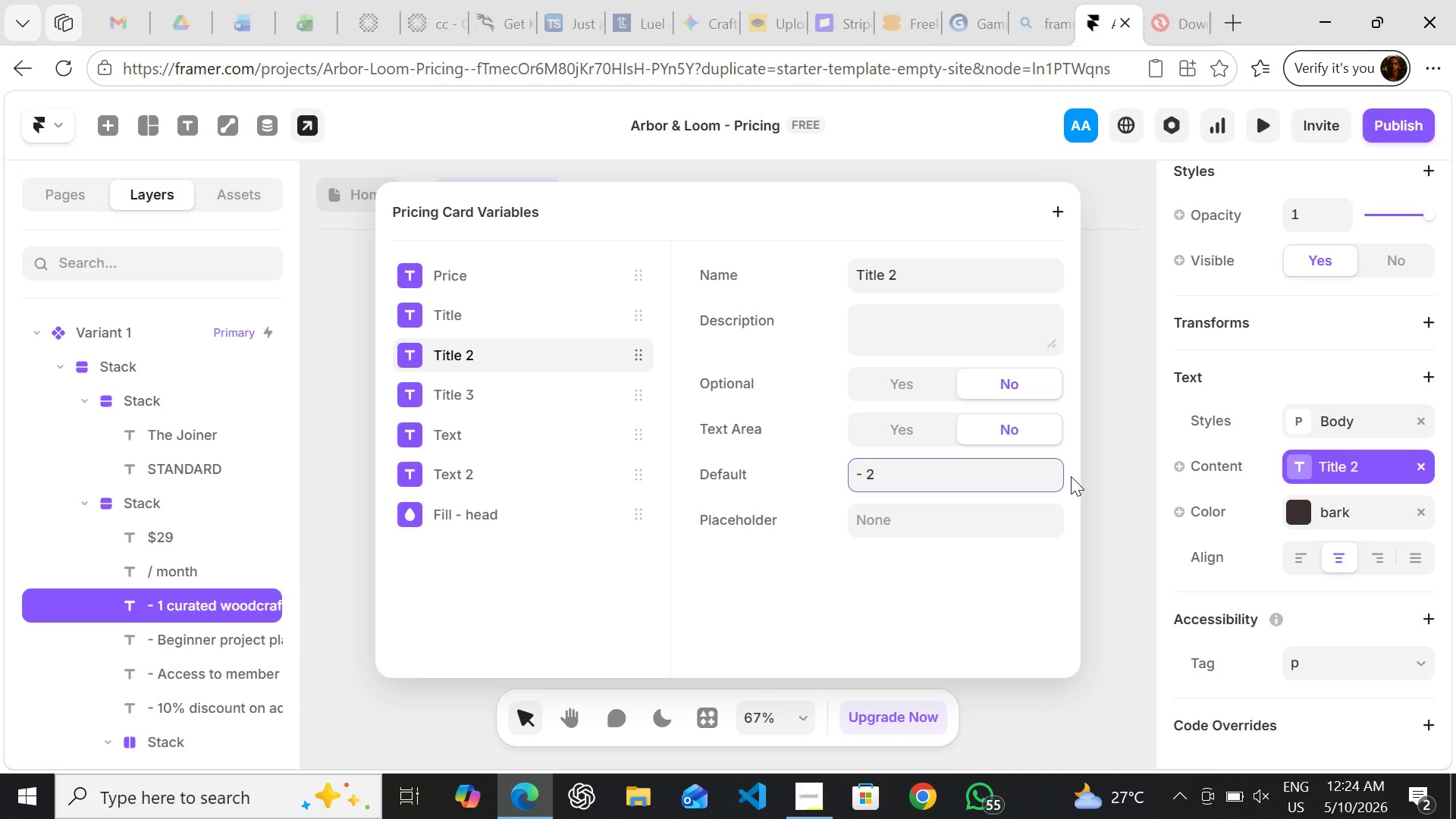 
type( woodcrsft )
key(Backspace)
key(Backspace)
key(Backspace)
key(Backspace)
type(aft )
 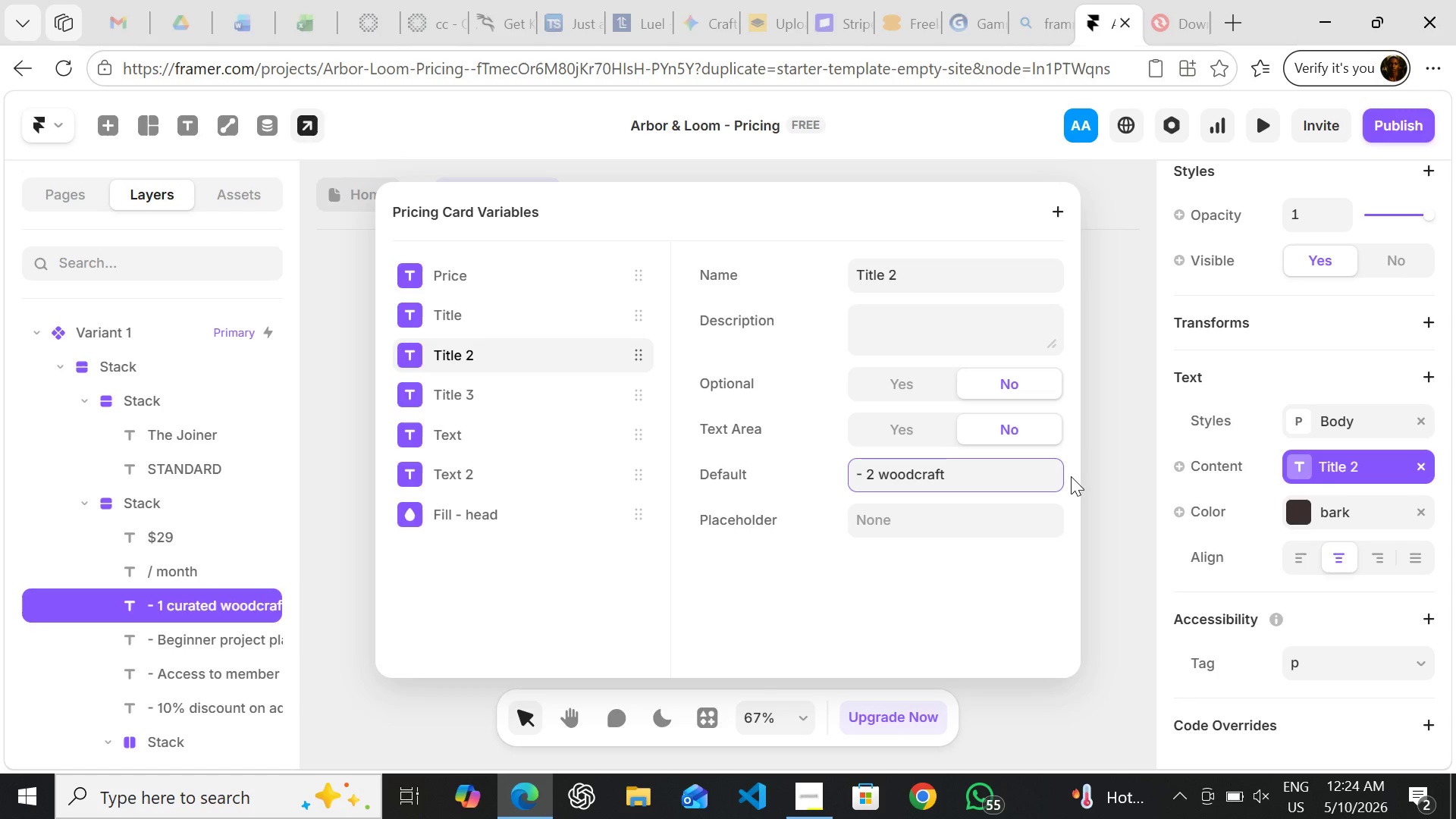 
wait(5.33)
 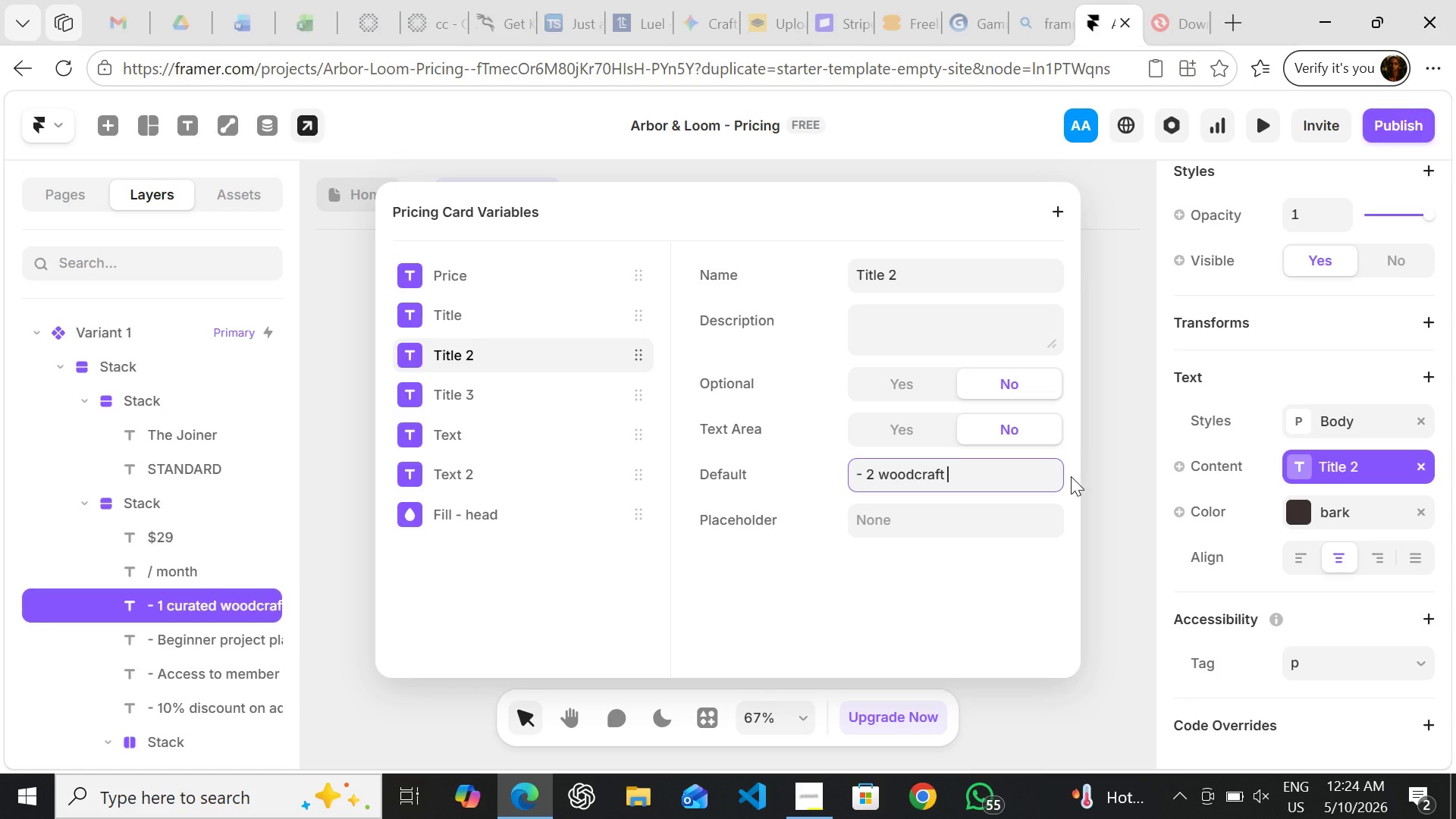 
type(kits )
key(Backspace)
type(/month 0)
 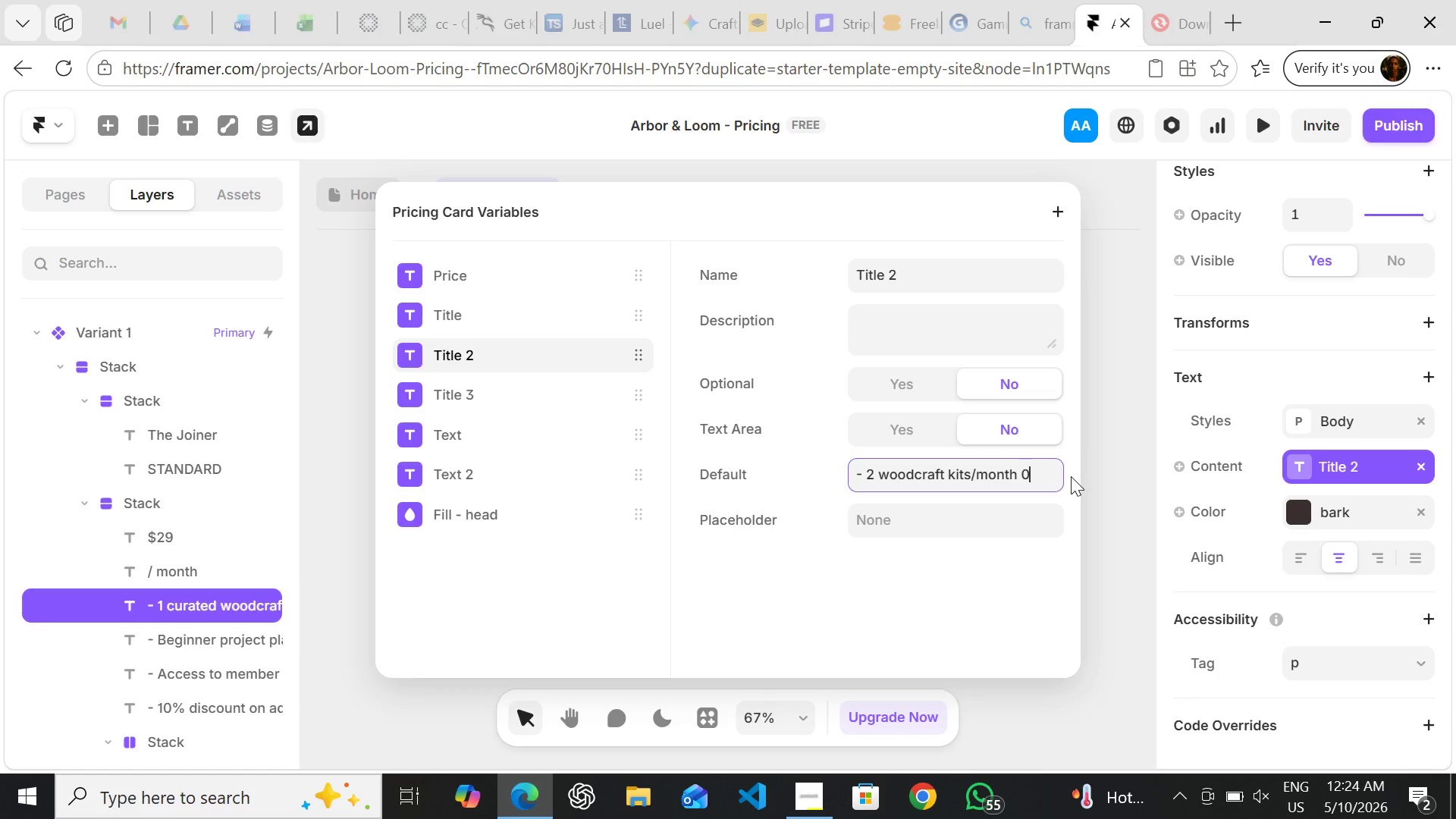 
key(ArrowLeft)
 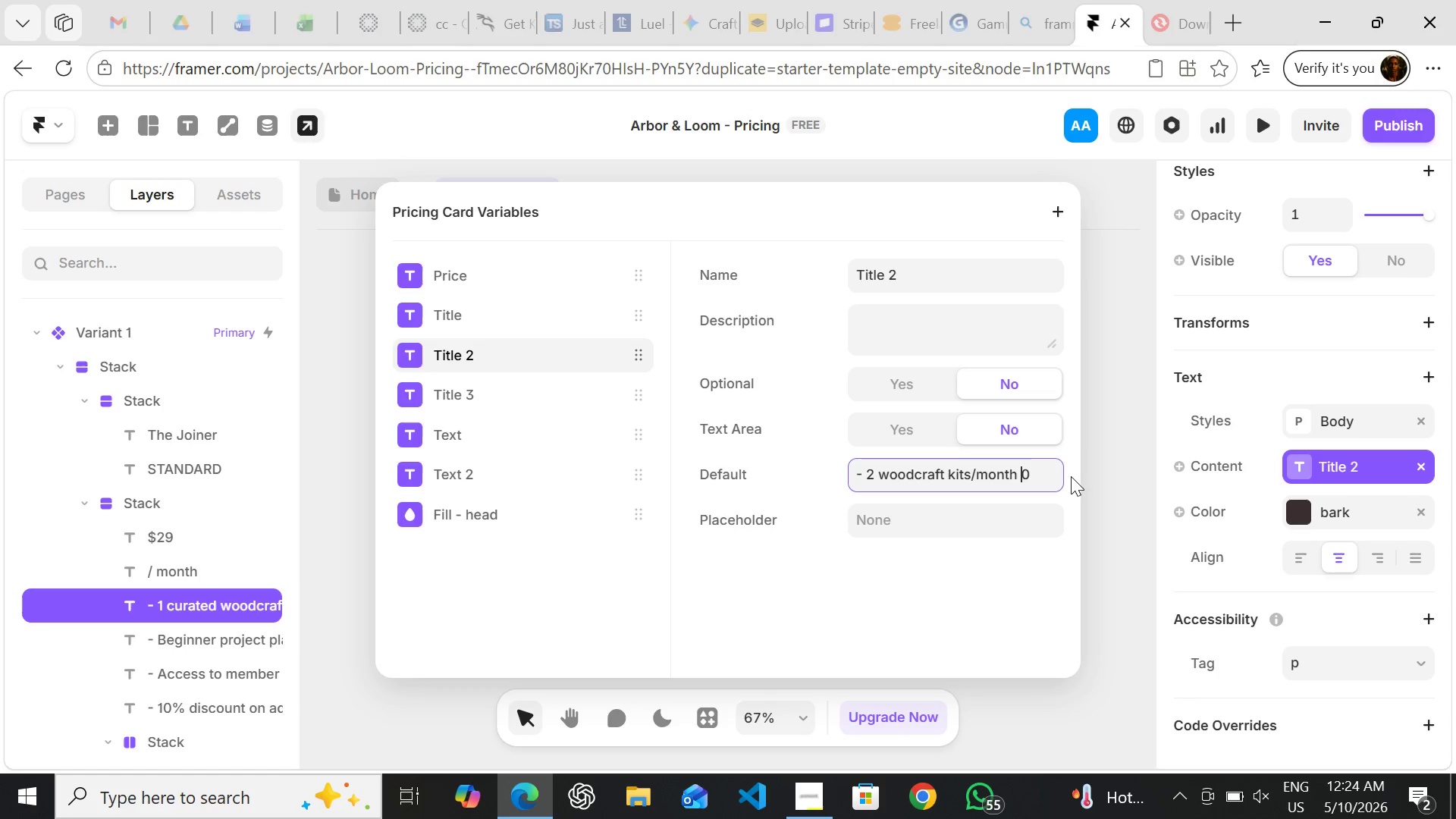 
key(ArrowRight)
 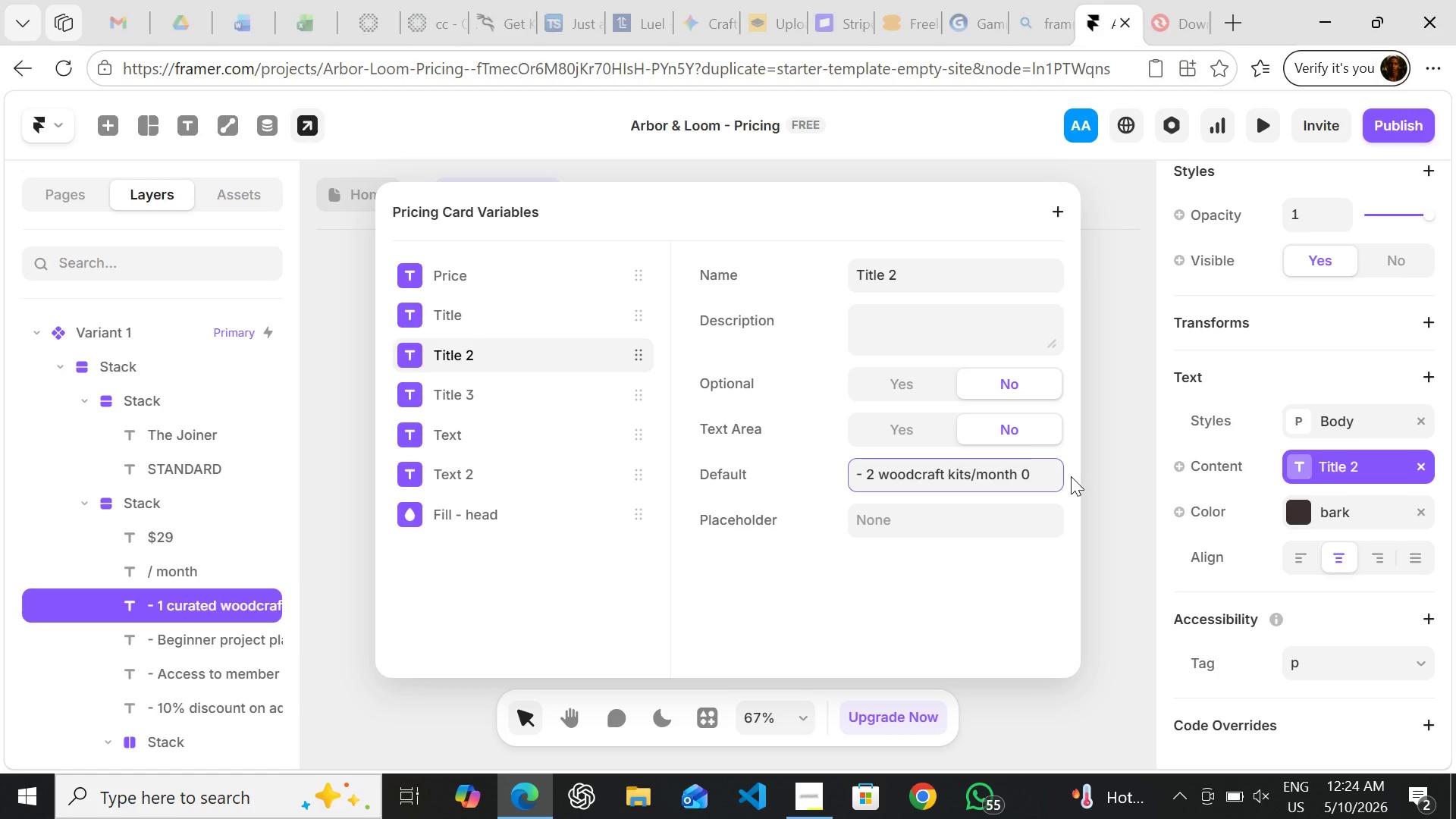 
key(Backspace)
key(Backspace)
type( 9)
key(Backspace)
type(())
 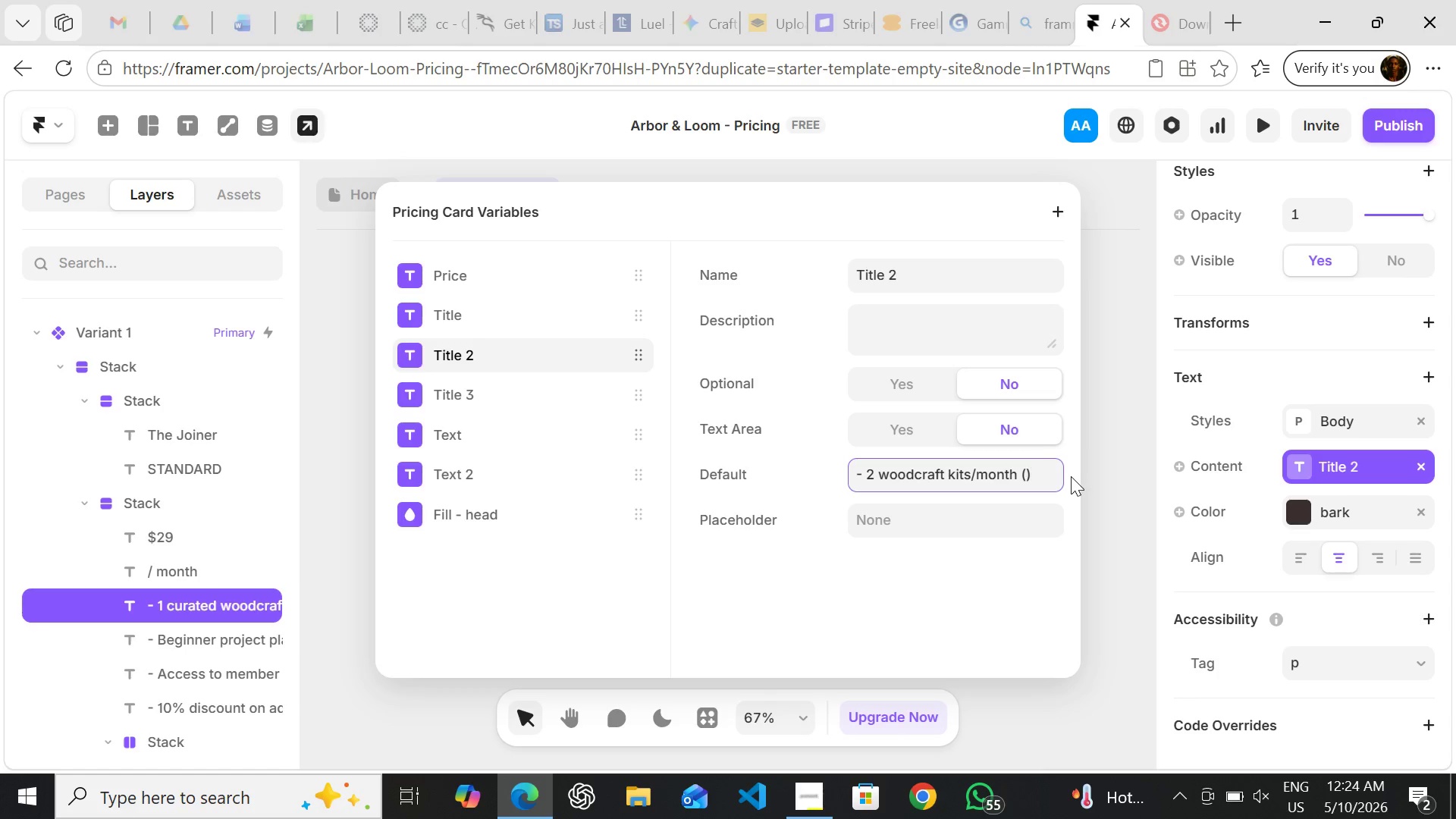 
key(ArrowLeft)
 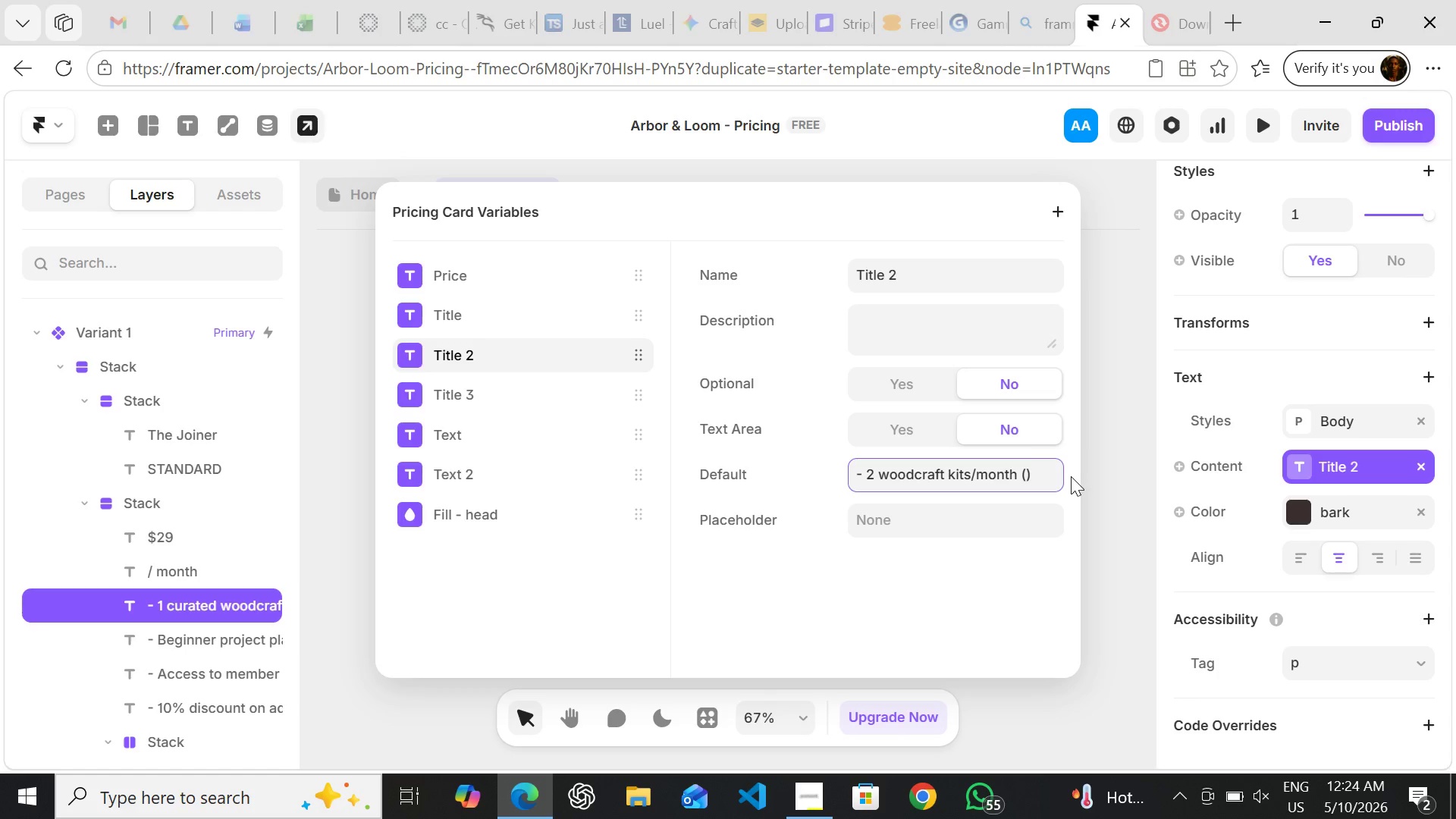 
type(your choice)
 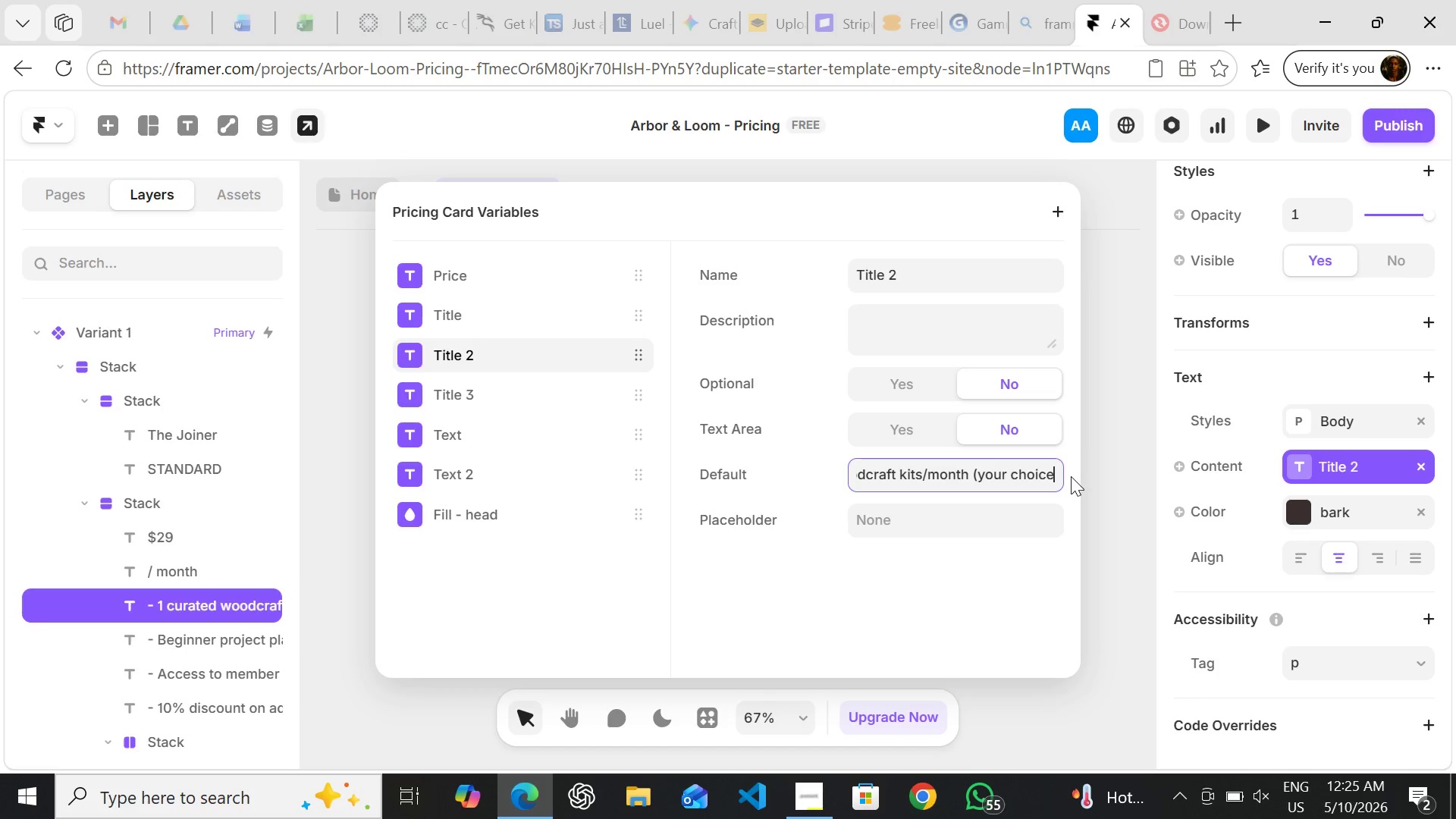 
key(ArrowRight)
 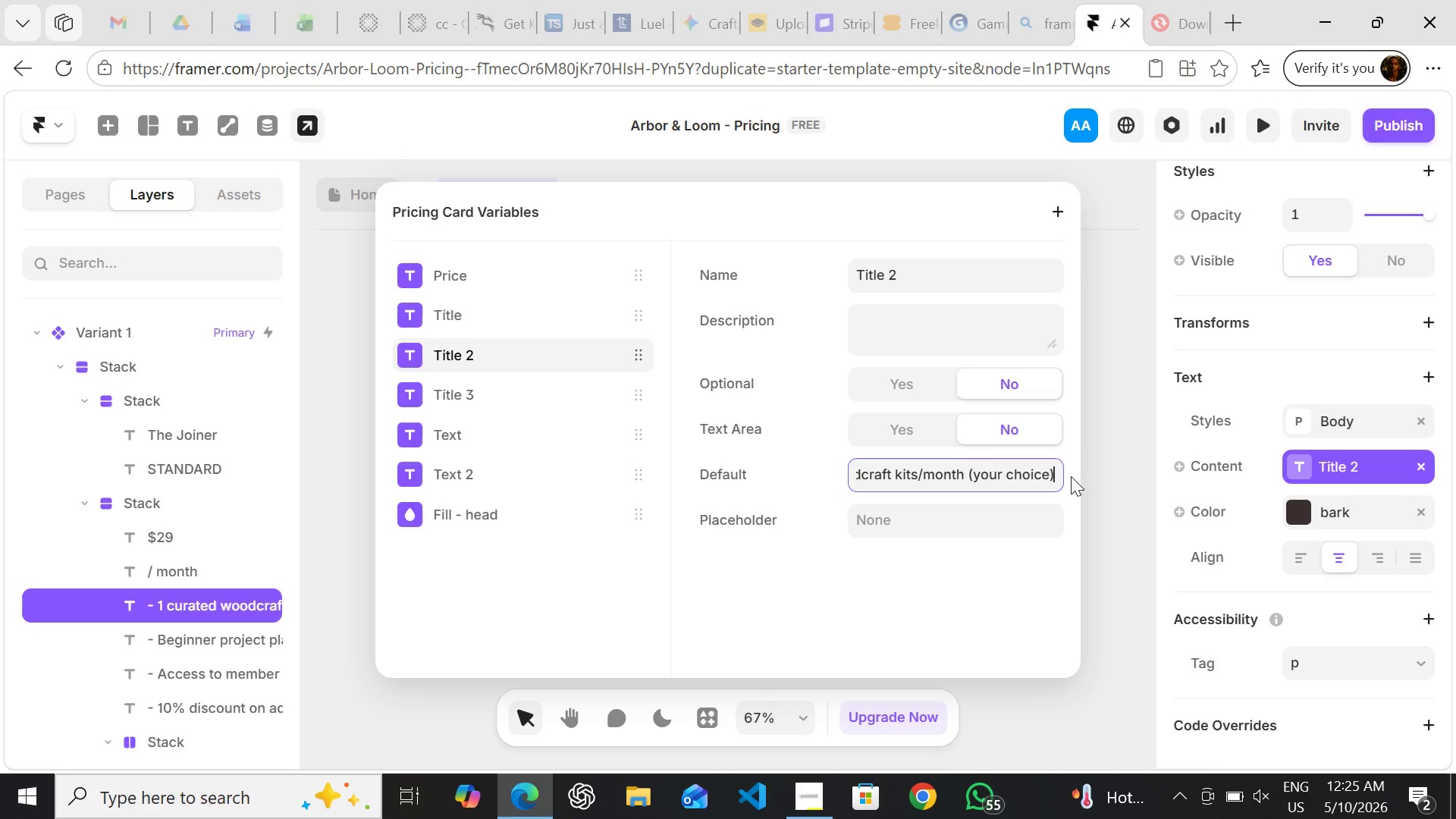 
key(ArrowRight)
 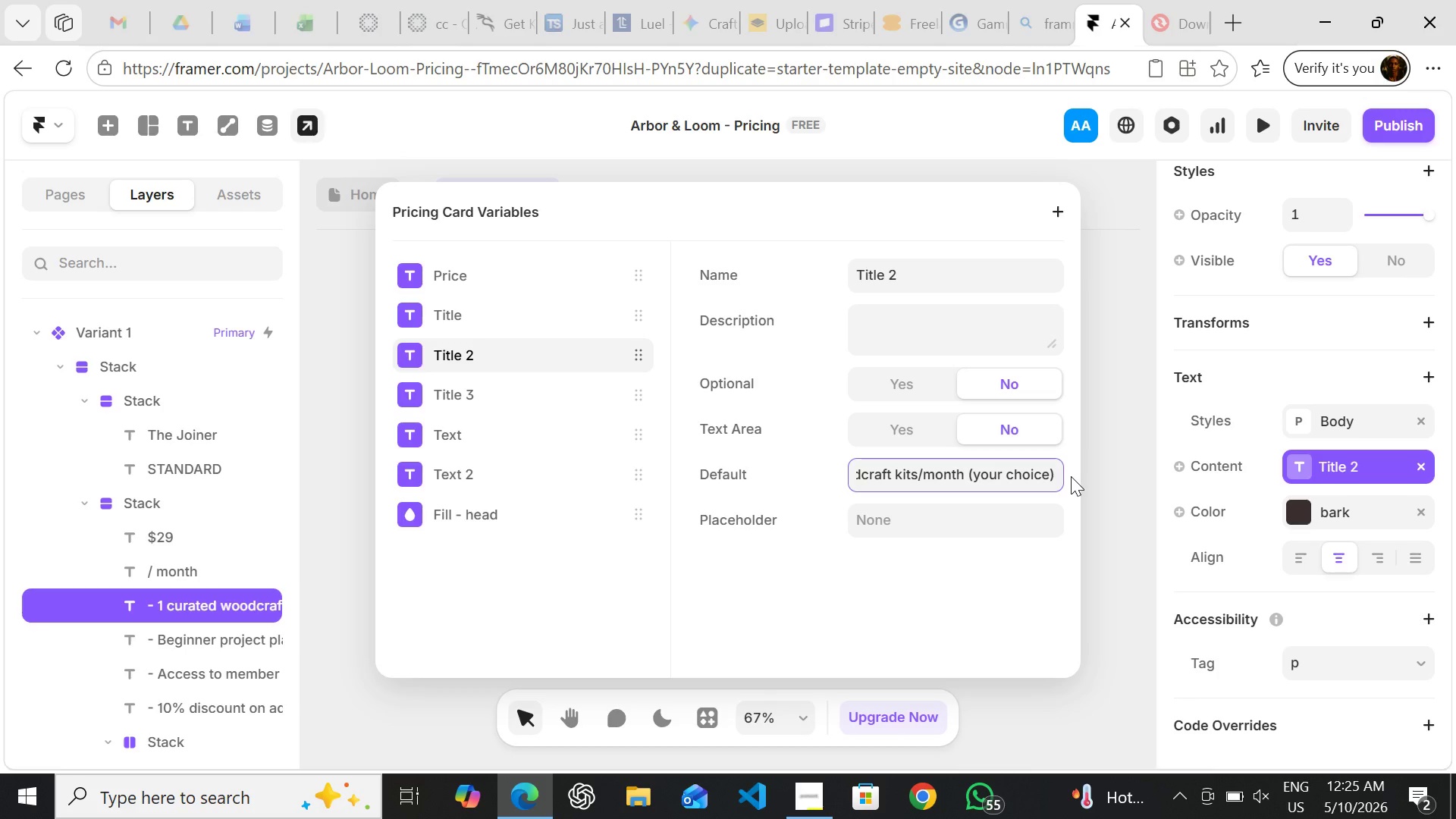 
key(Enter)
 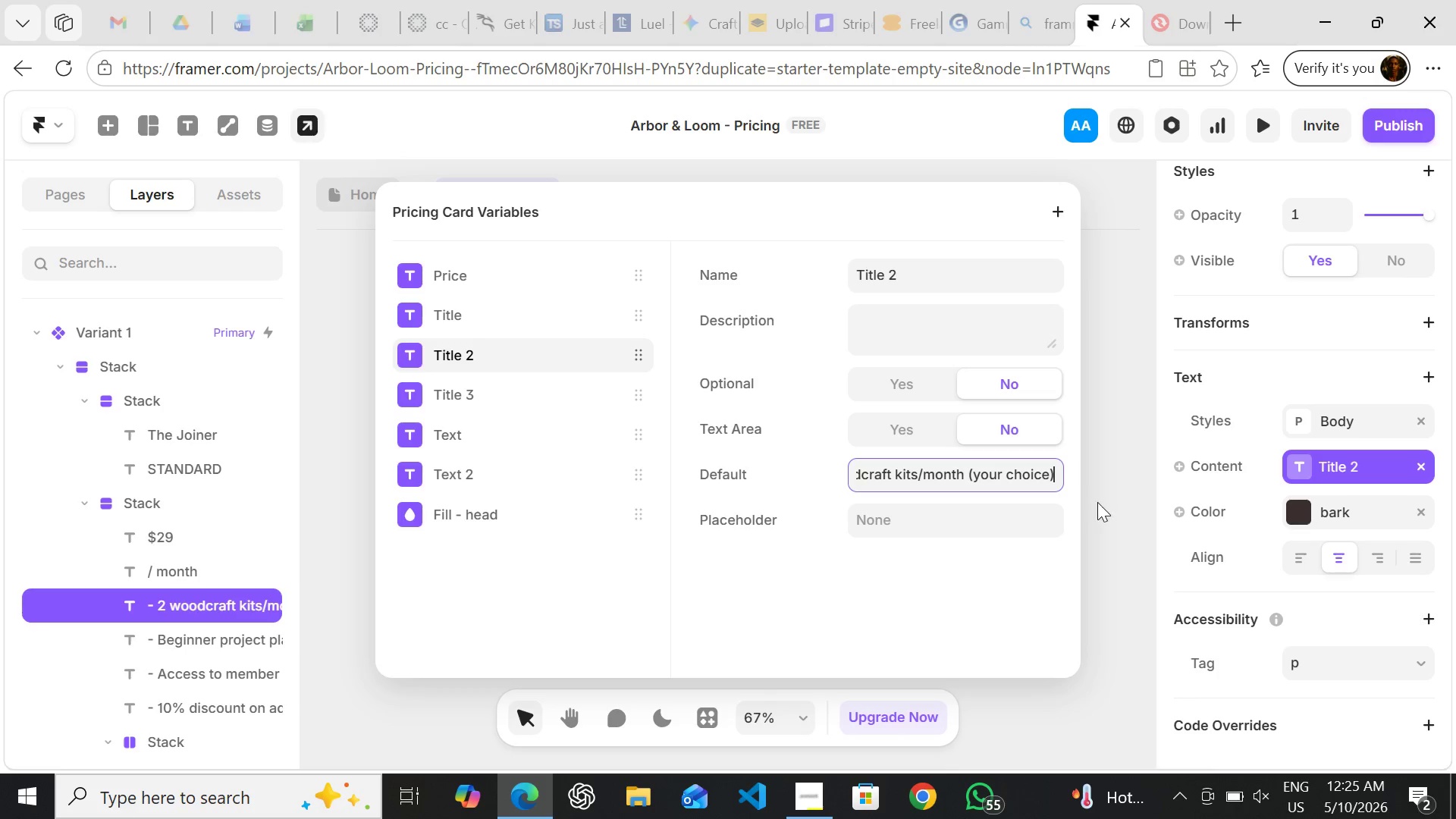 
left_click([1101, 502])
 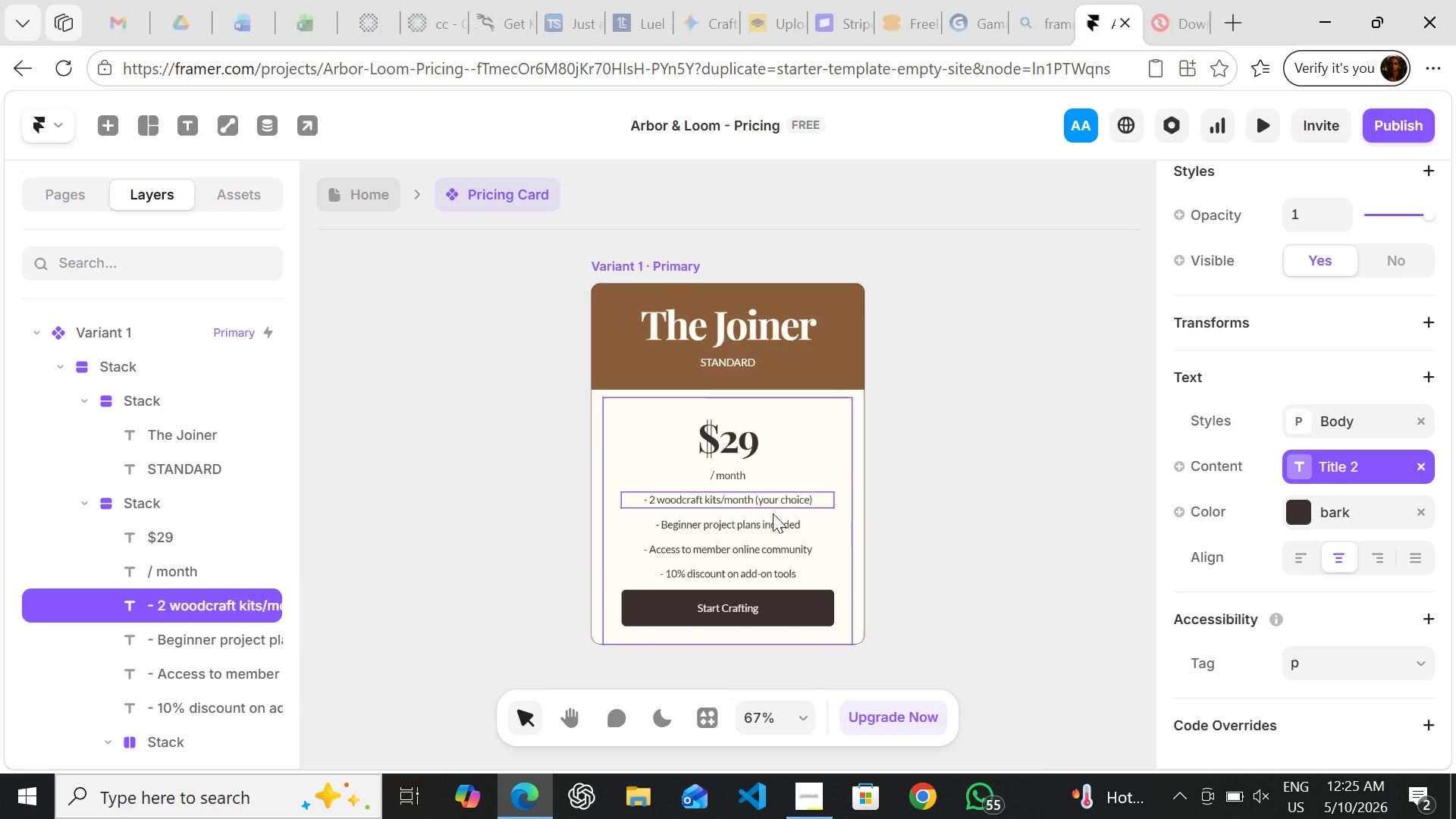 
left_click([773, 523])
 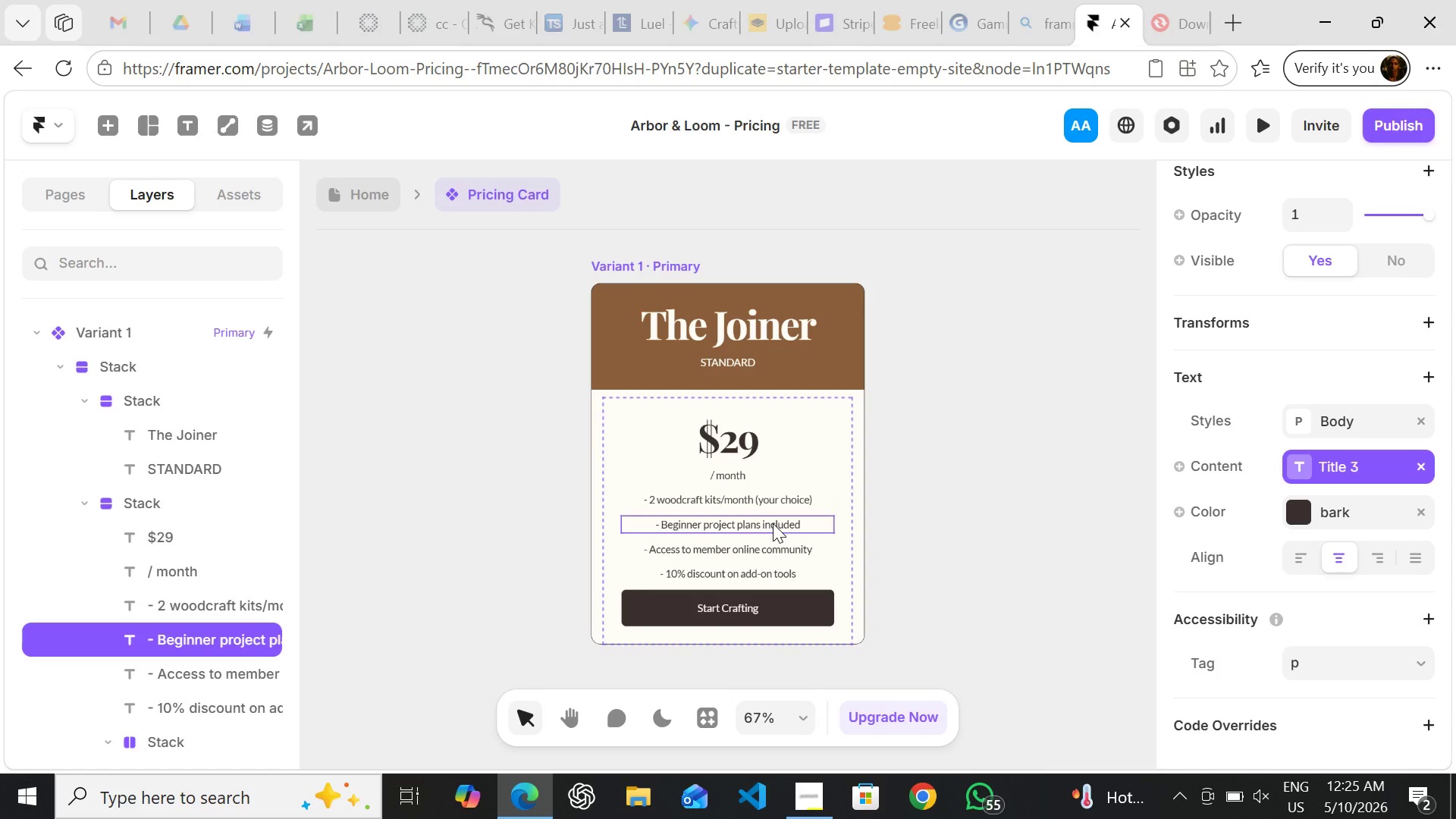 
double_click([773, 523])
 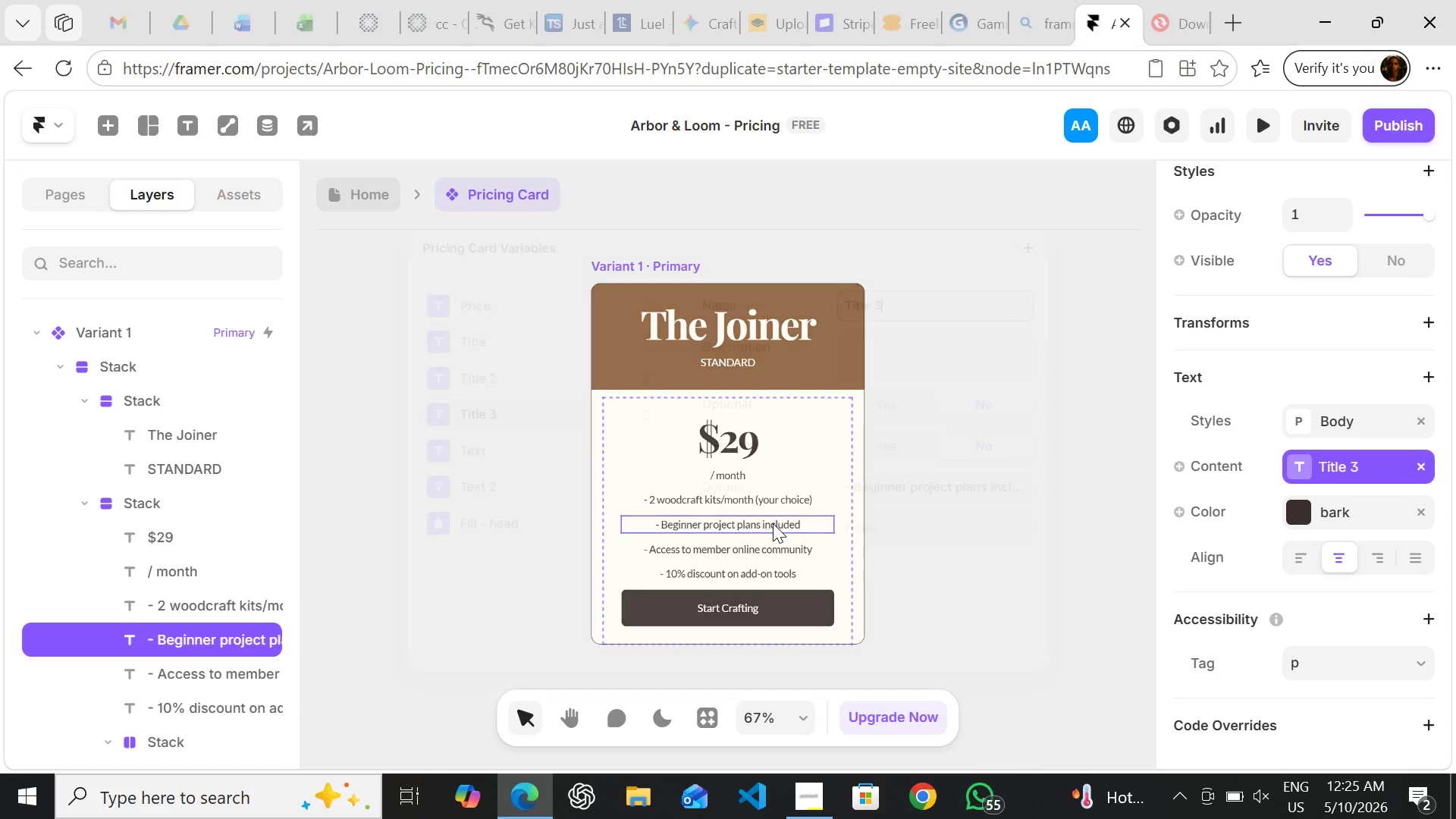 
triple_click([773, 523])
 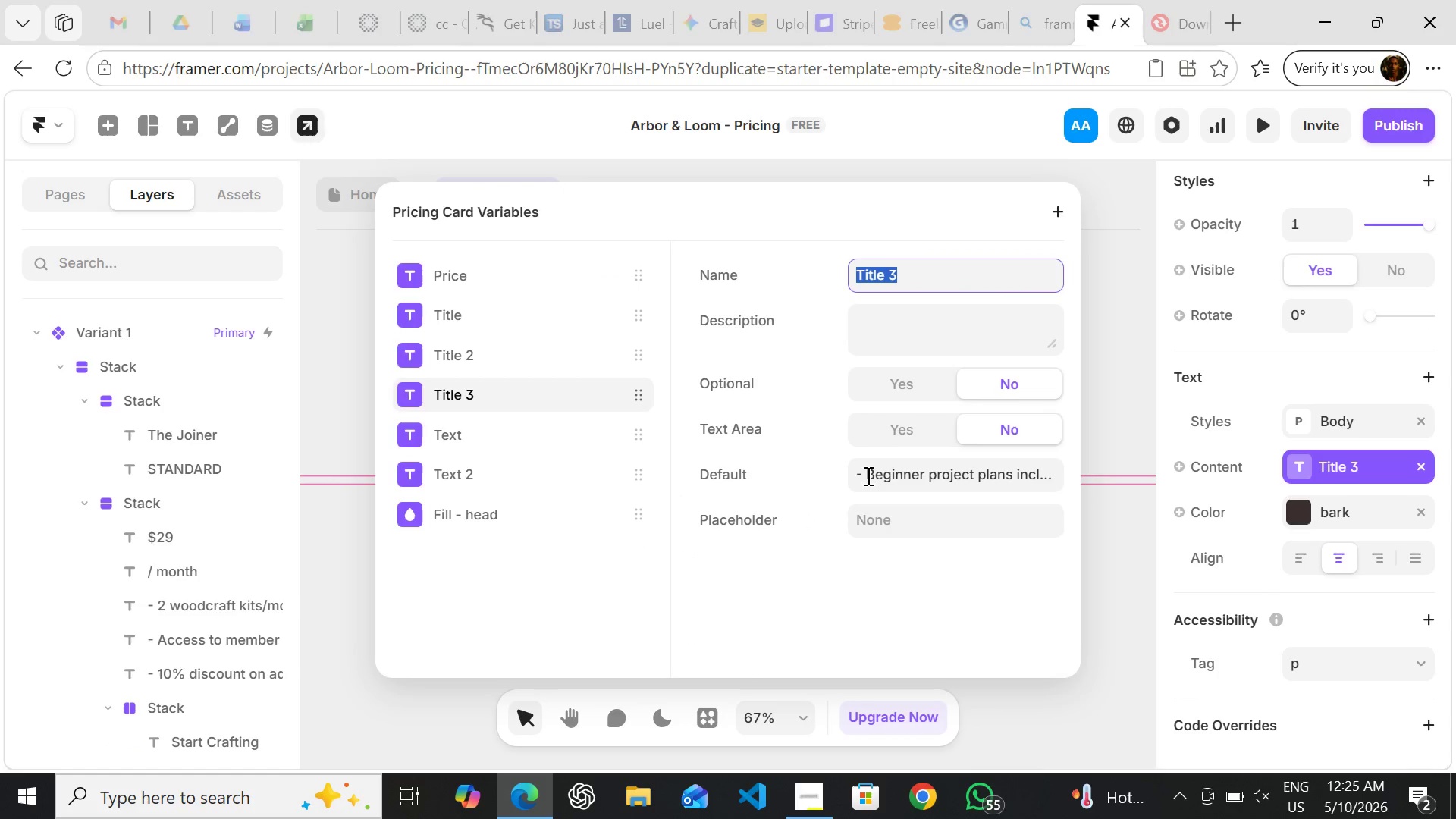 
left_click_drag(start_coordinate=[867, 475], to_coordinate=[863, 472])
 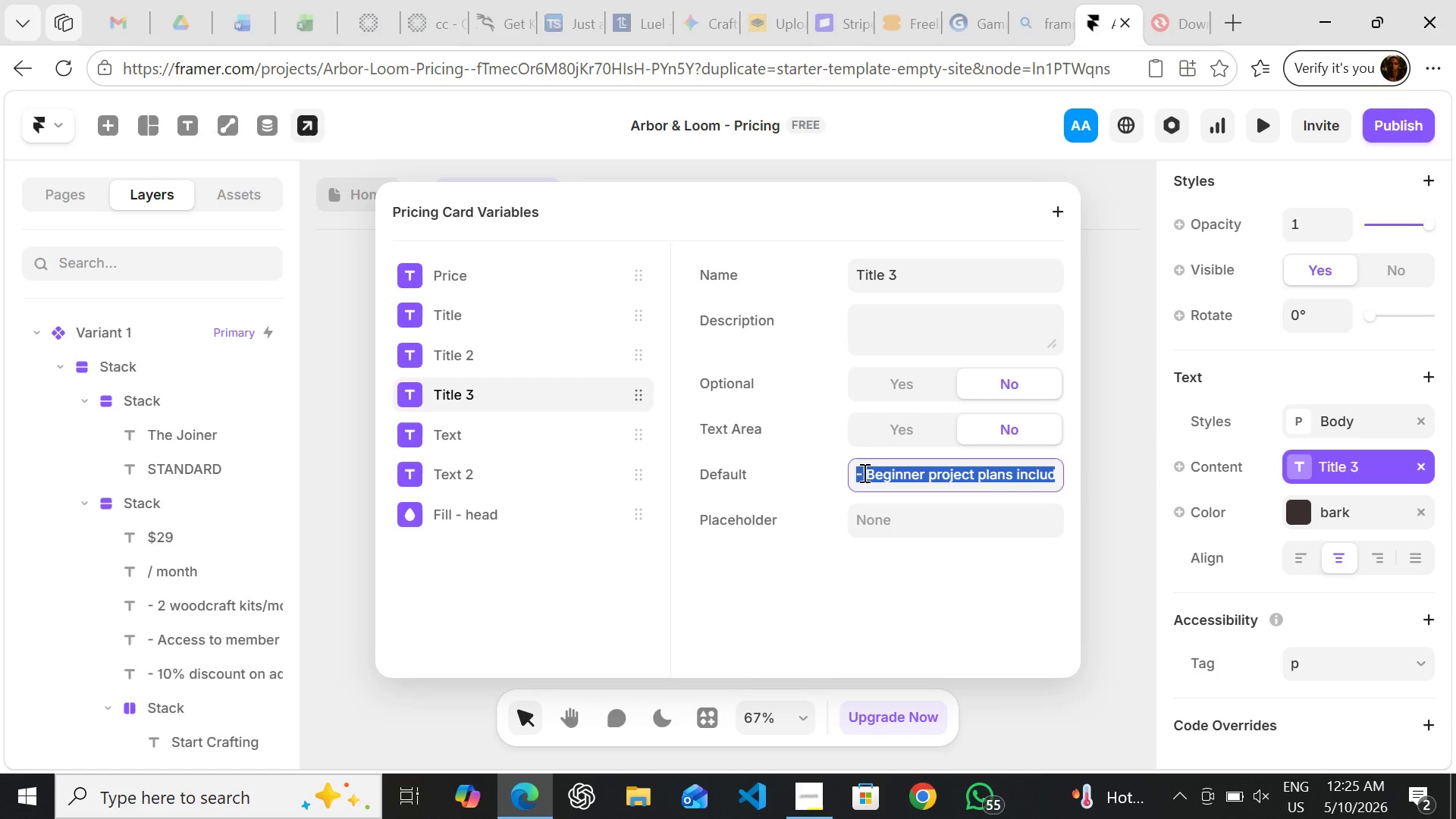 
left_click([863, 472])
 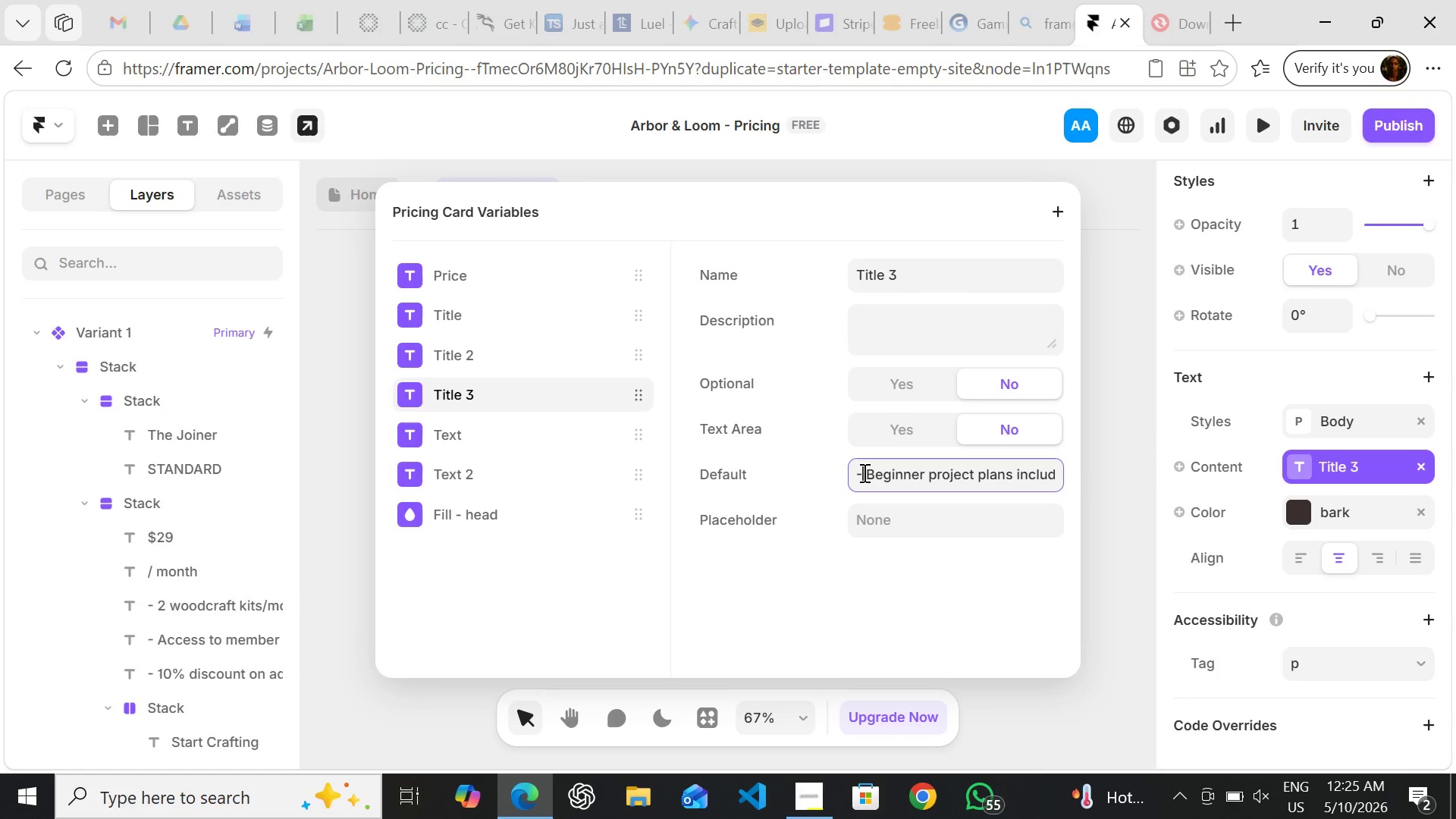 
left_click_drag(start_coordinate=[863, 472], to_coordinate=[1061, 482])
 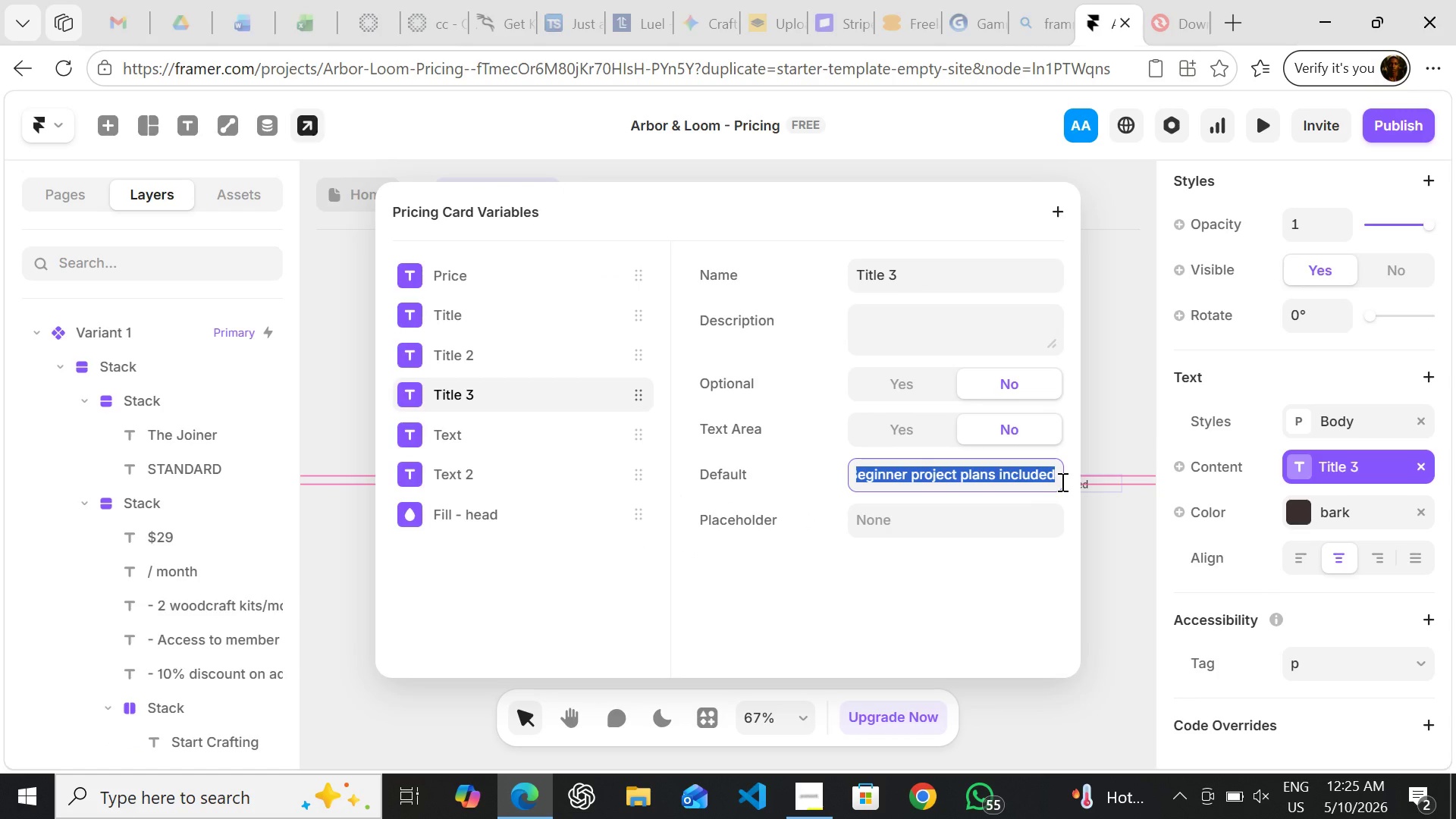 
wait(6.3)
 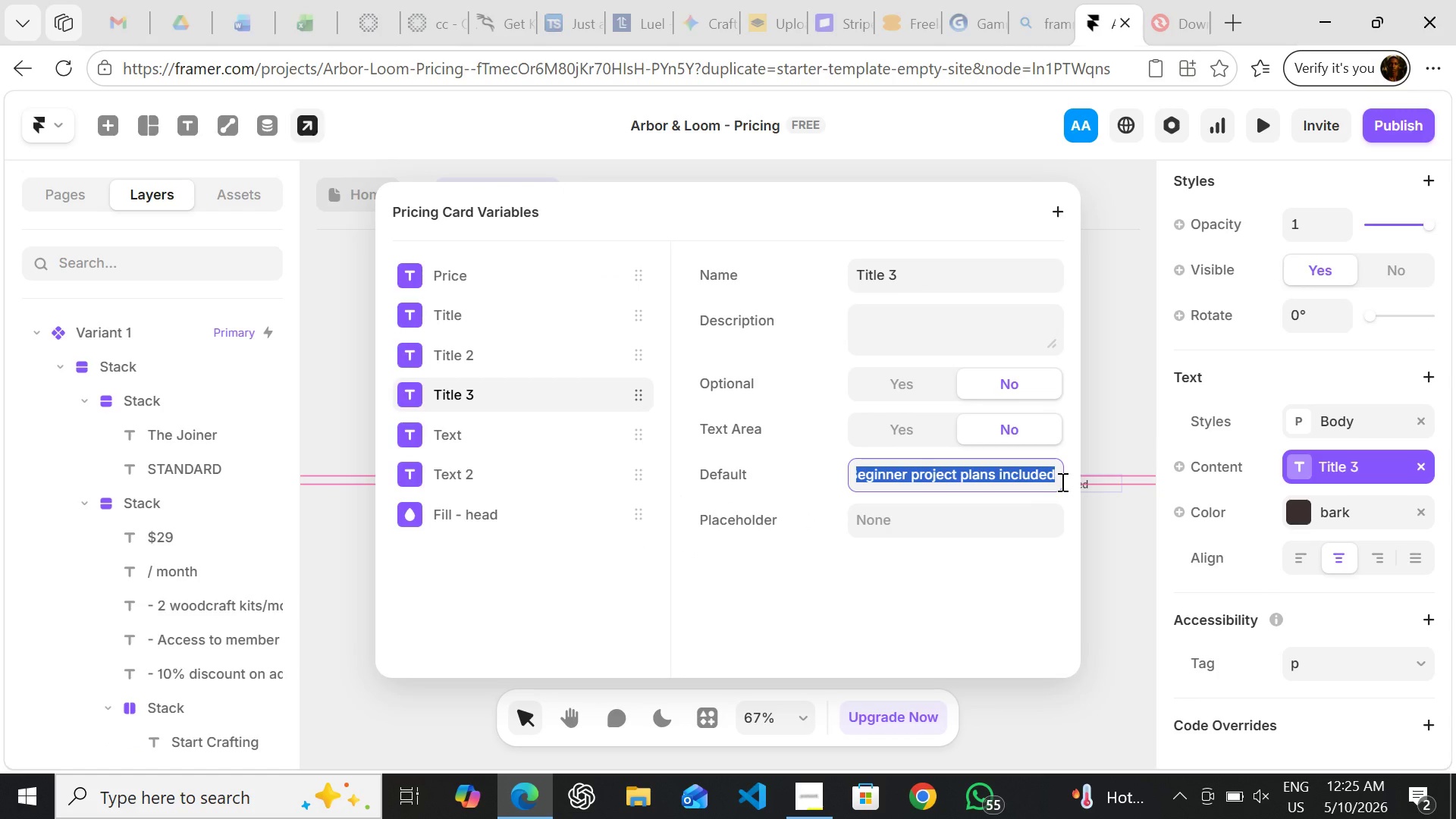 
type(A)
key(Backspace)
type( Advanced )
 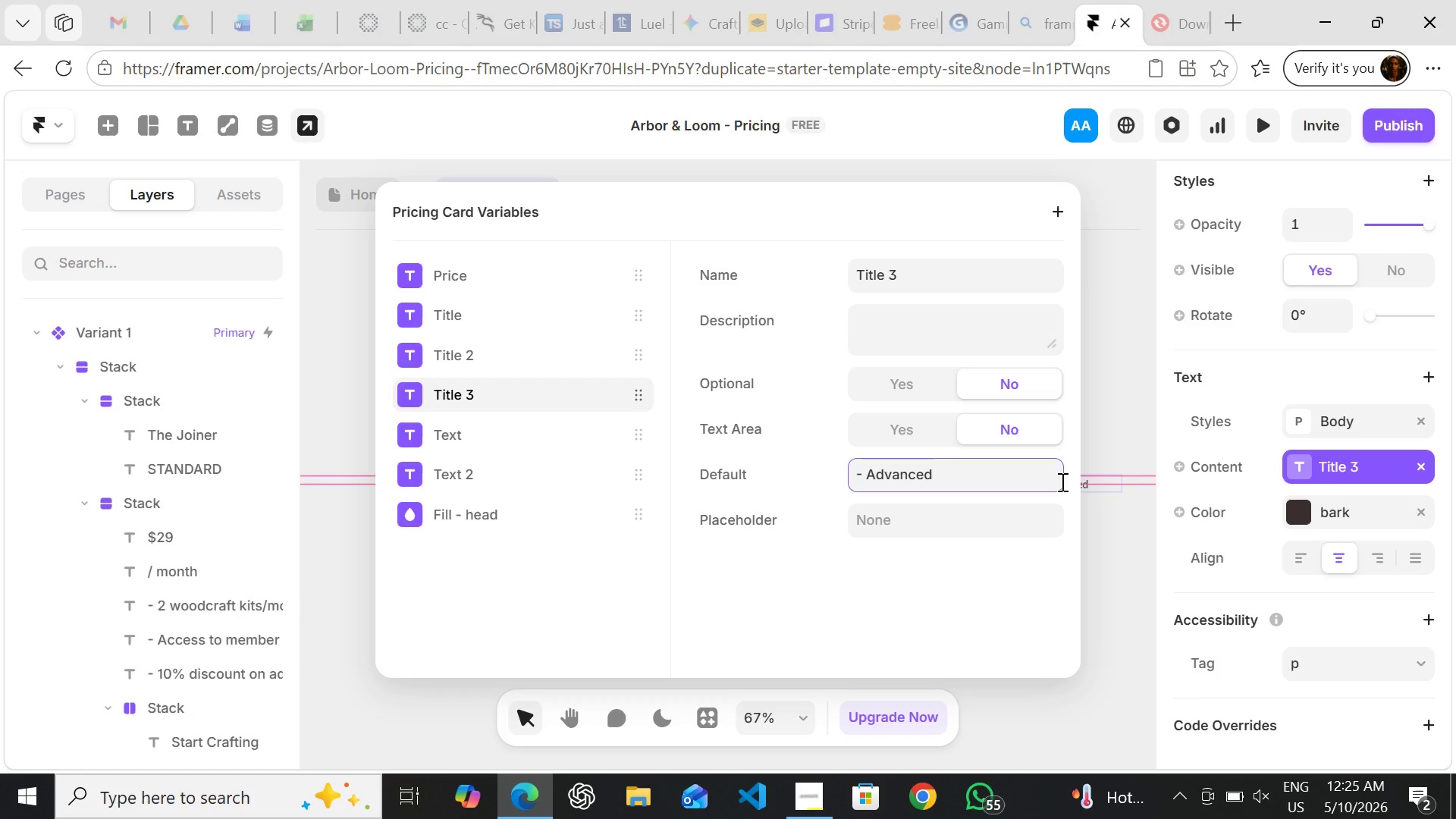 
wait(5.8)
 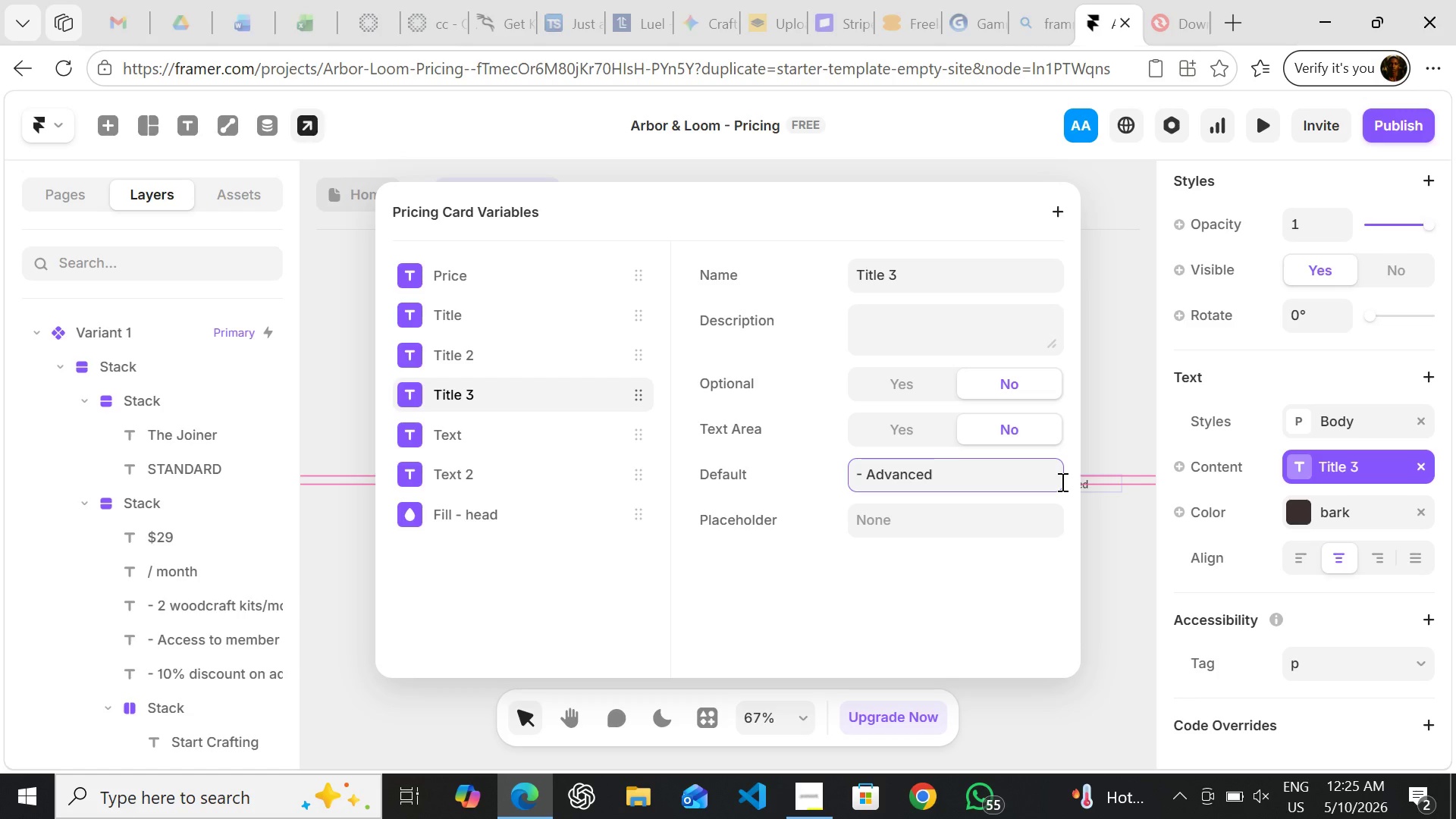 
type(+ beginner plan library)
 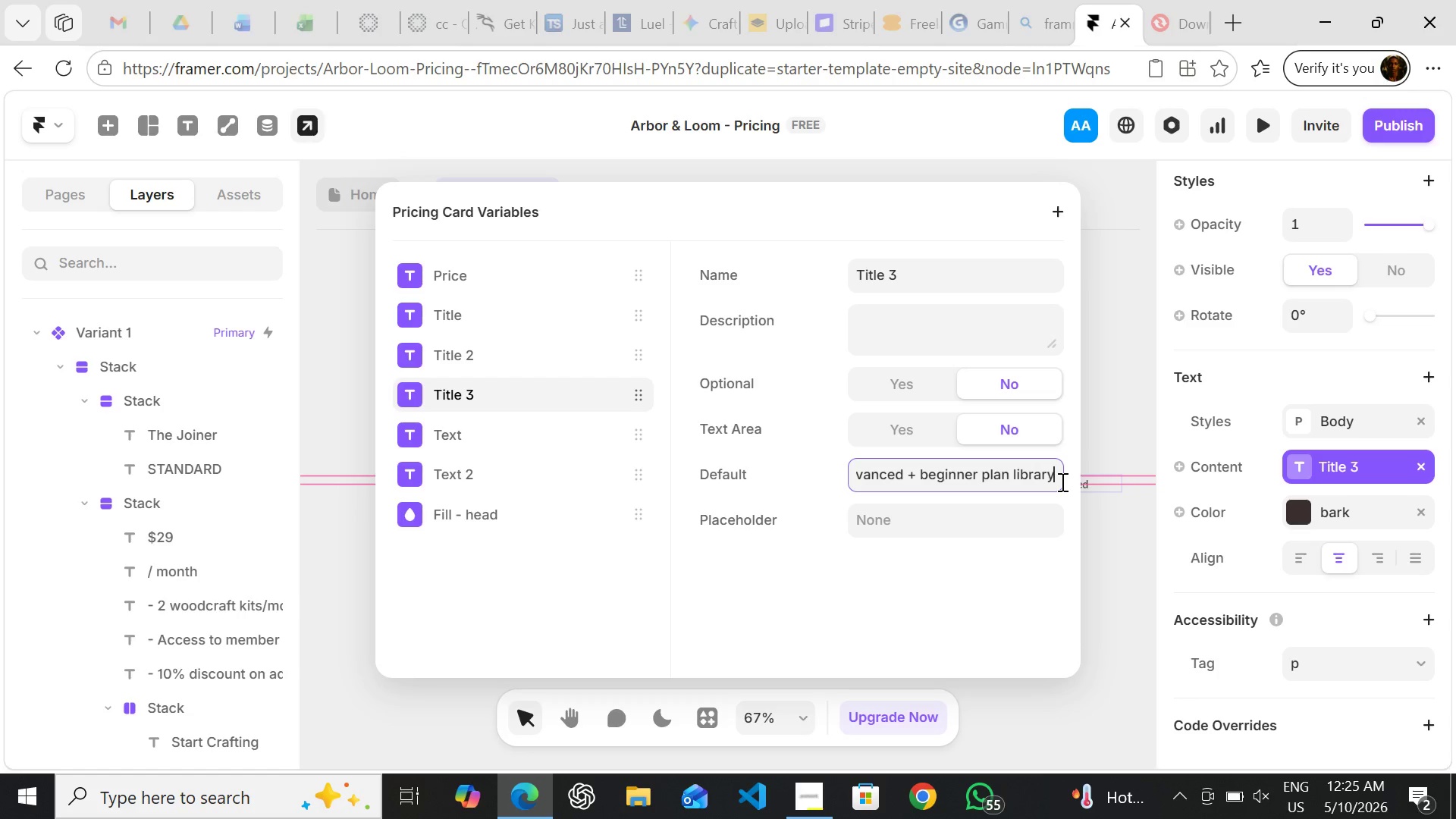 
key(Enter)
 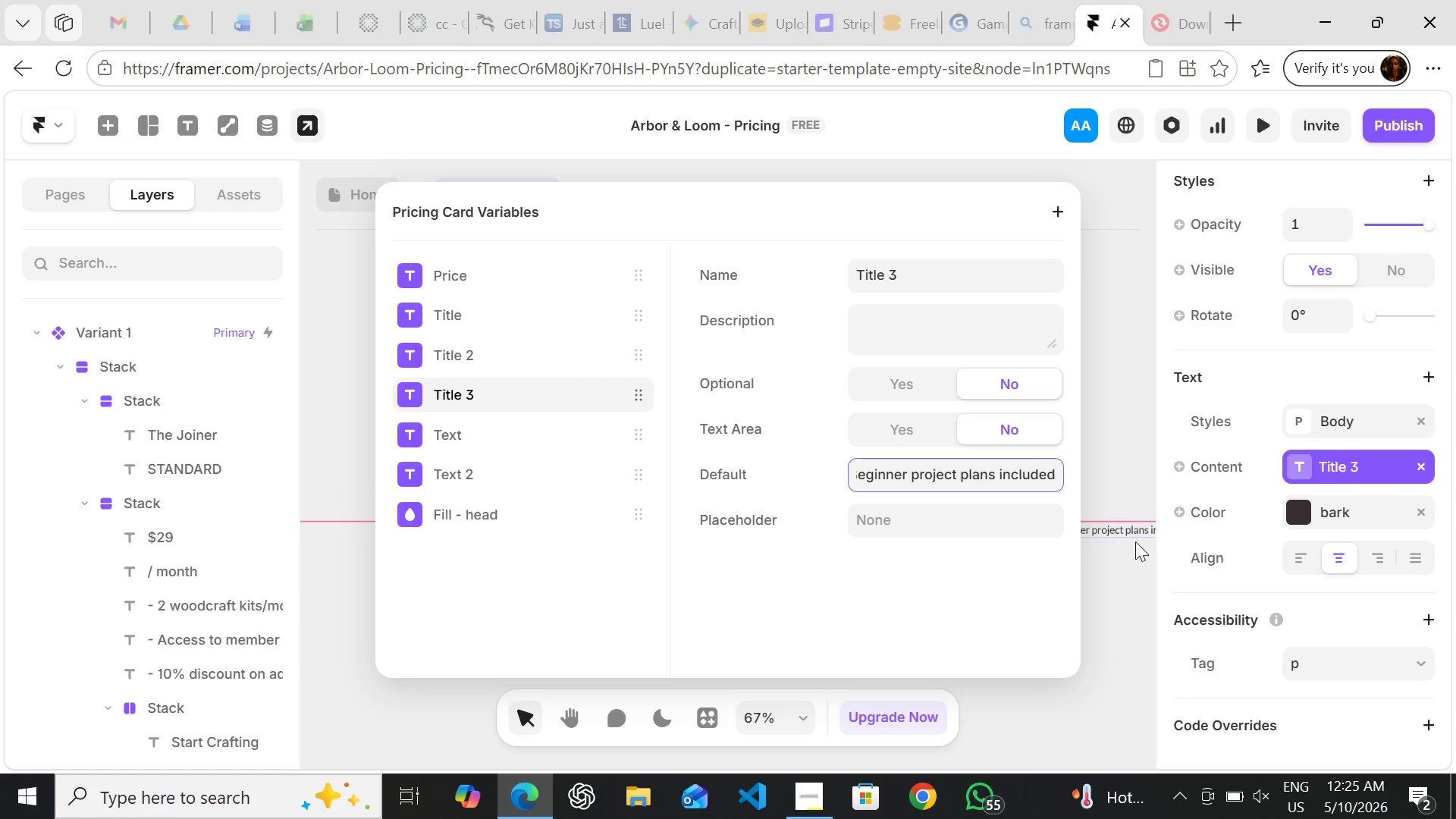 
left_click([1124, 560])
 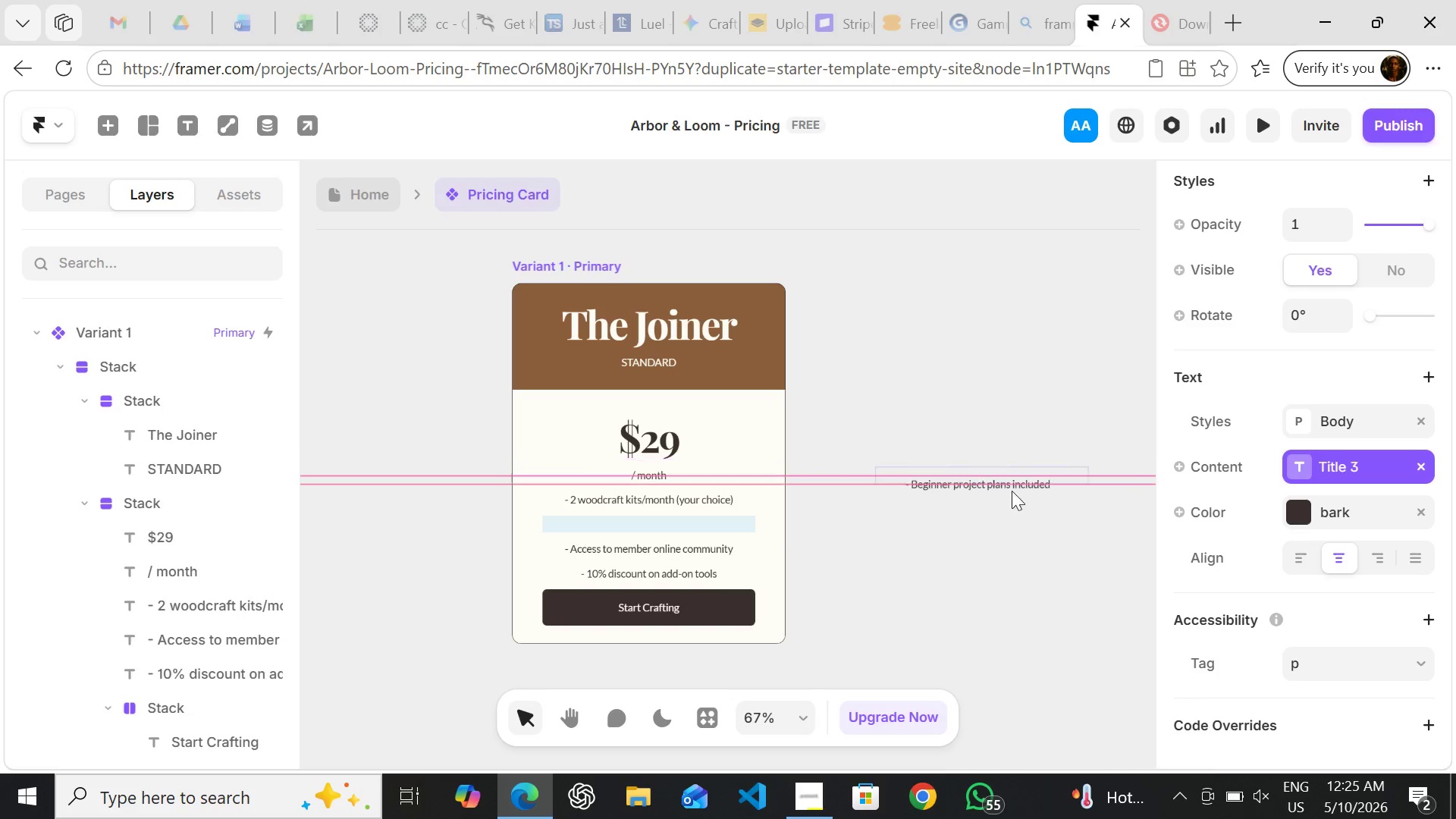 
wait(9.31)
 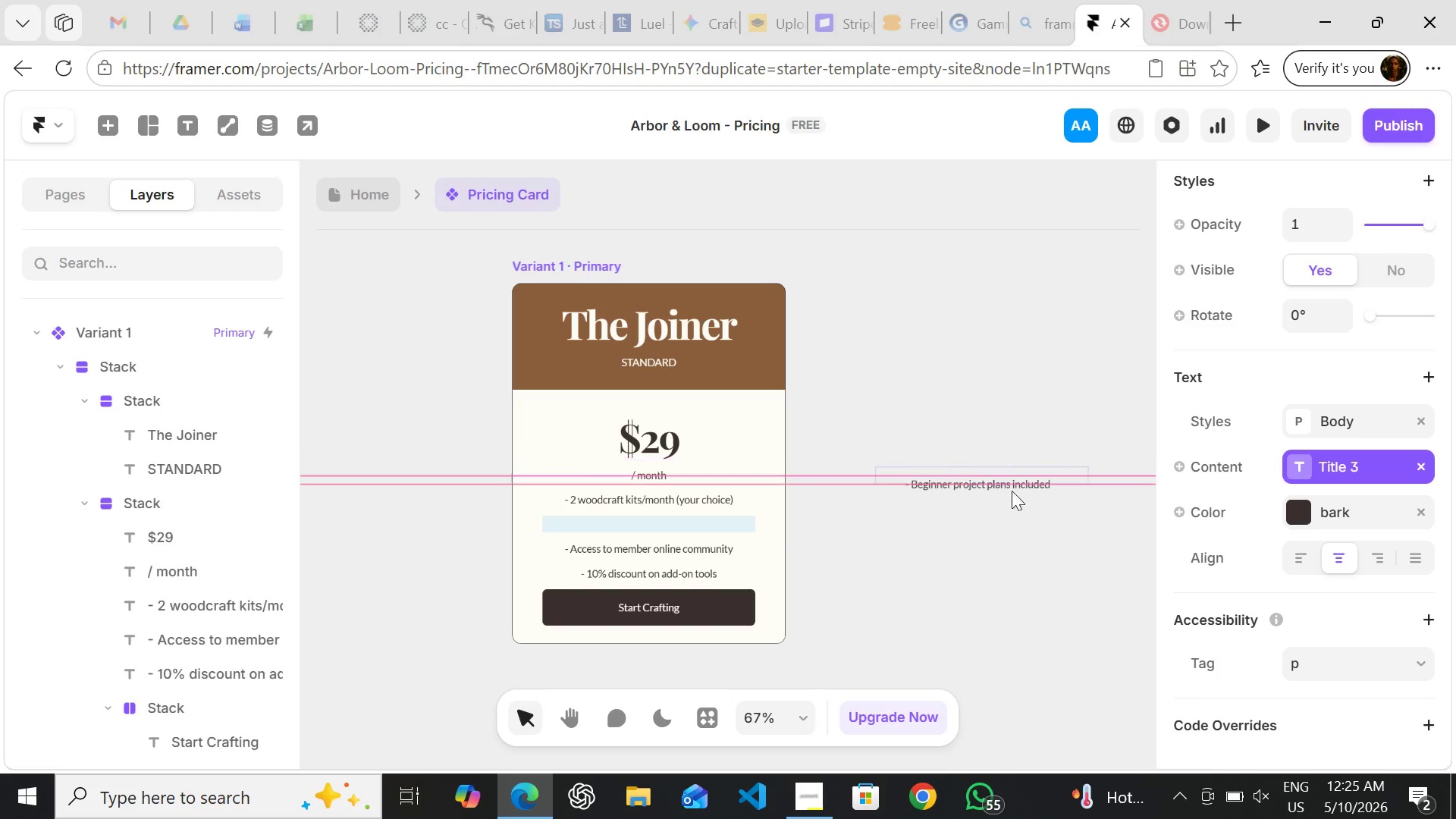 
left_click([687, 513])
 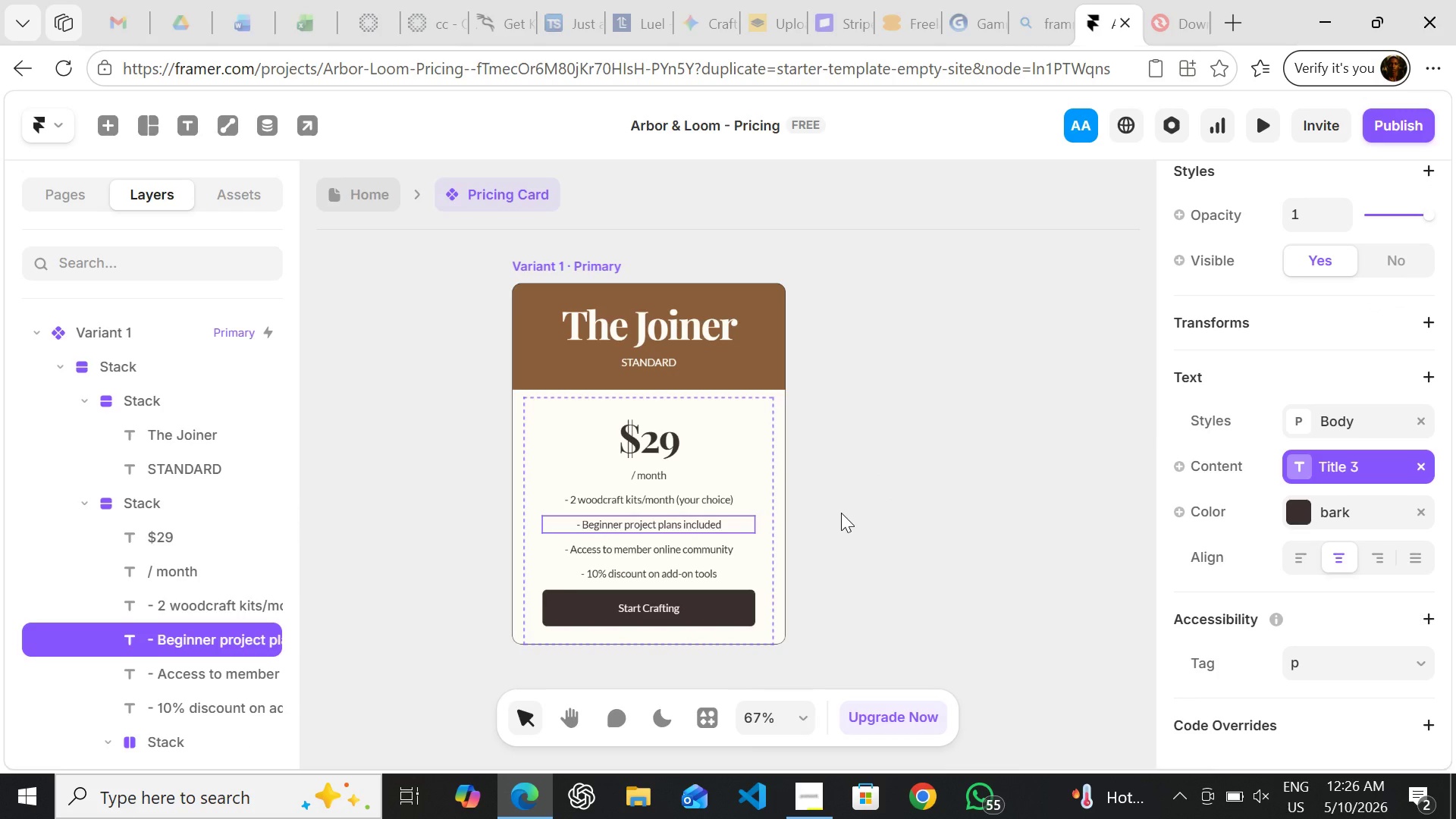 
wait(10.92)
 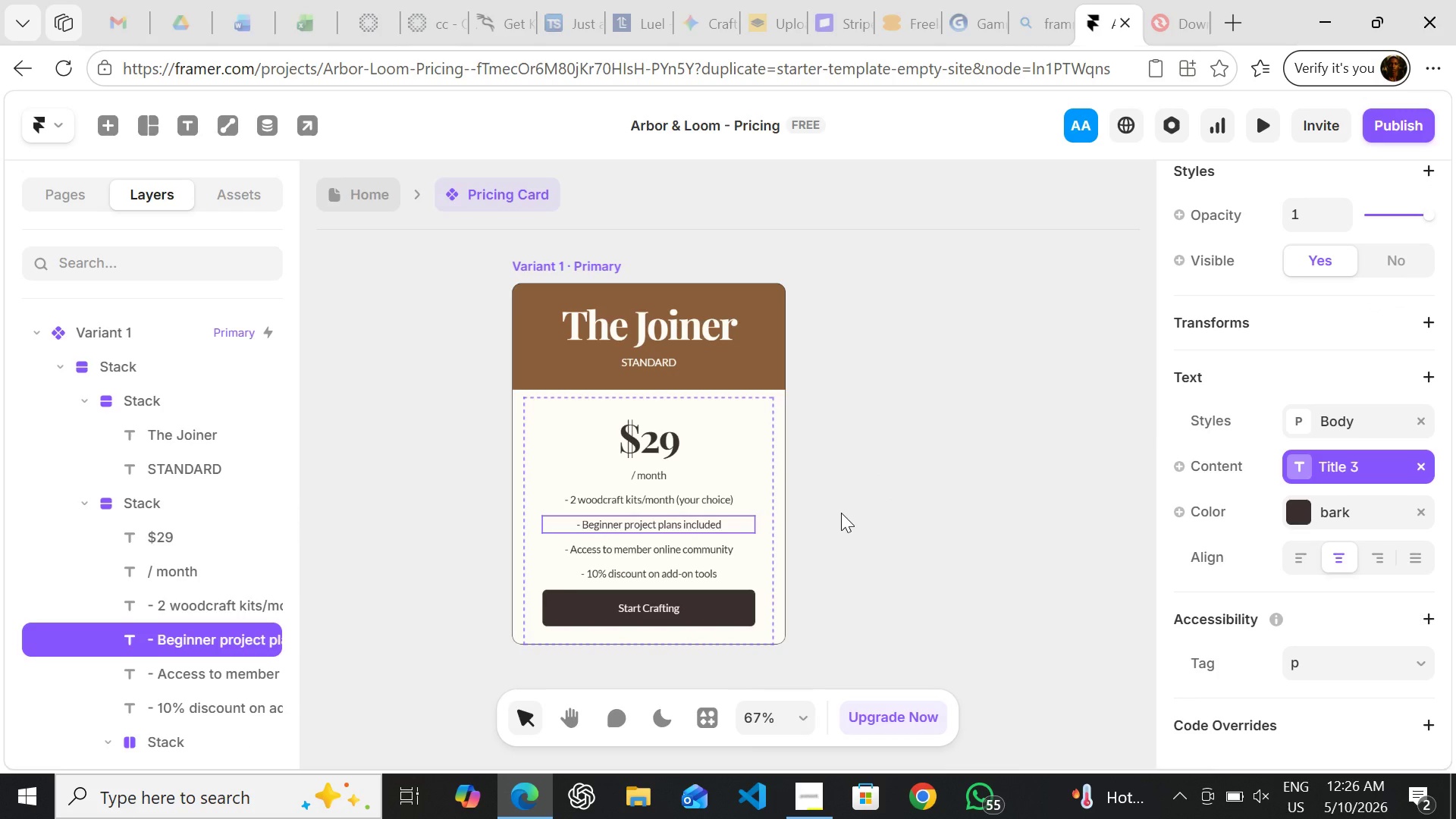 
double_click([670, 523])
 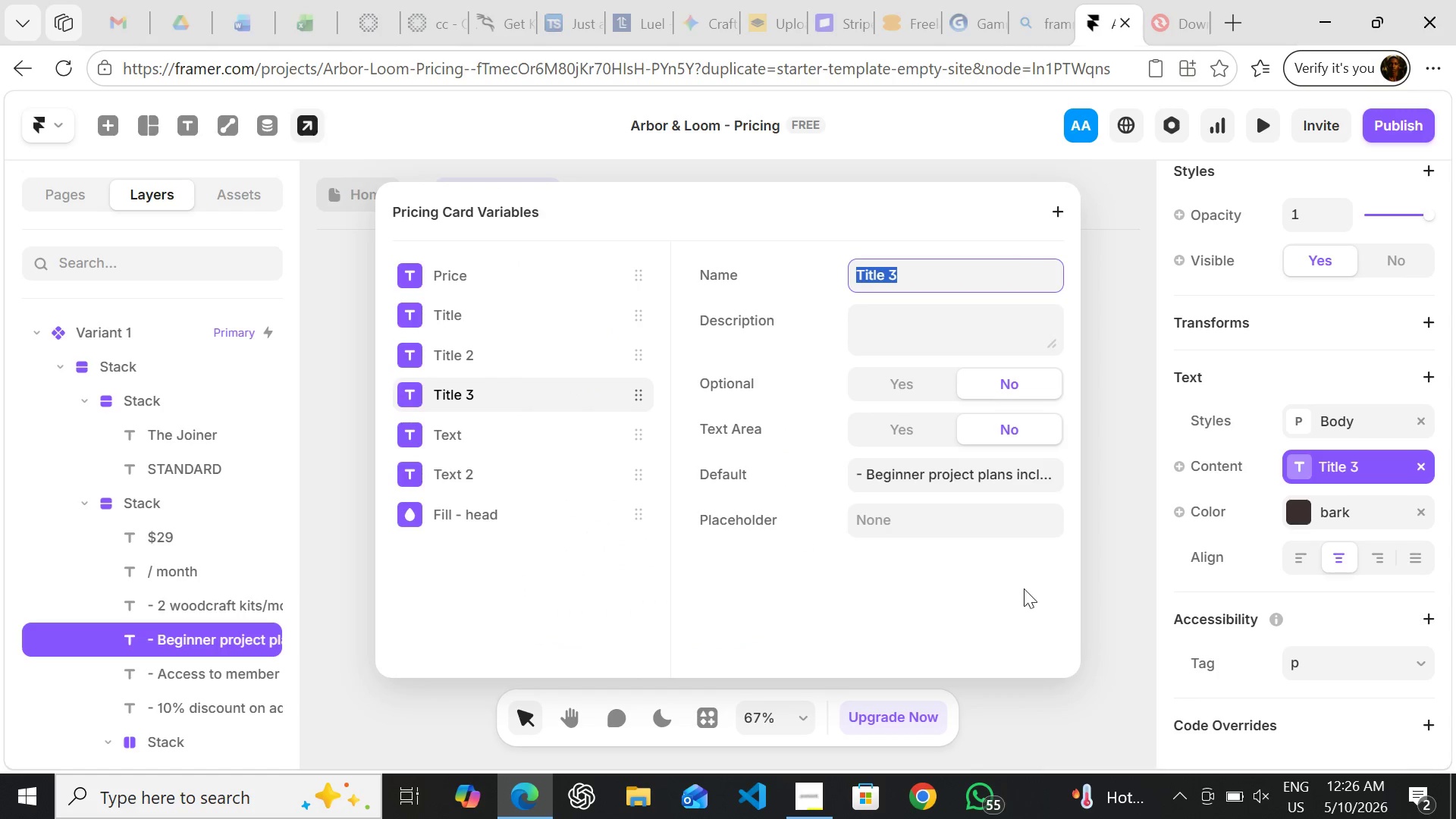 
left_click([1117, 642])
 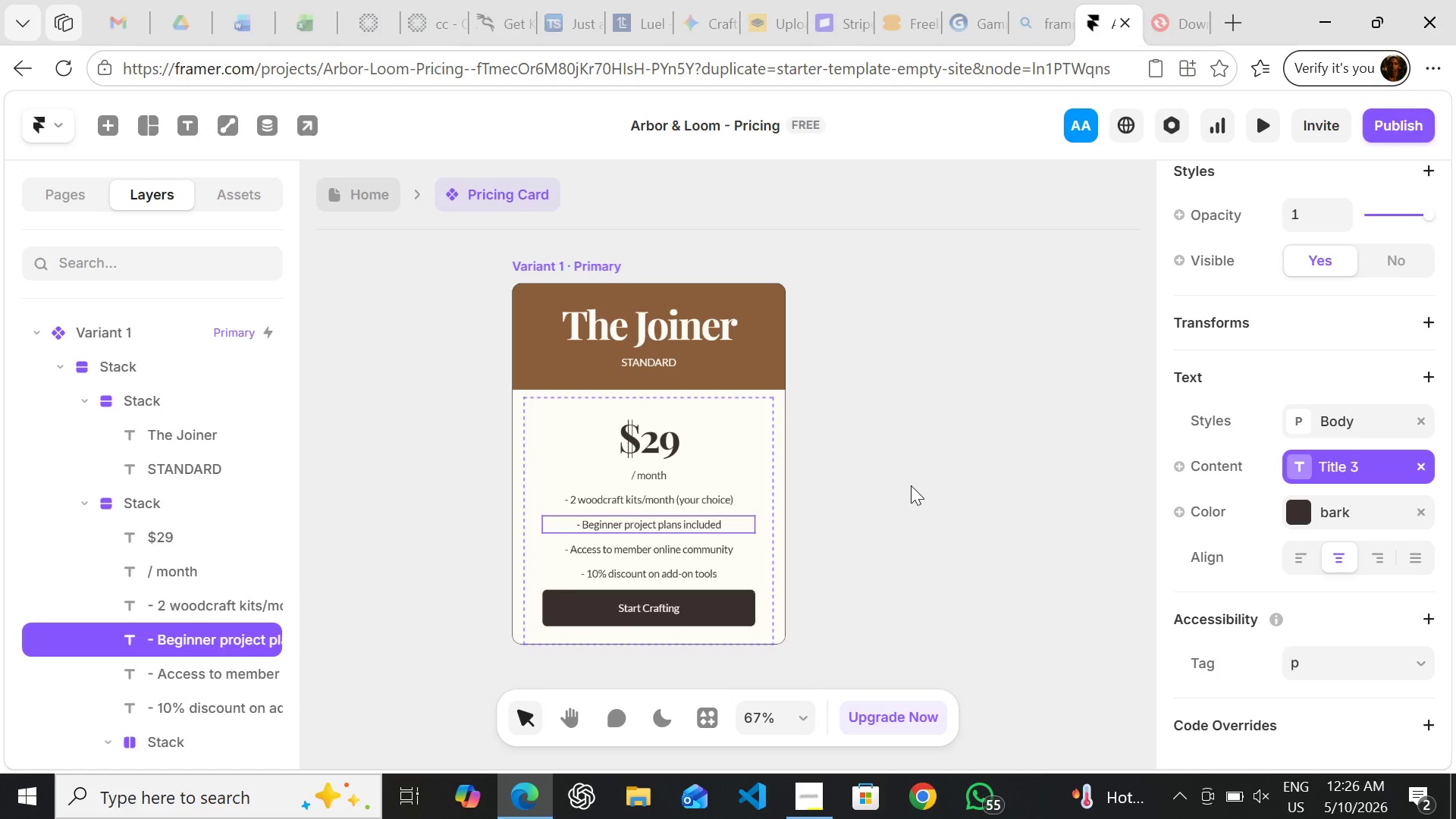 
wait(5.64)
 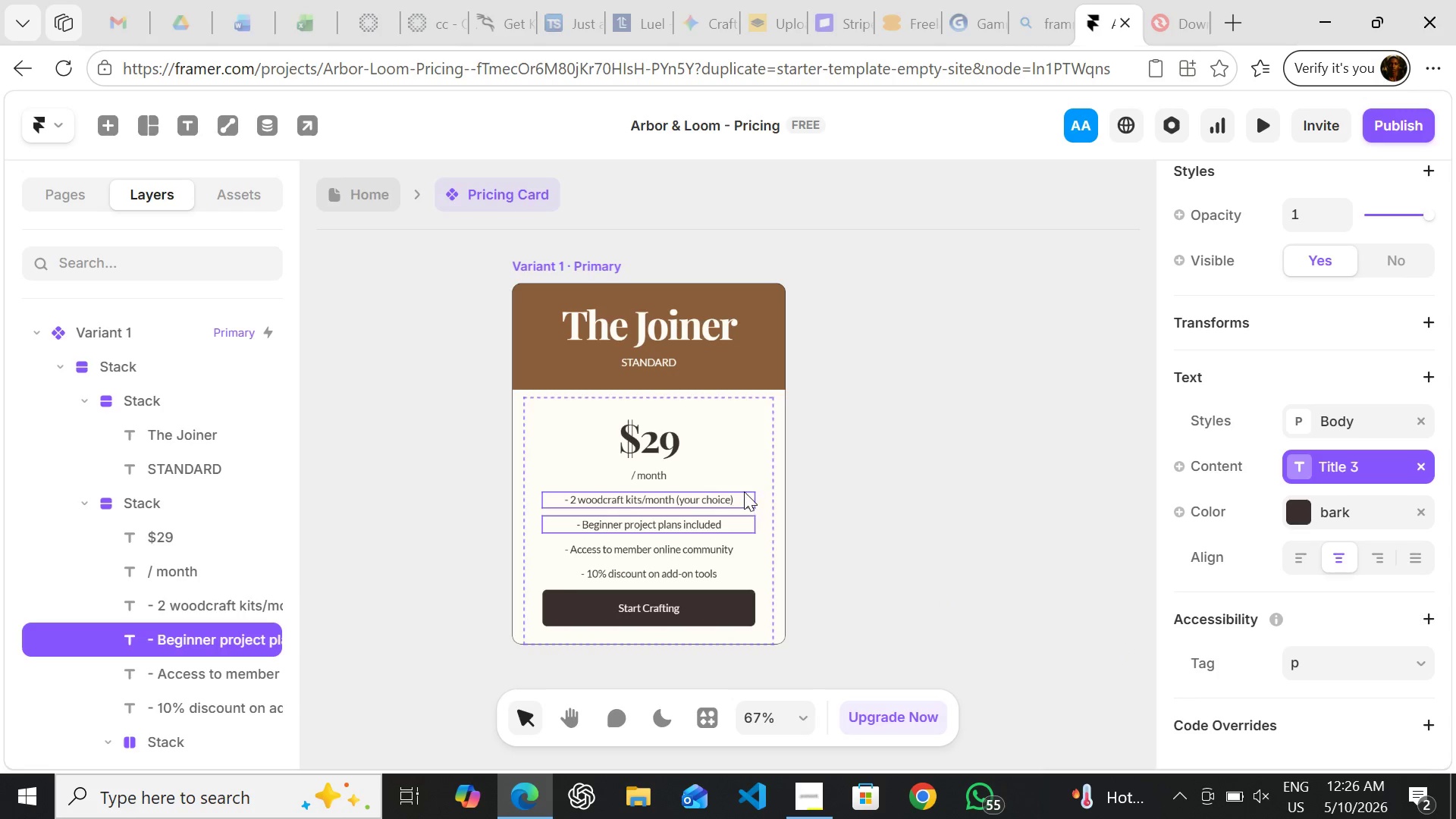 
key(Control+ControlLeft)
 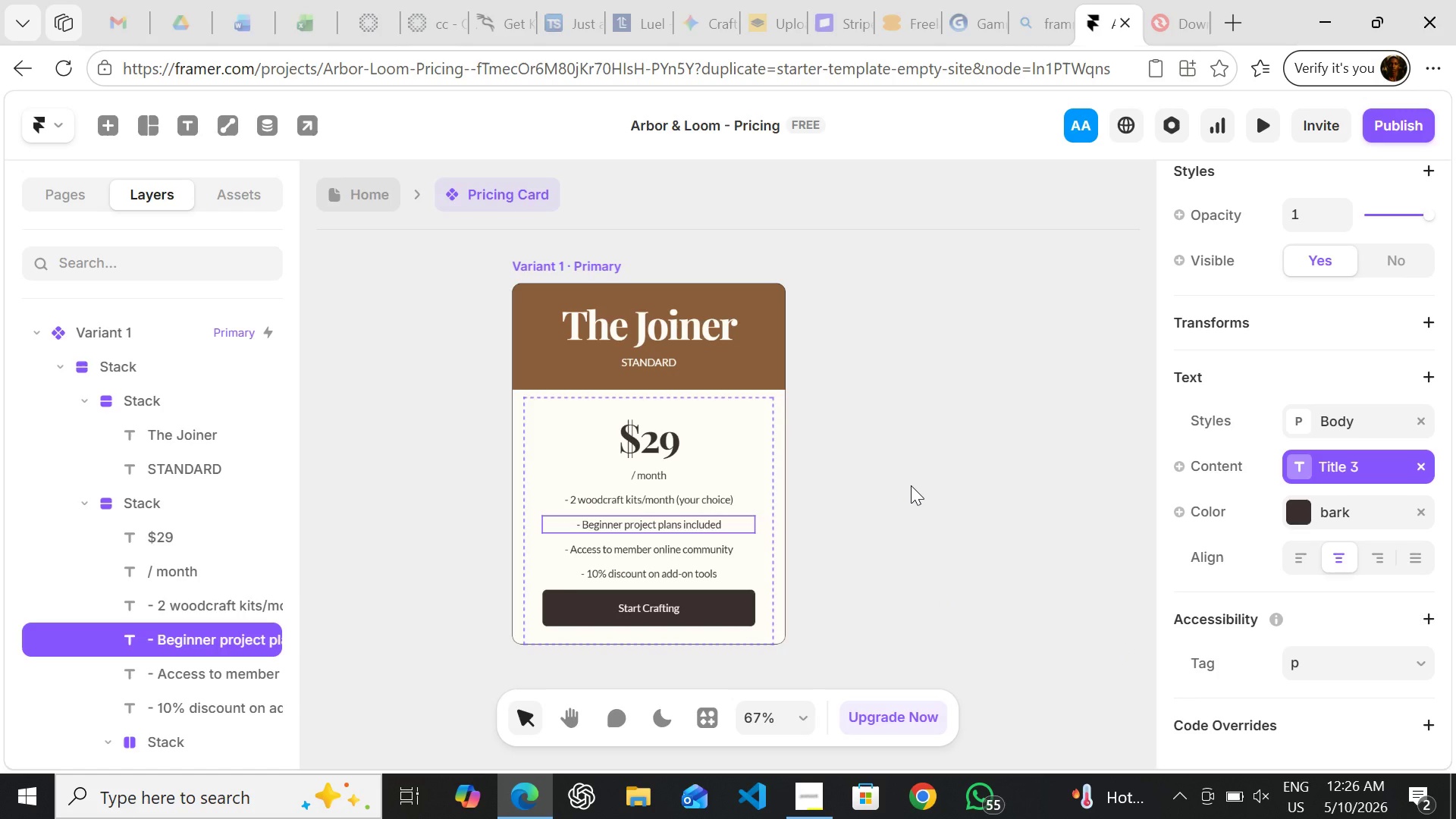 
hold_key(key=Z, duration=0.31)
 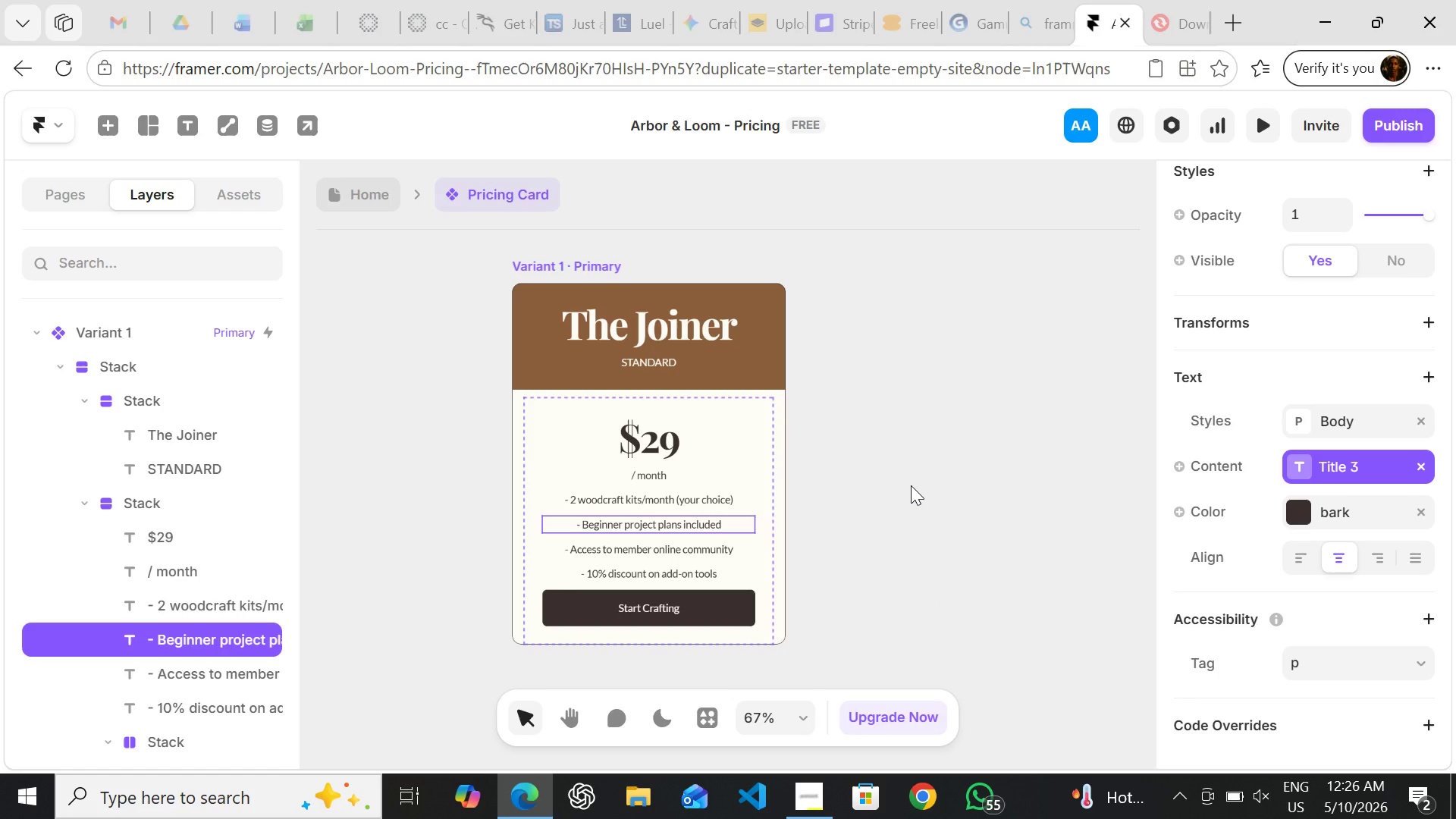 
key(Control+Z)
 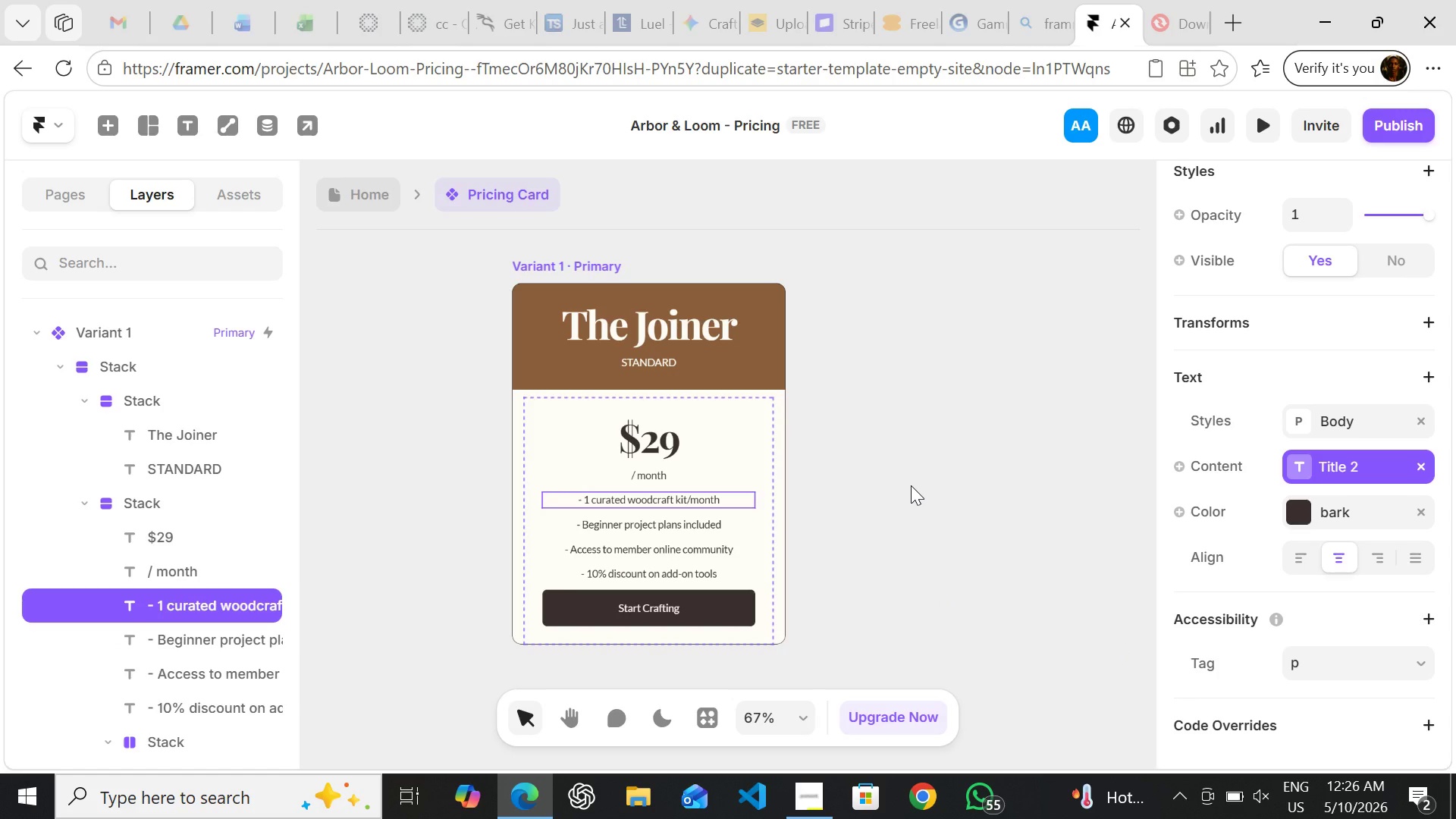 
key(Control+ControlLeft)
 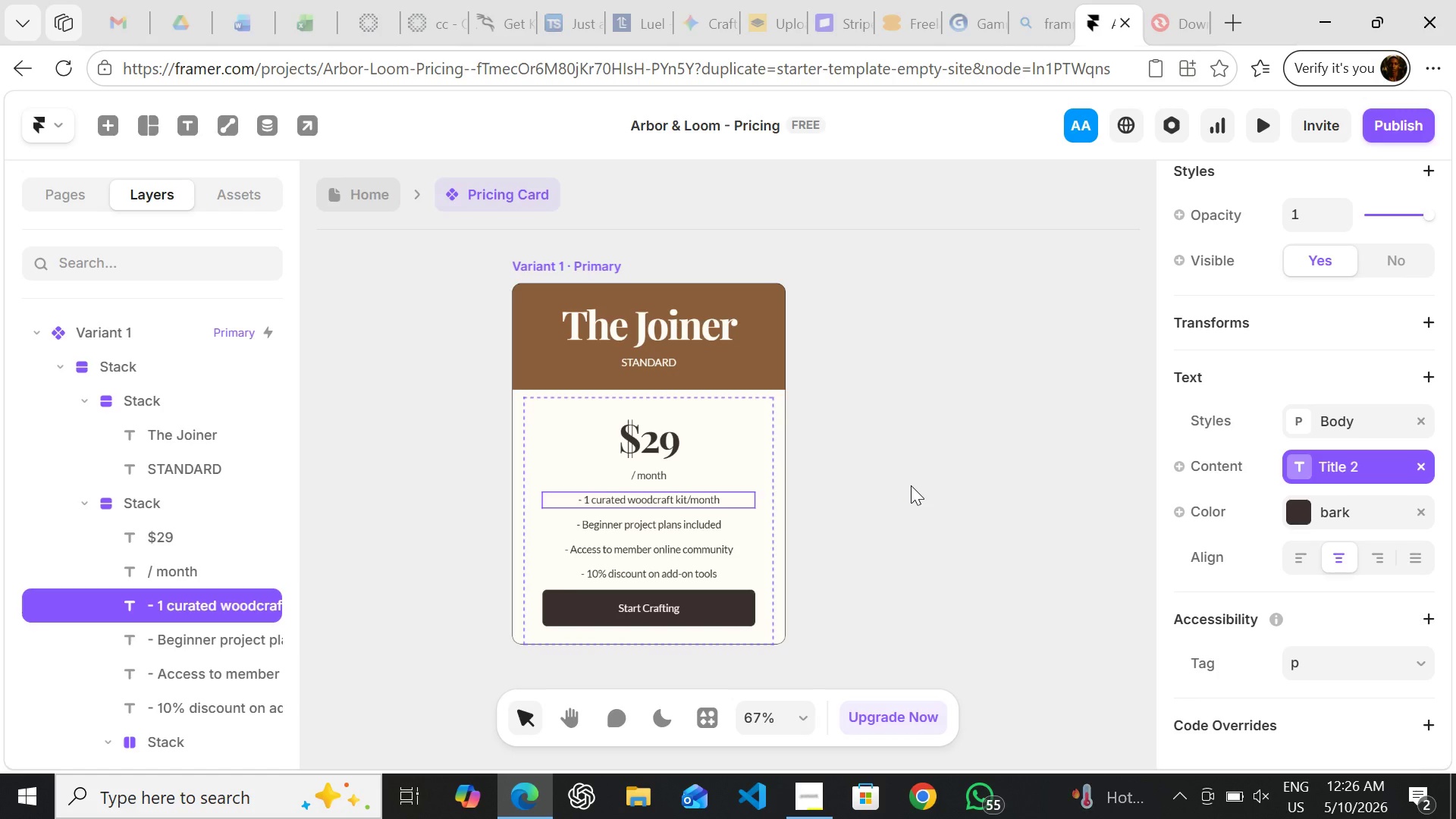 
wait(5.09)
 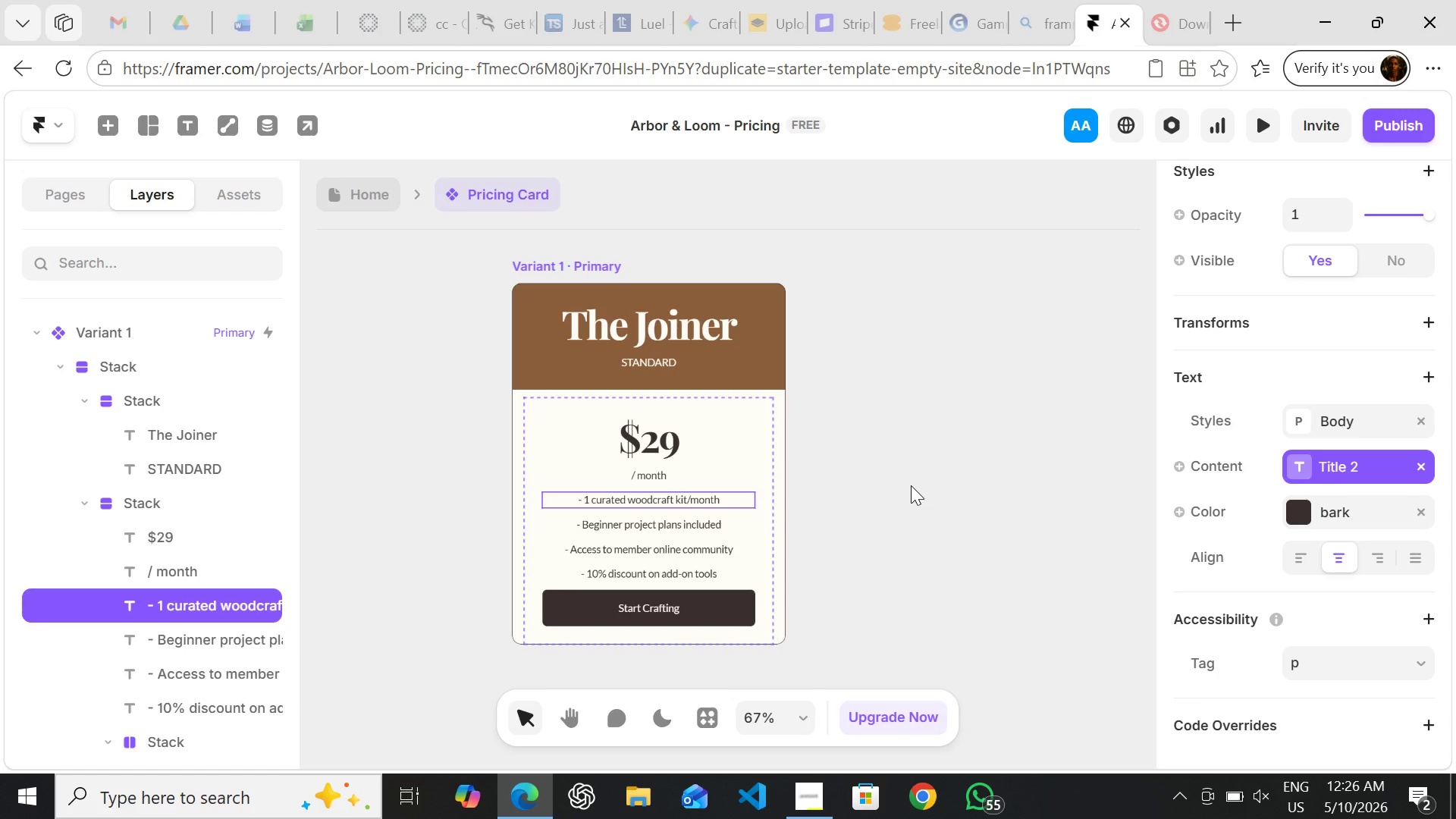 
key(Control+Shift+Z)
 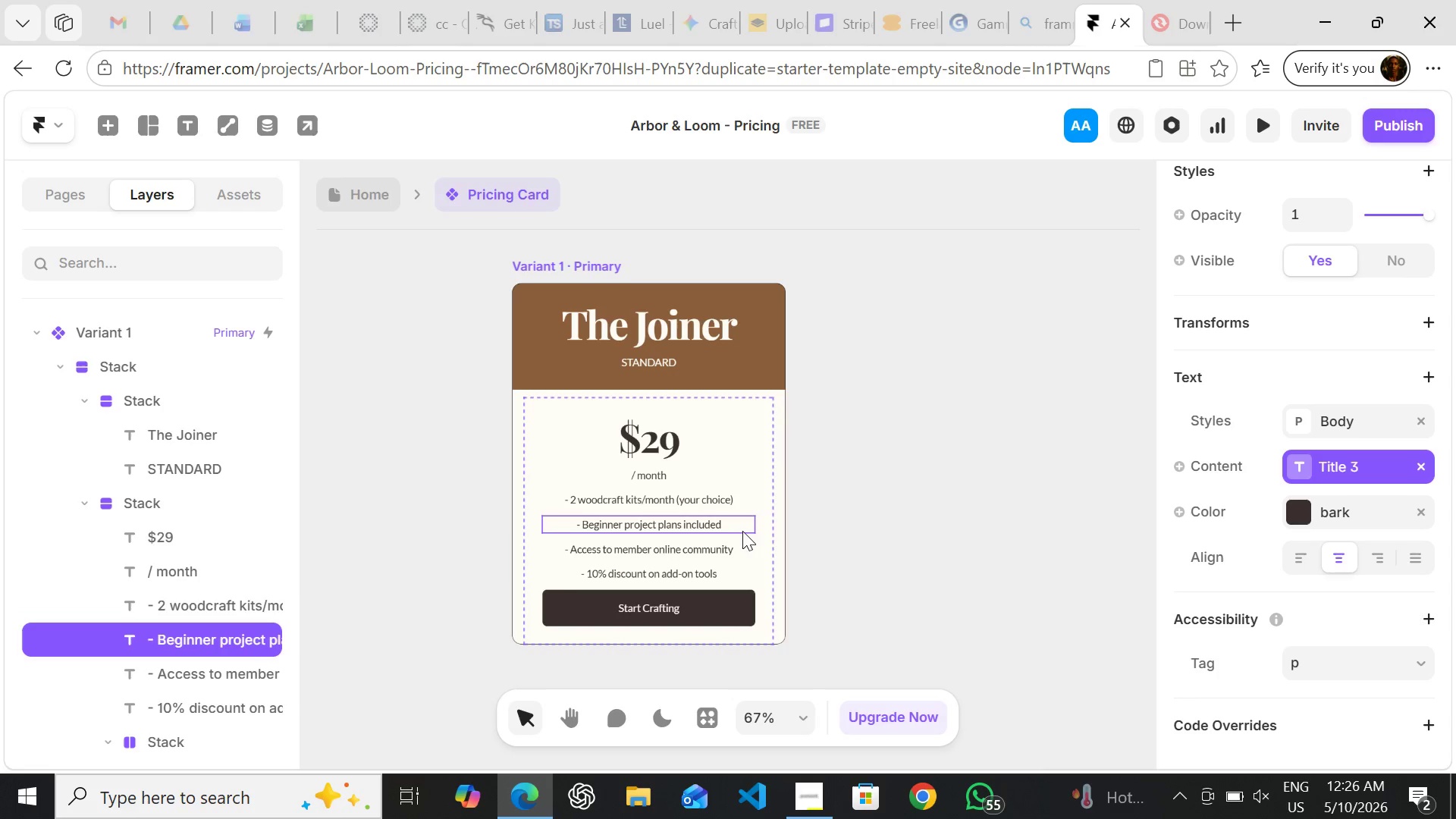 
left_click([703, 519])
 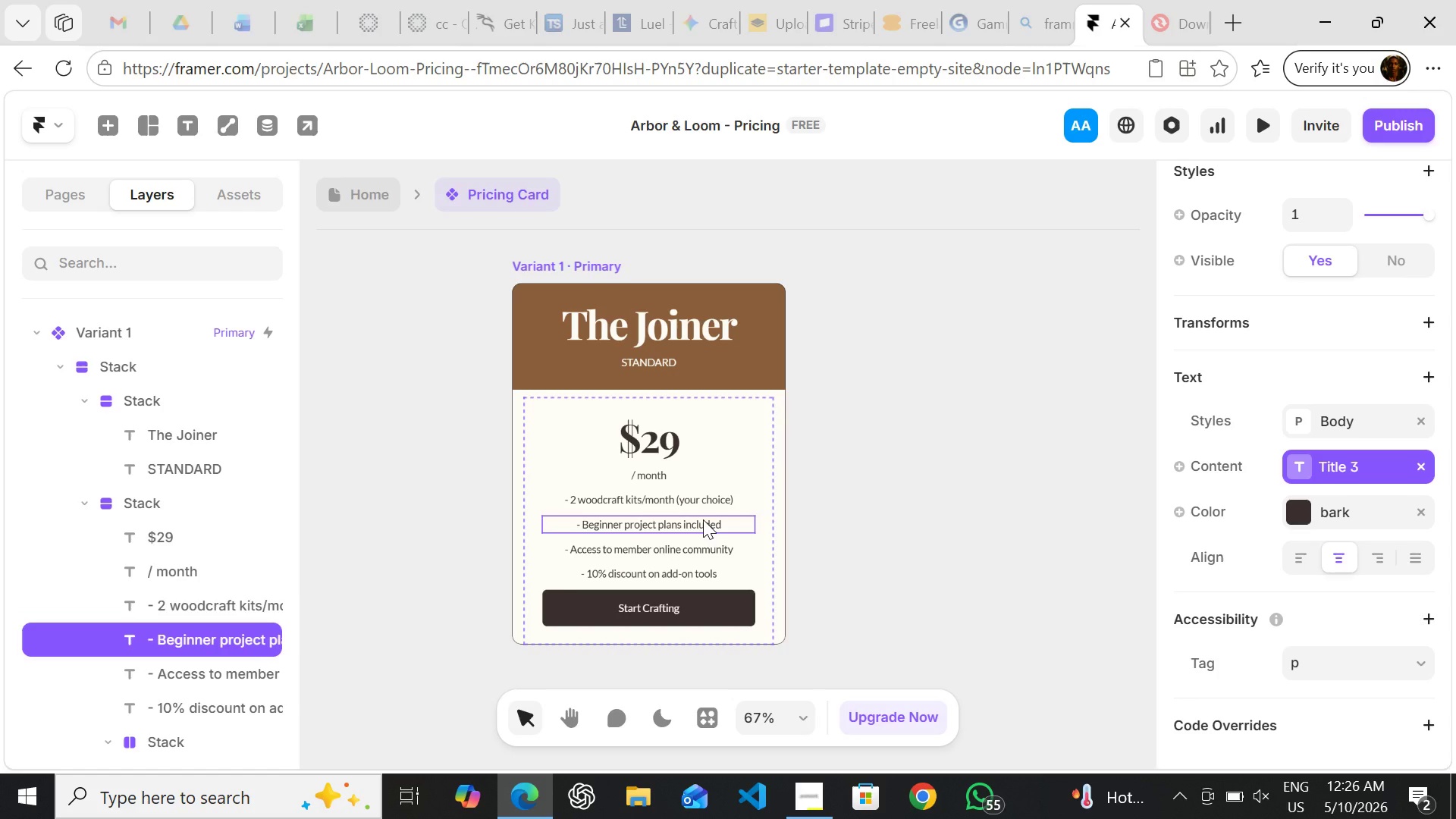 
double_click([703, 519])
 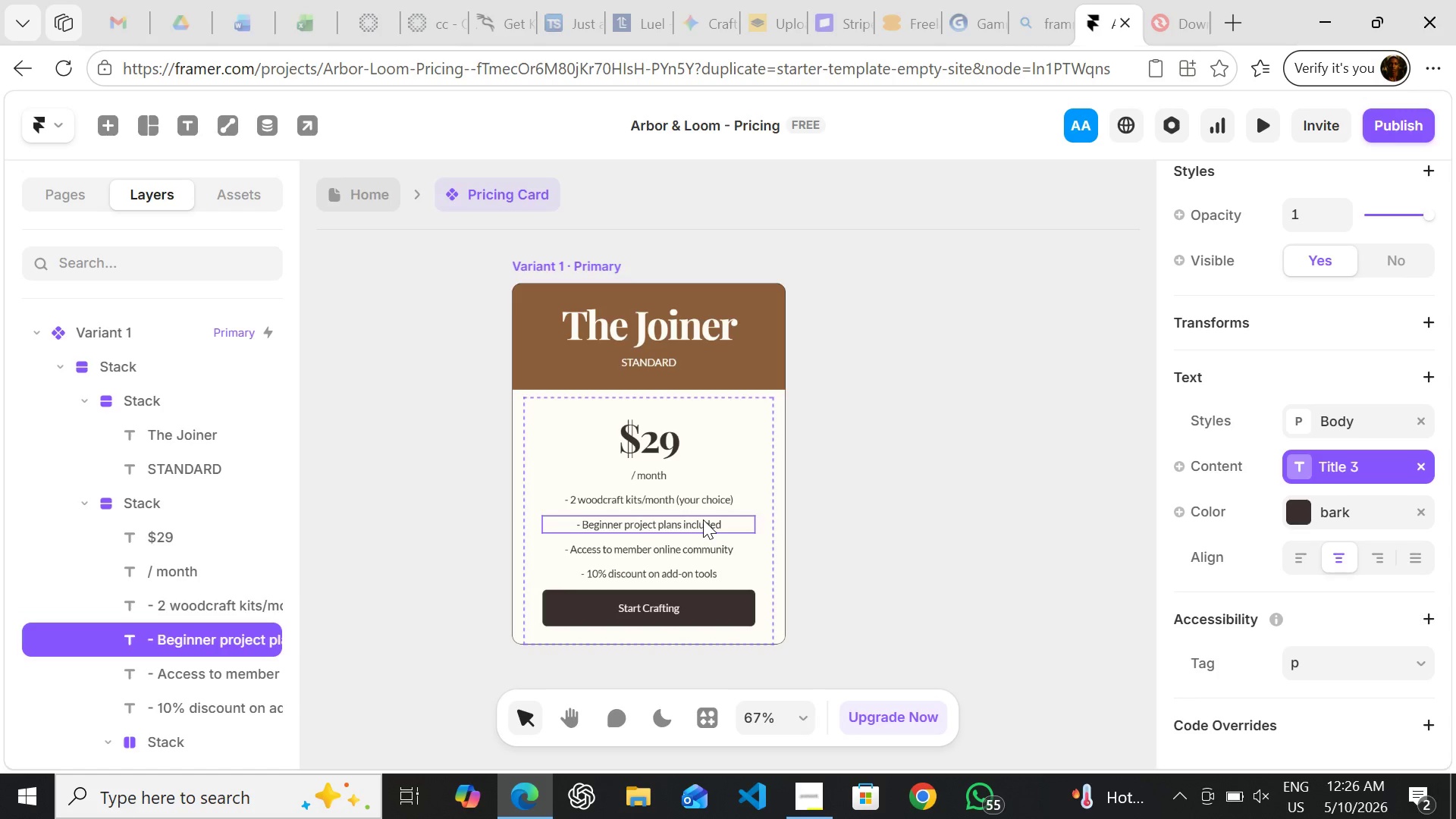 
triple_click([703, 519])
 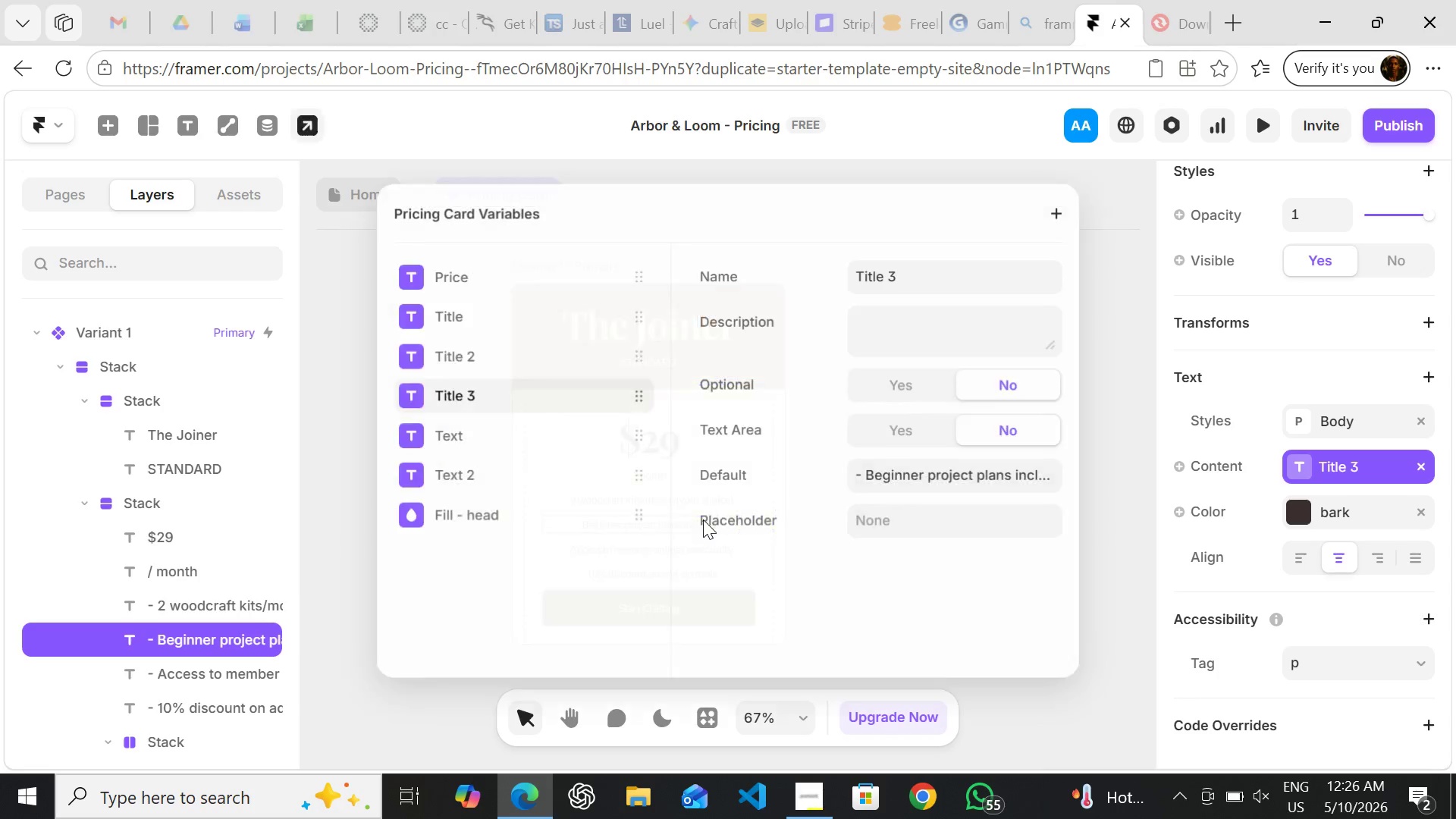 
triple_click([703, 519])
 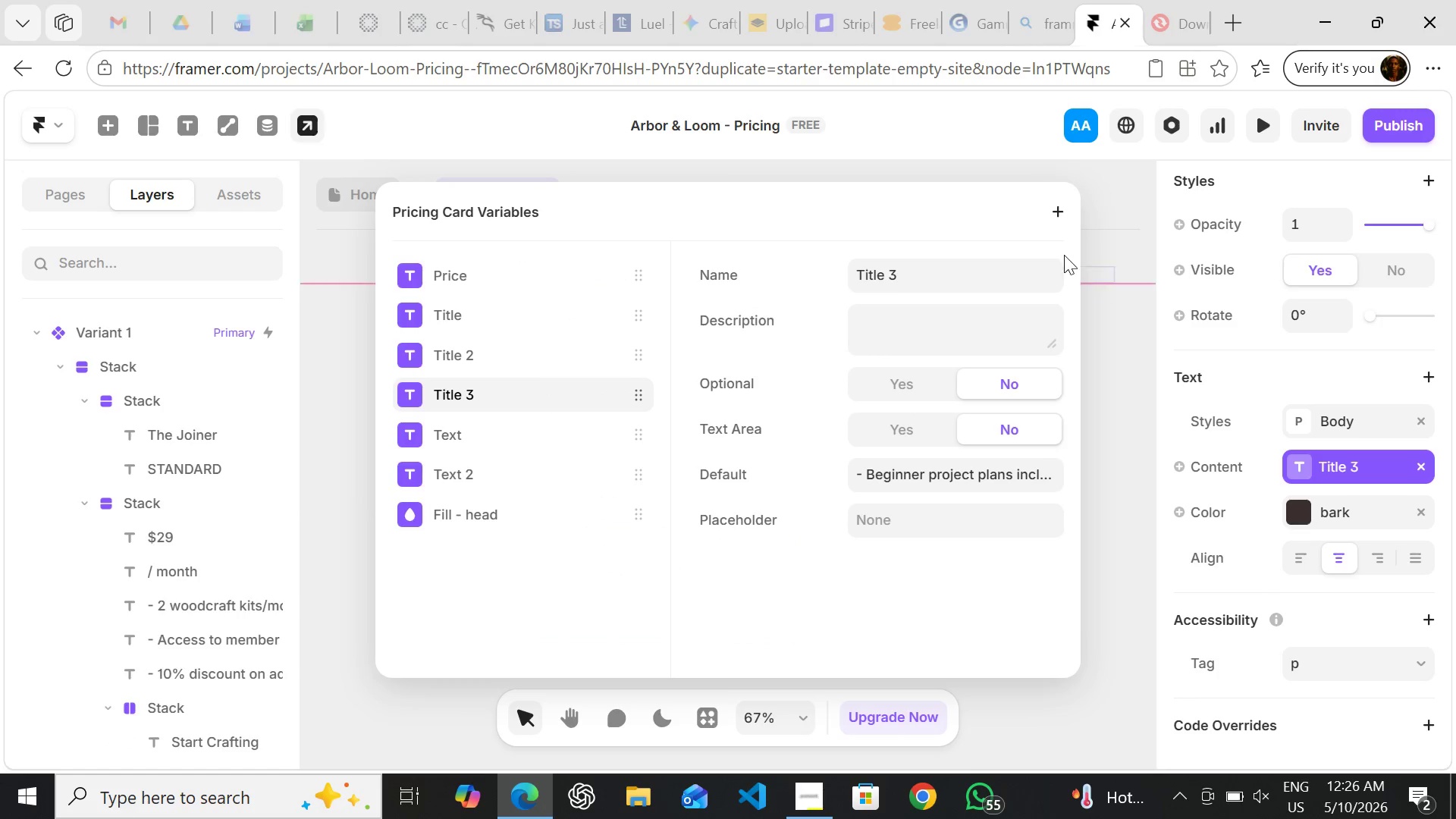 
left_click([1087, 320])
 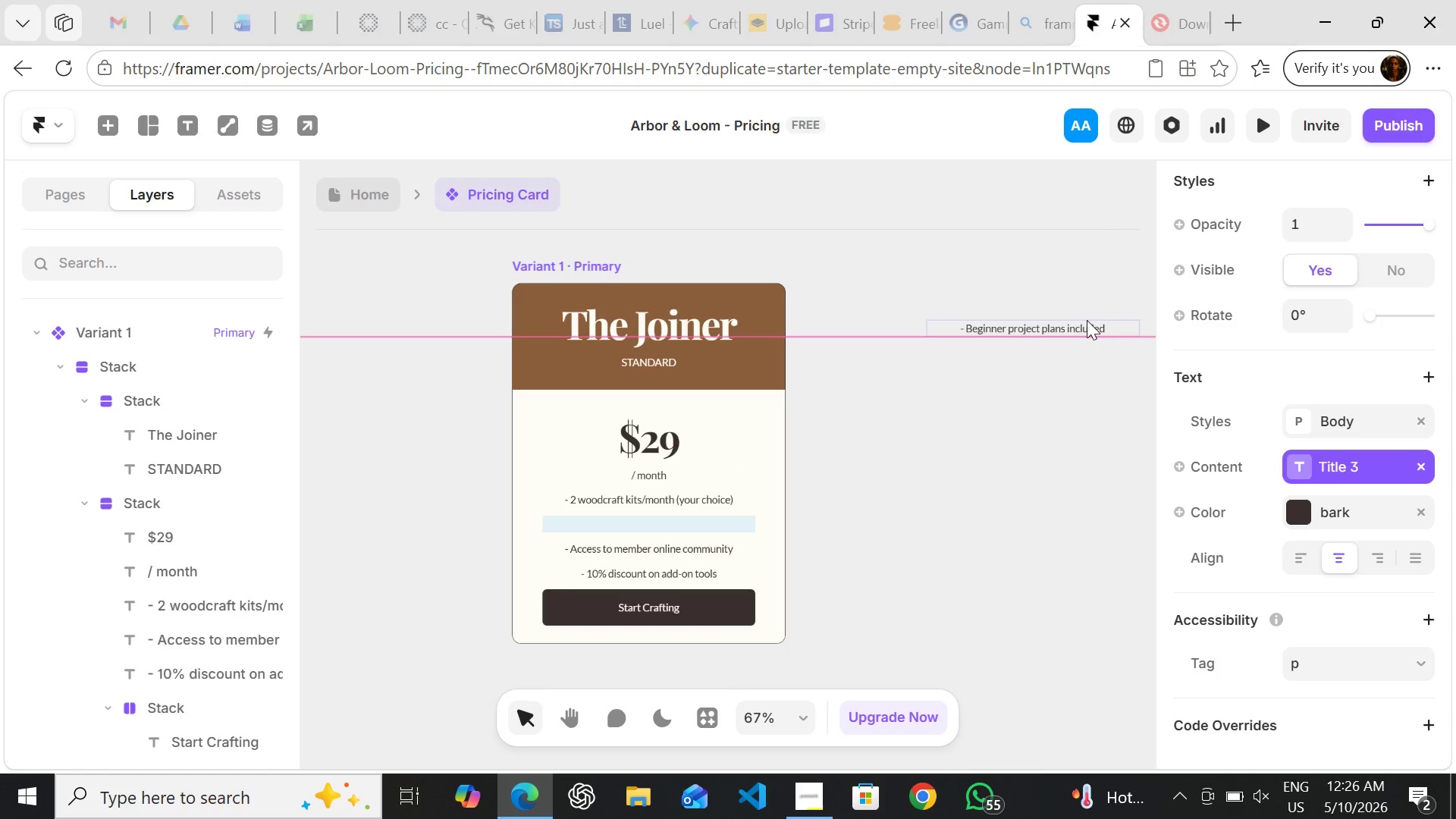 
key(Control+Z)
 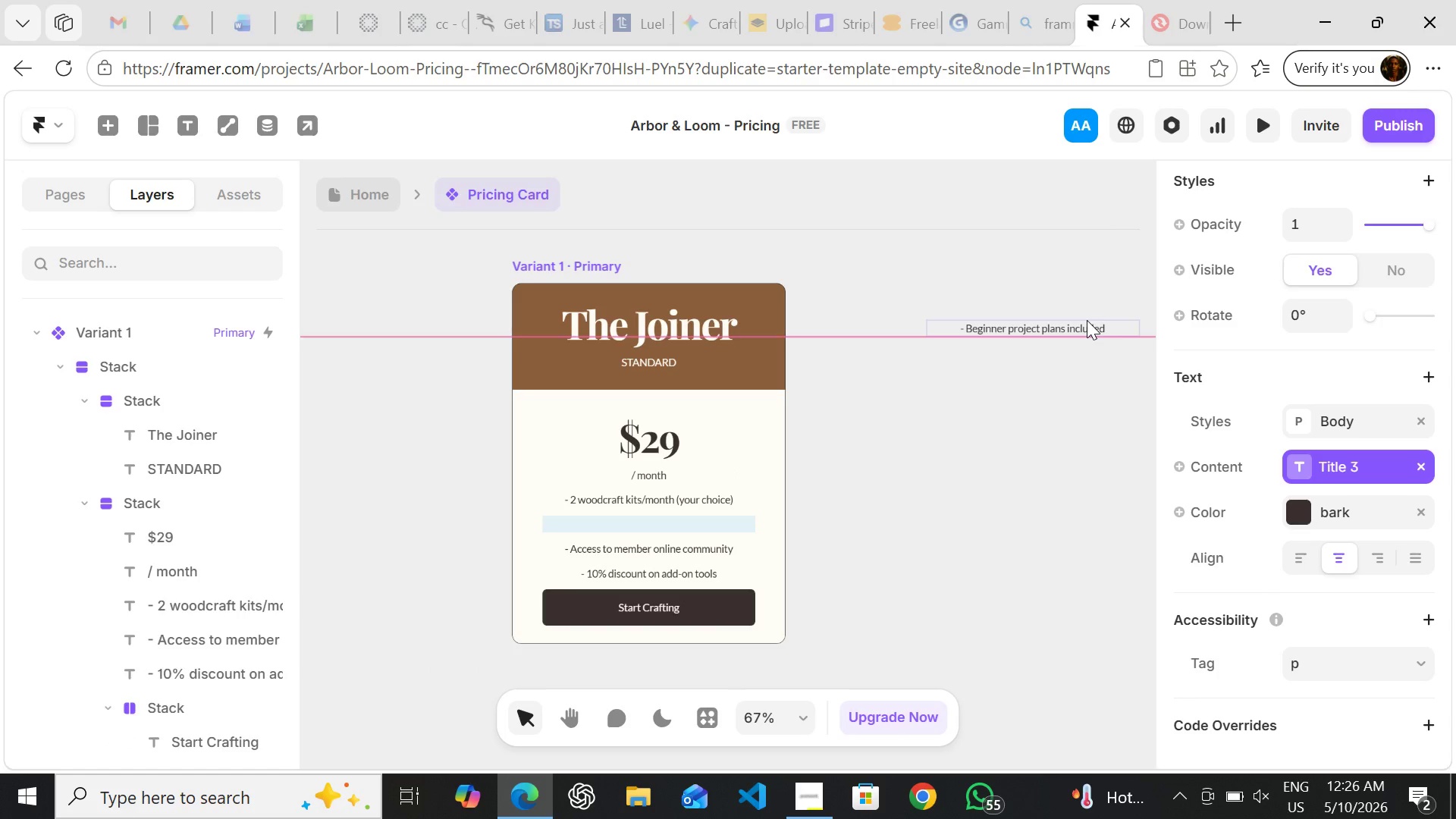 
key(Control+Z)
 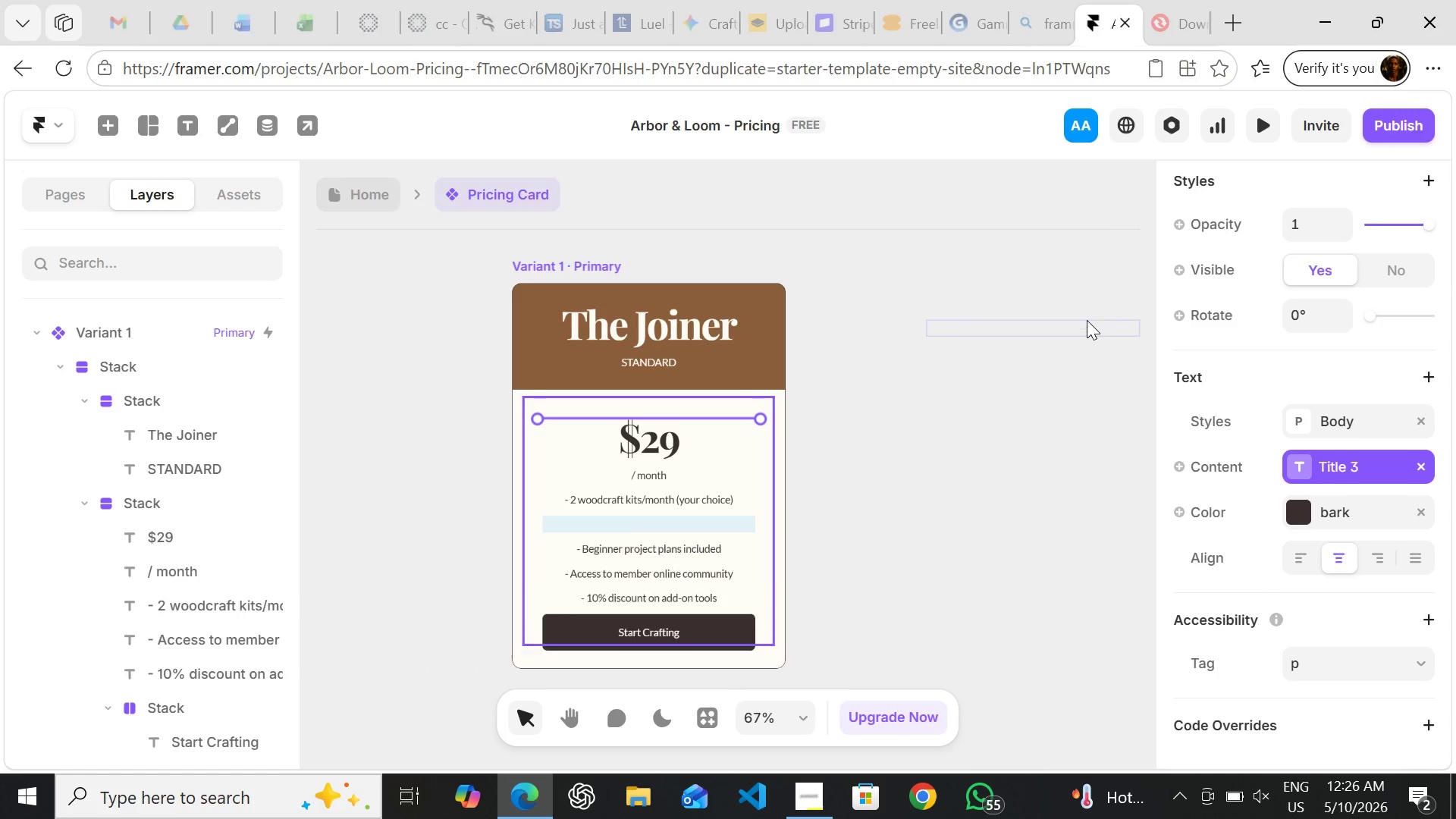 
hold_key(key=Z, duration=0.47)
 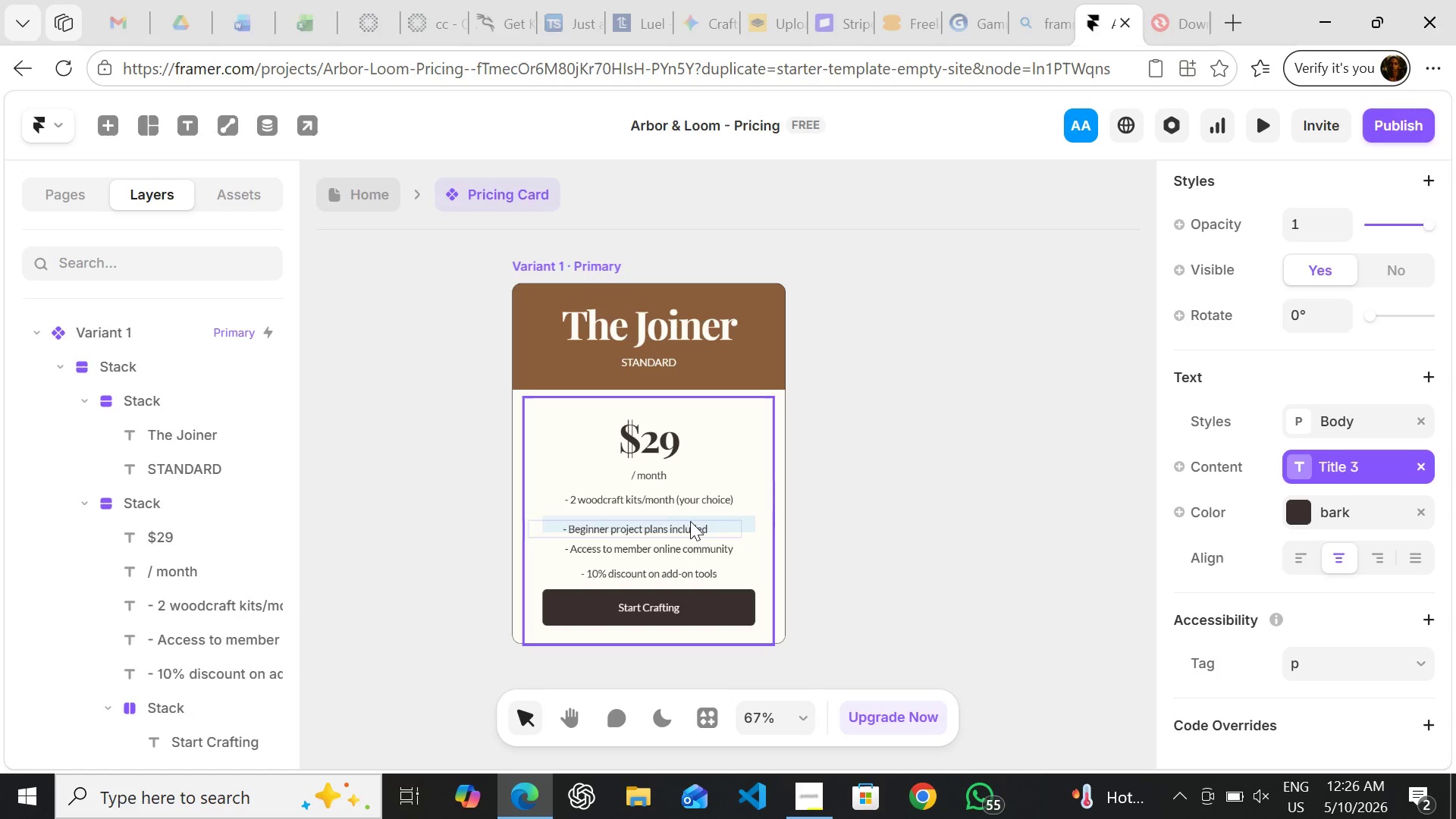 
wait(5.44)
 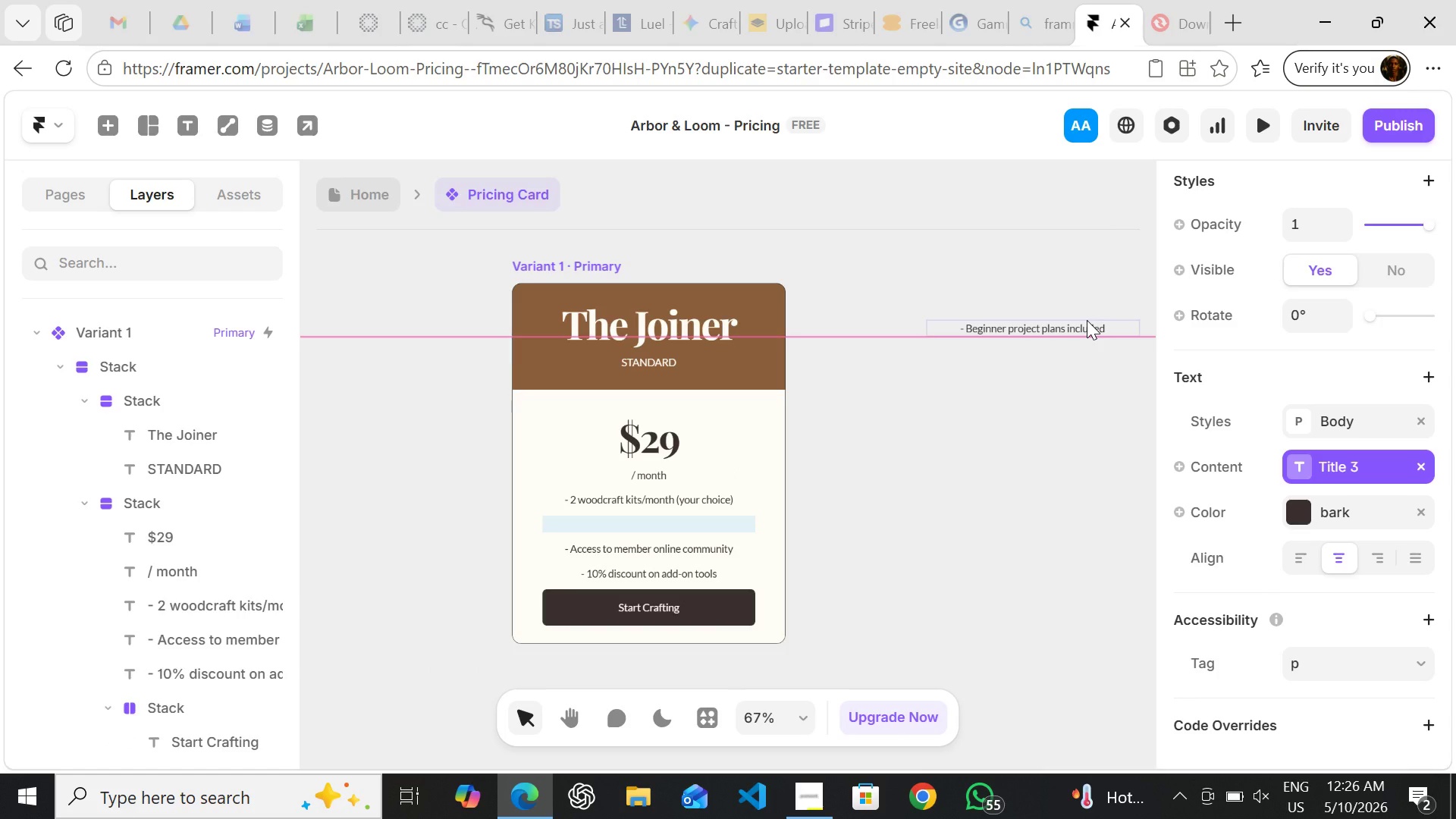 
double_click([690, 521])
 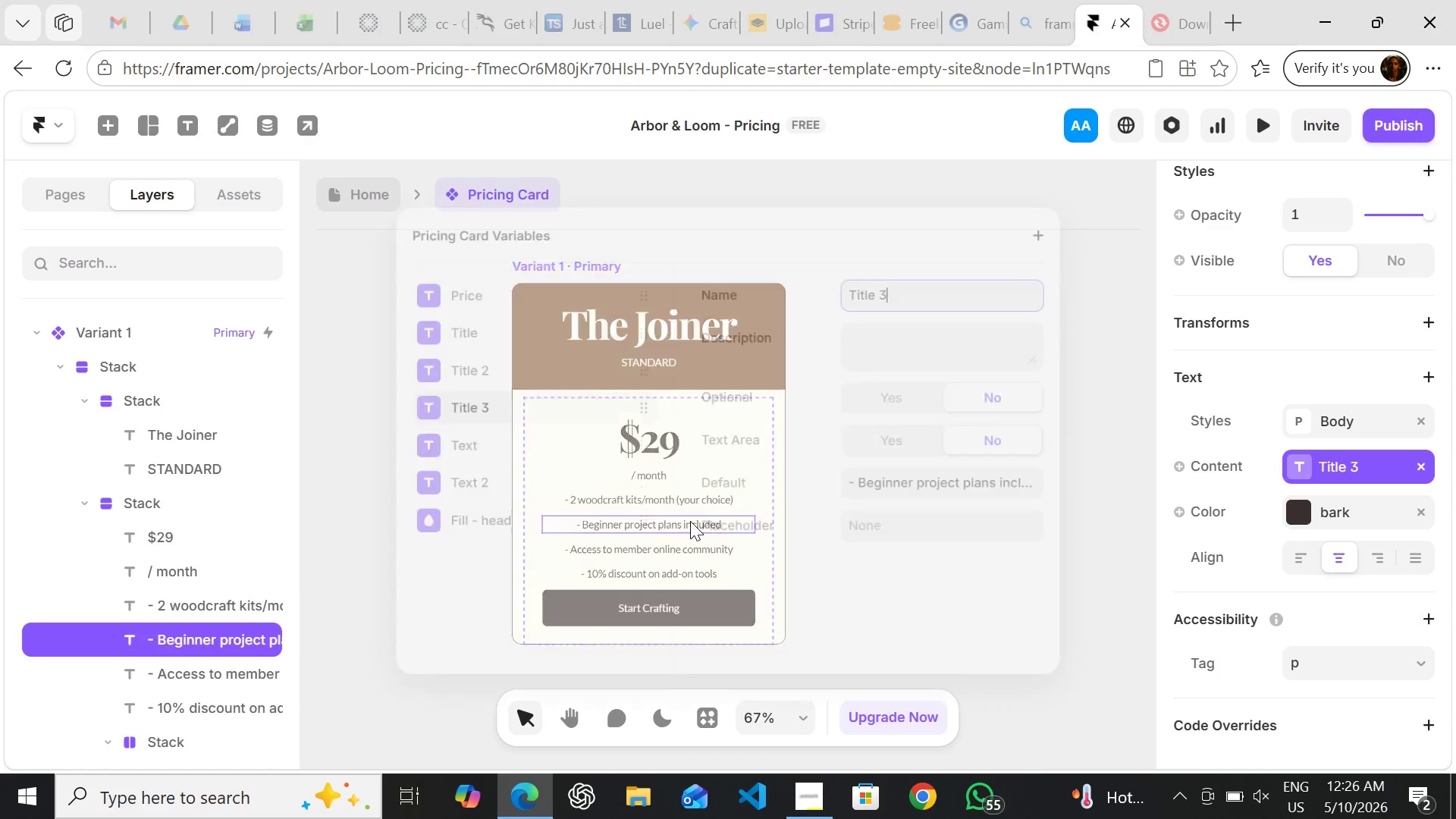 
triple_click([690, 521])
 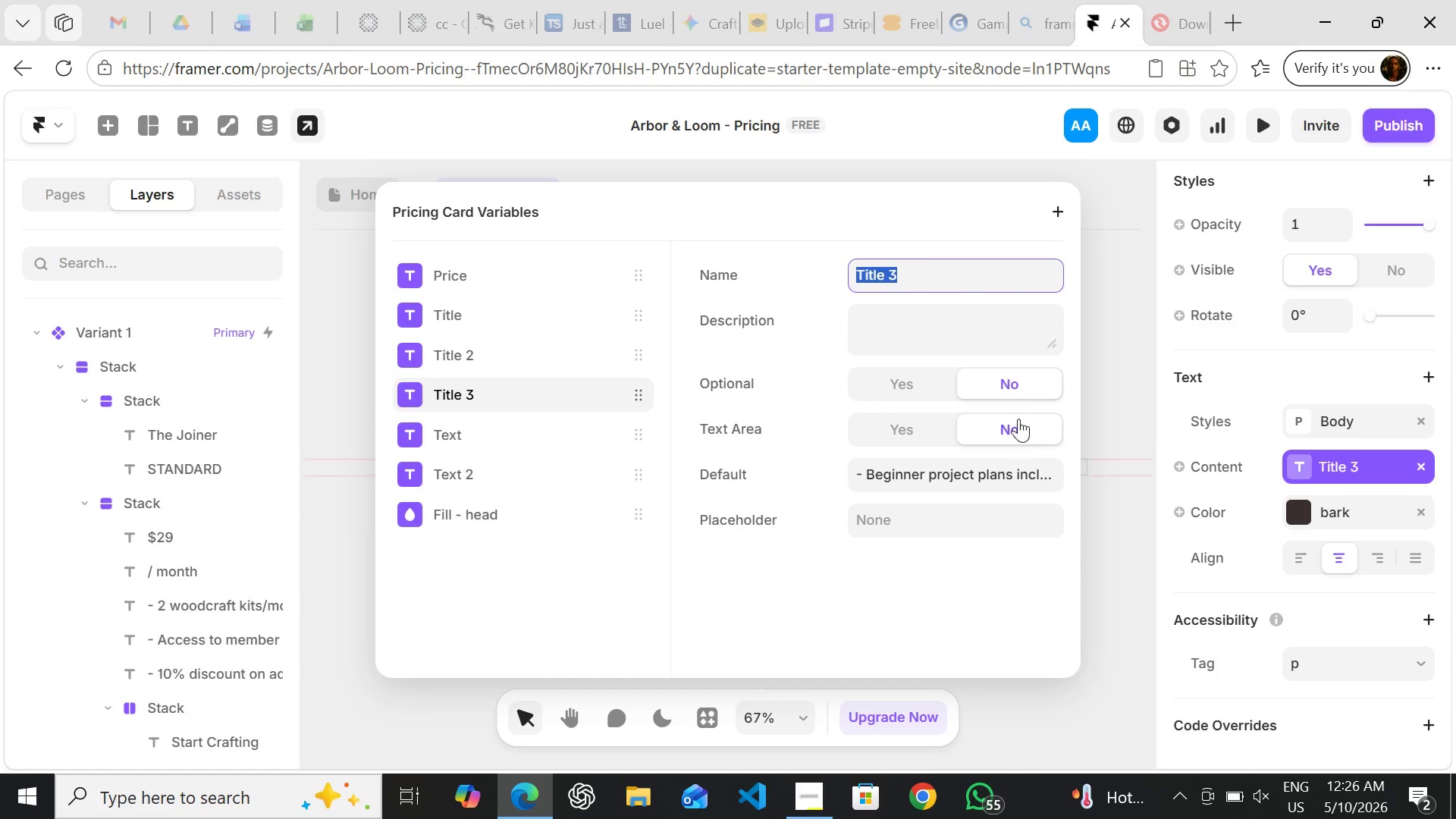 
left_click([1087, 378])
 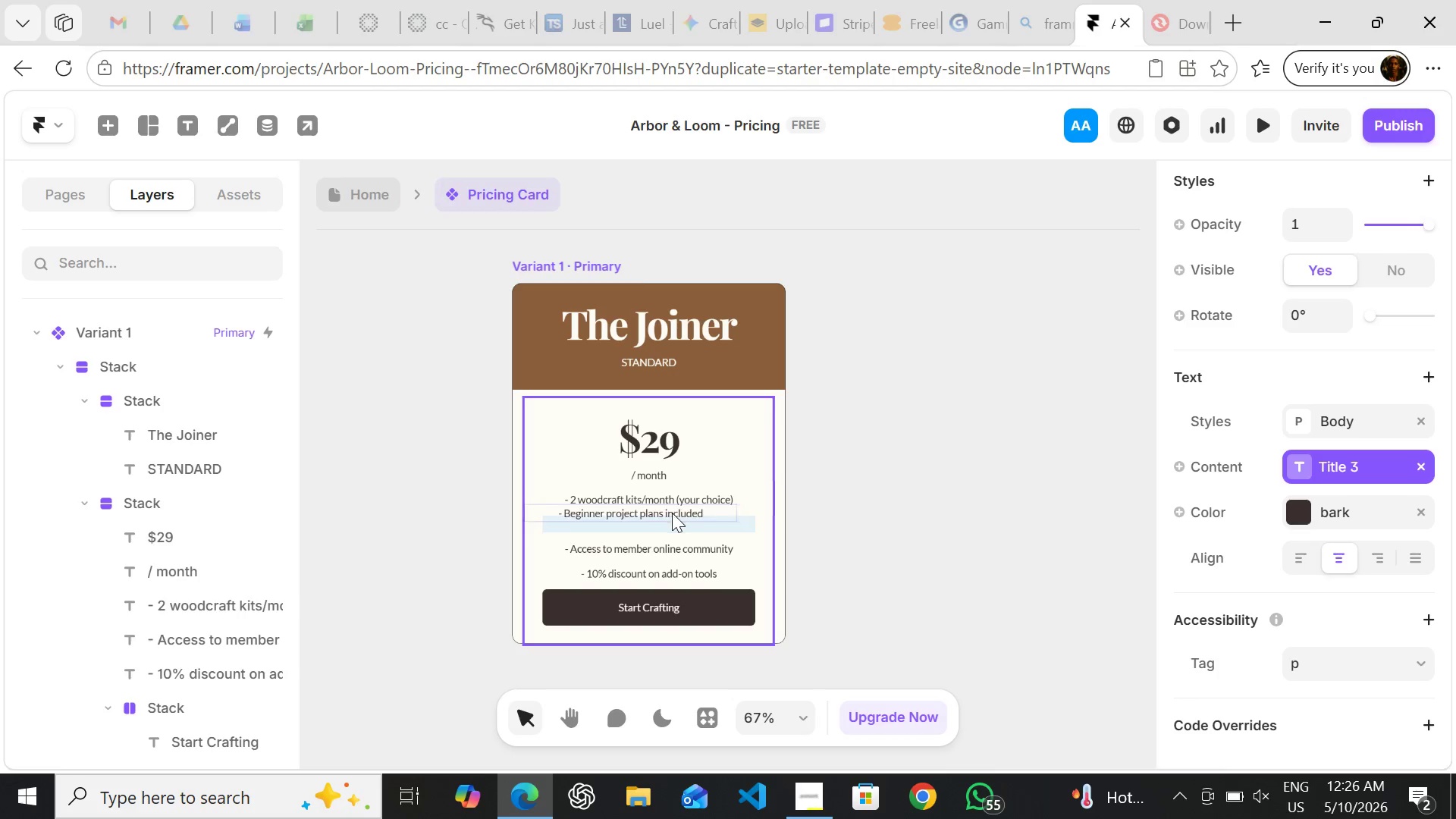 
left_click([679, 522])
 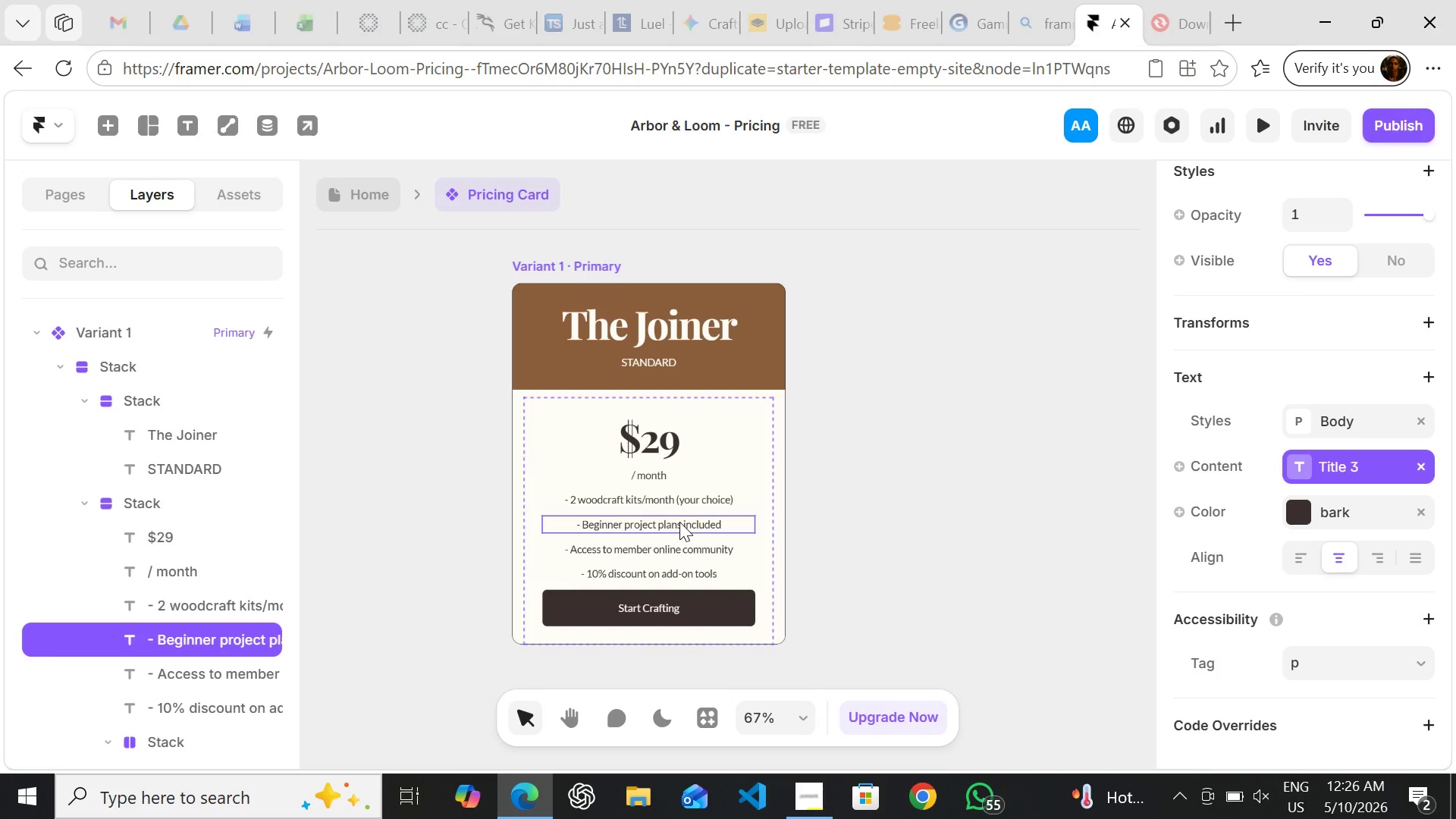 
left_click([679, 522])
 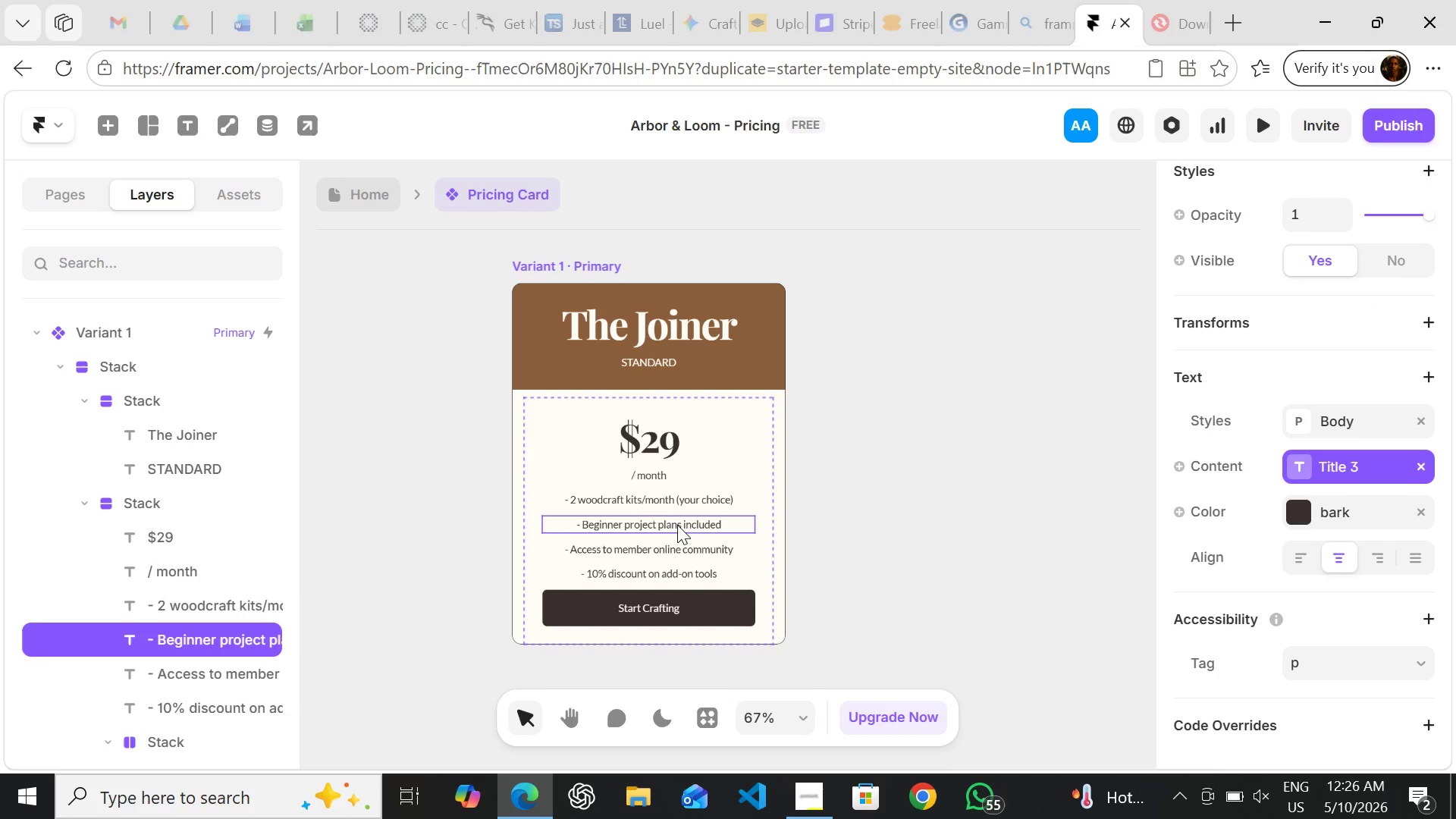 
left_click([677, 526])
 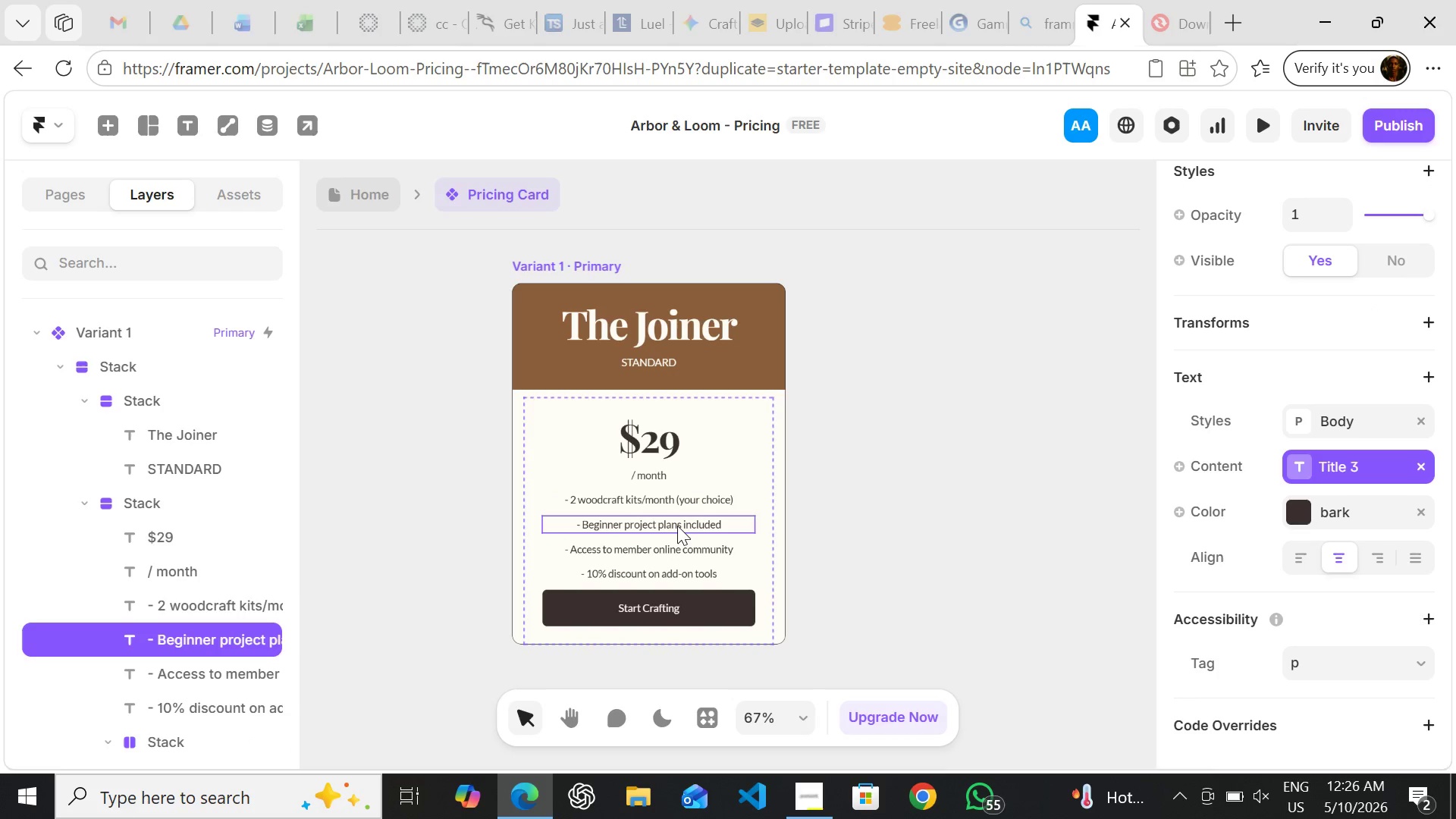 
double_click([677, 526])
 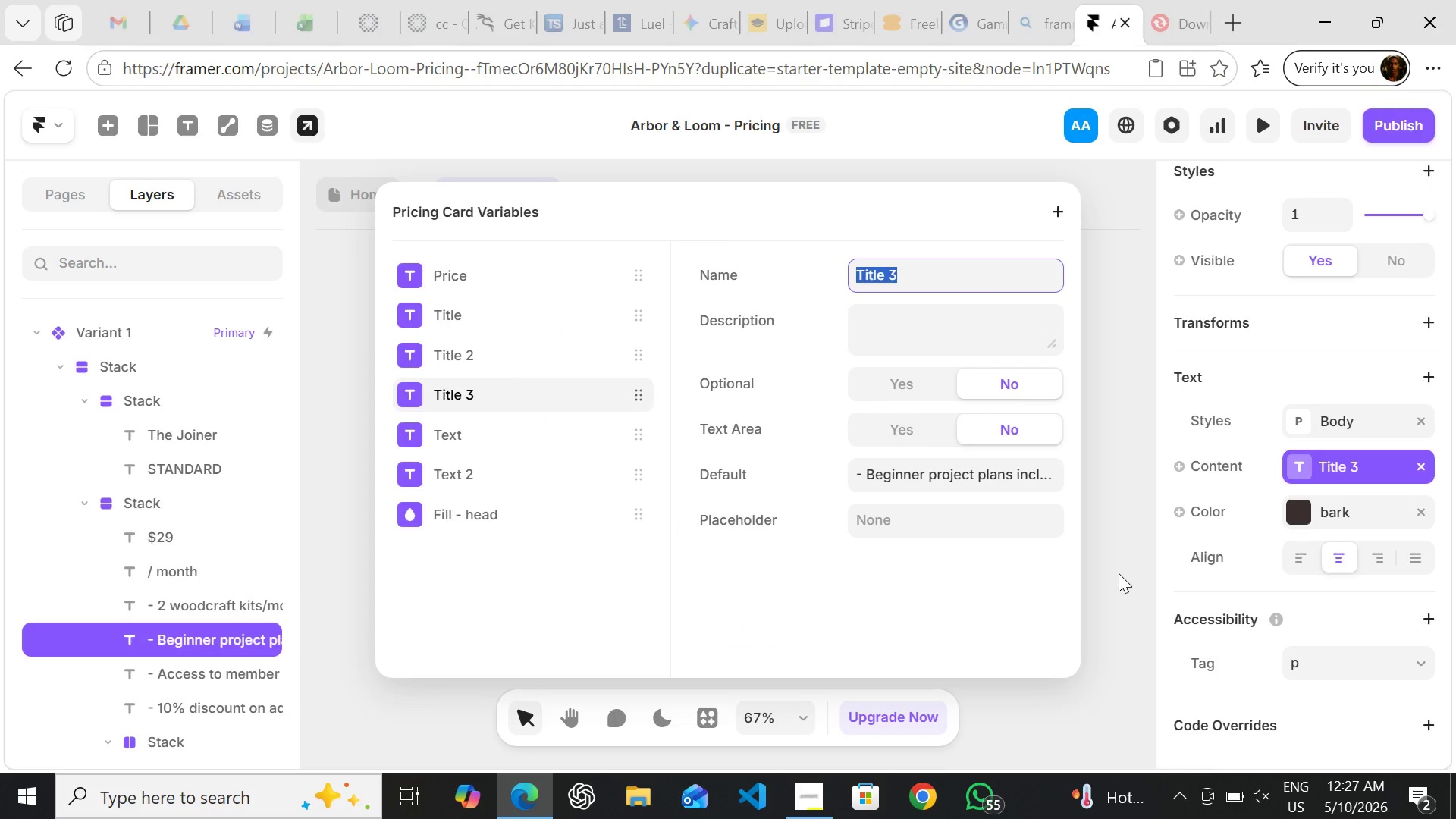 
wait(8.8)
 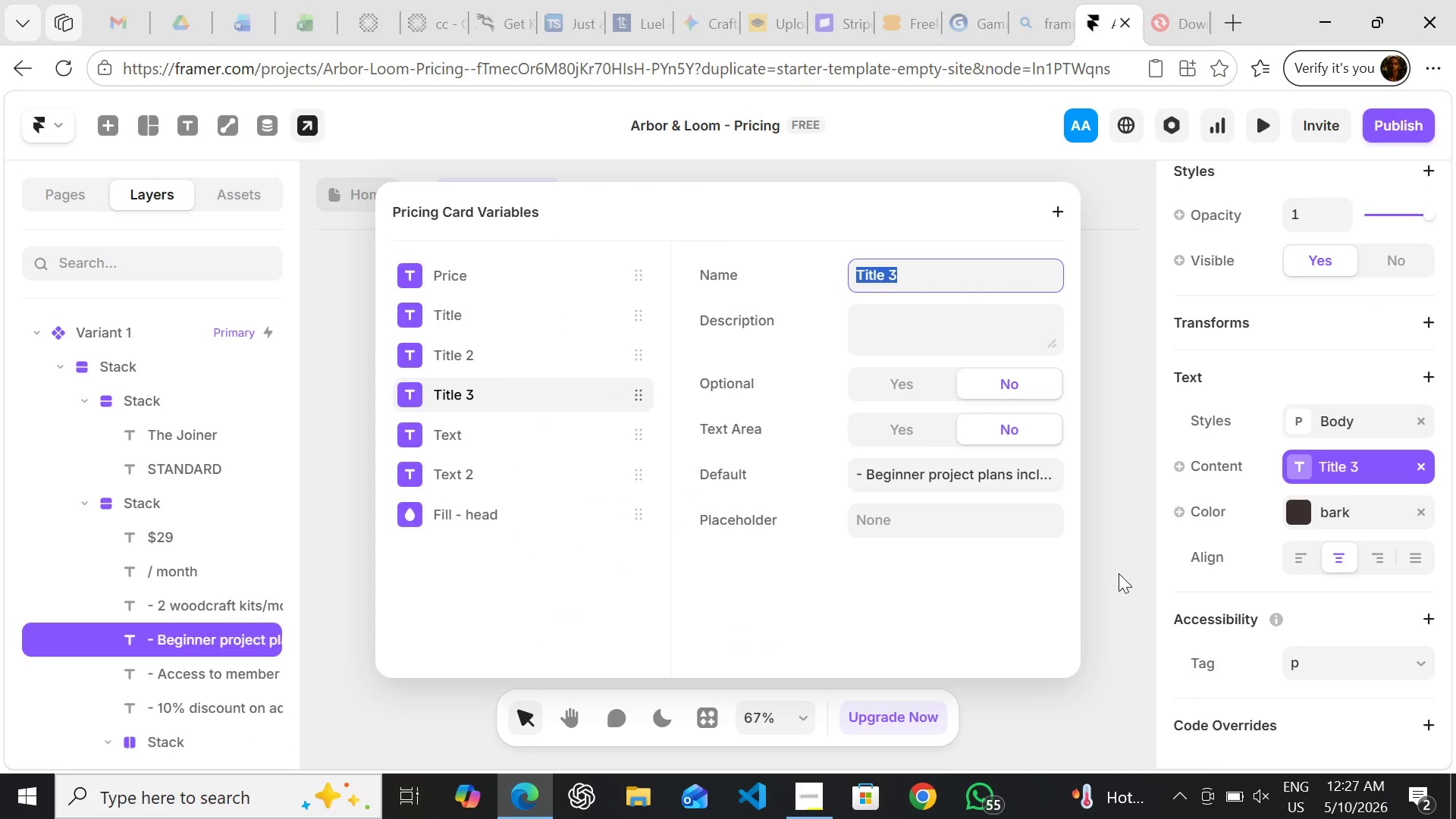 
left_click_drag(start_coordinate=[865, 475], to_coordinate=[950, 475])
 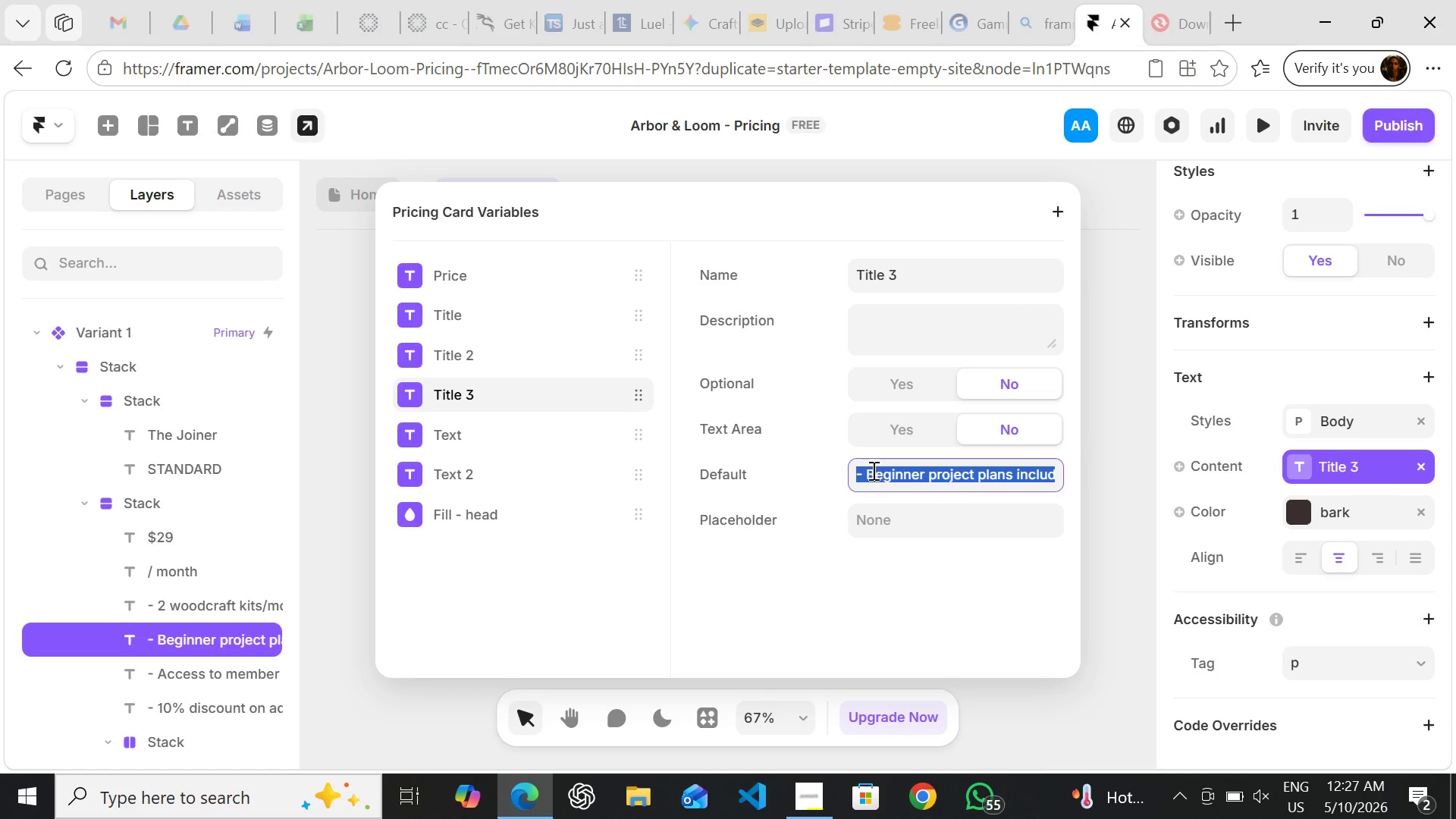 
left_click([870, 470])
 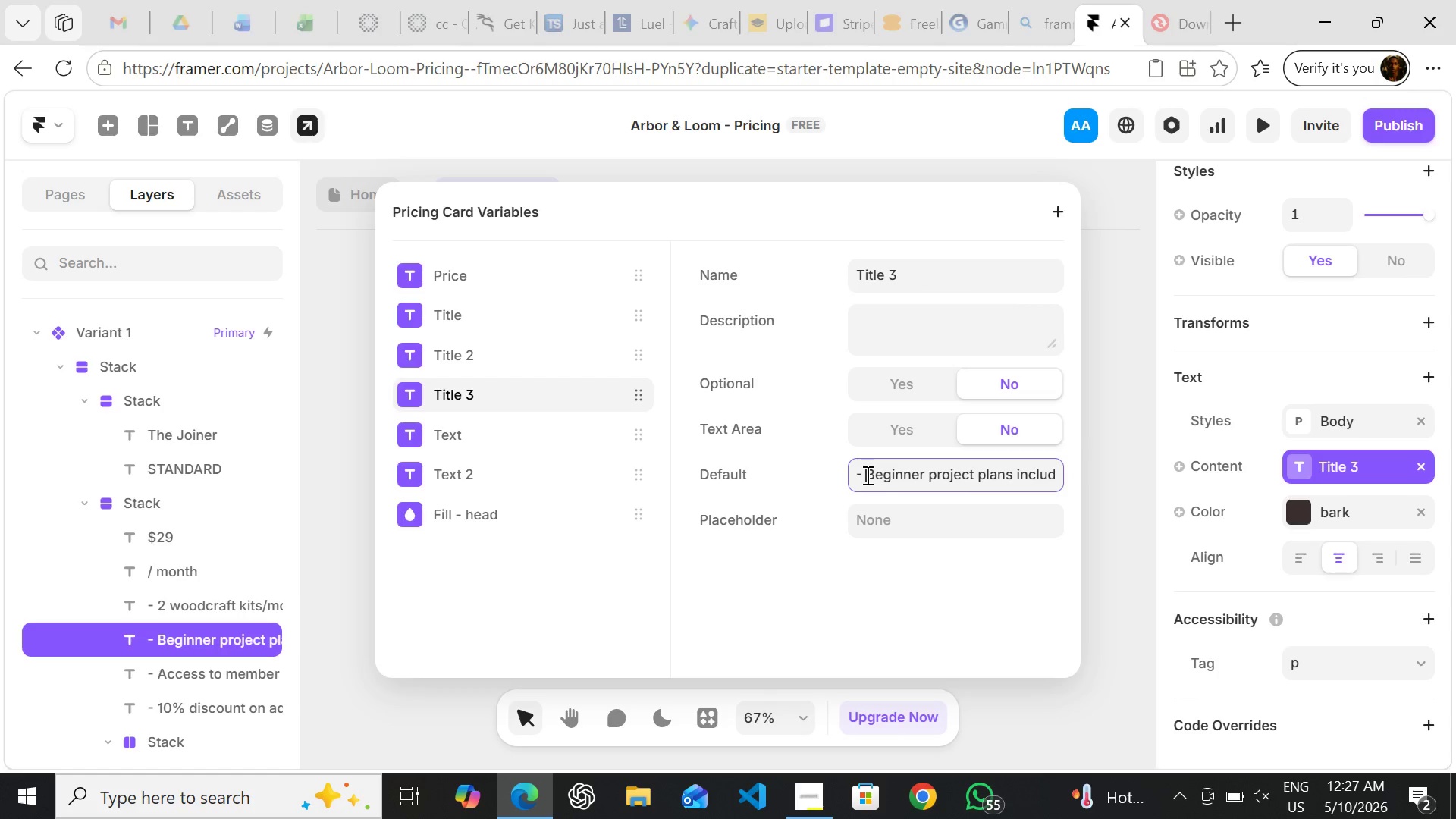 
left_click_drag(start_coordinate=[866, 475], to_coordinate=[1080, 474])
 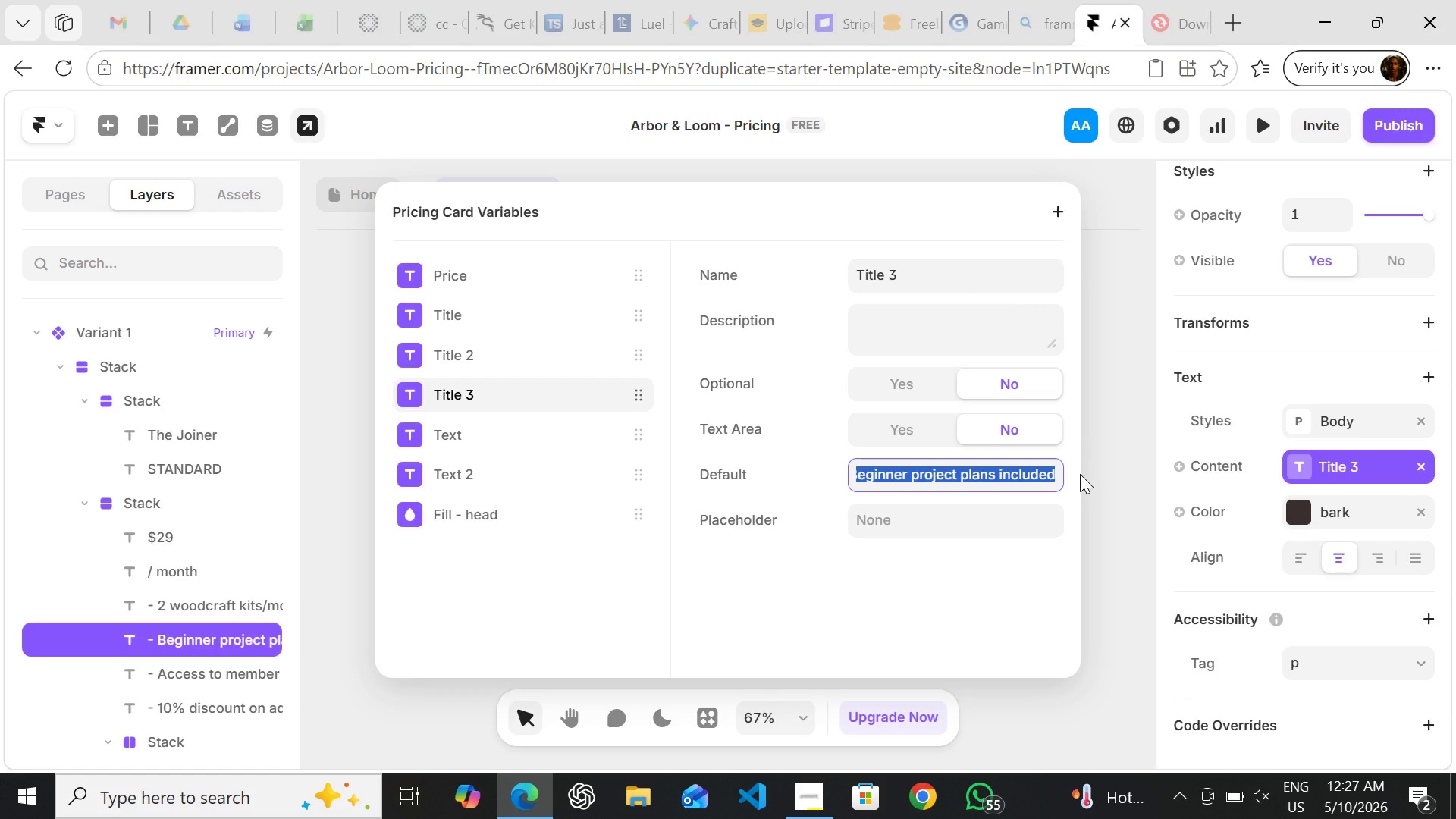 
type(Advanced )
 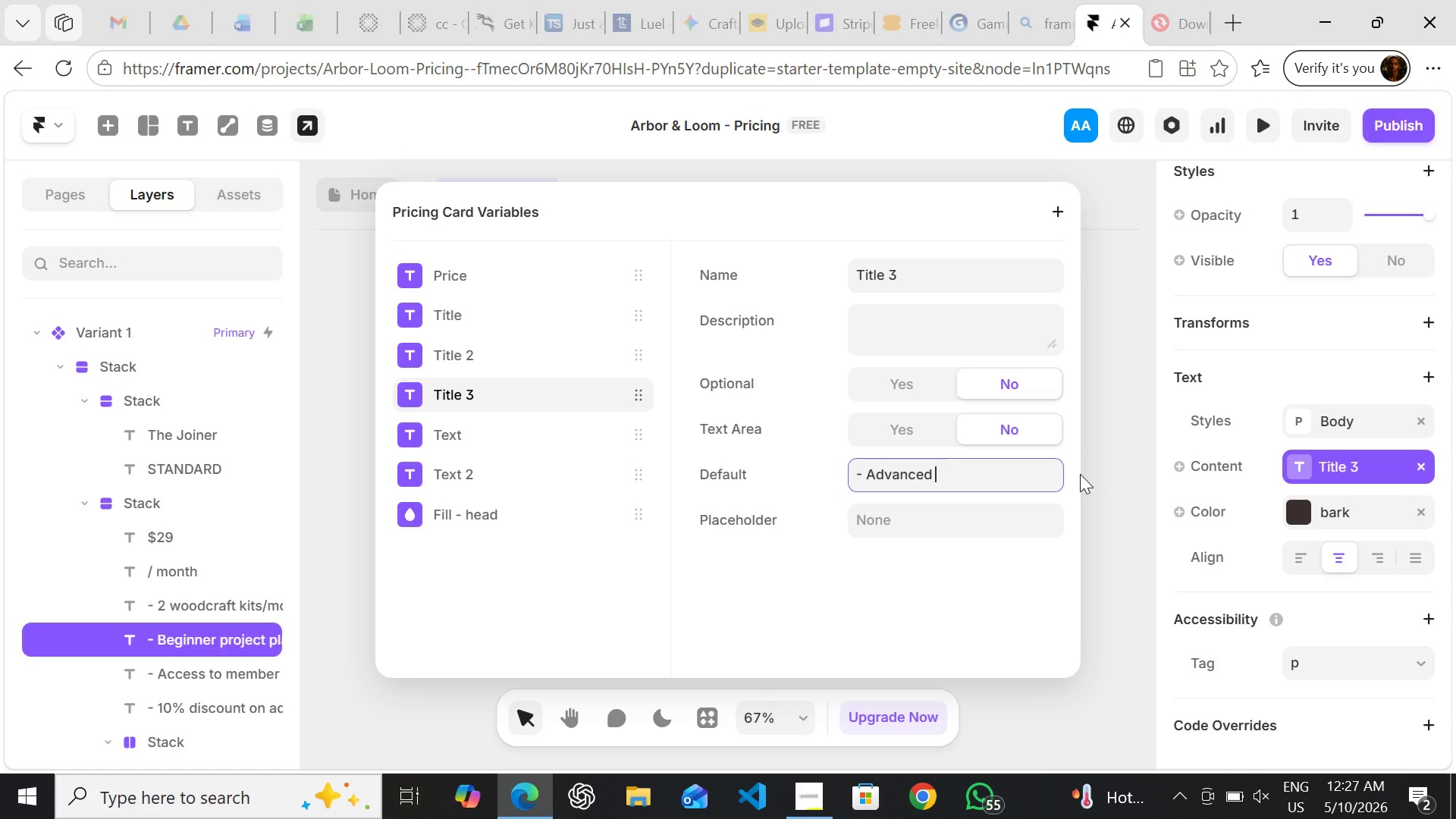 
wait(7.69)
 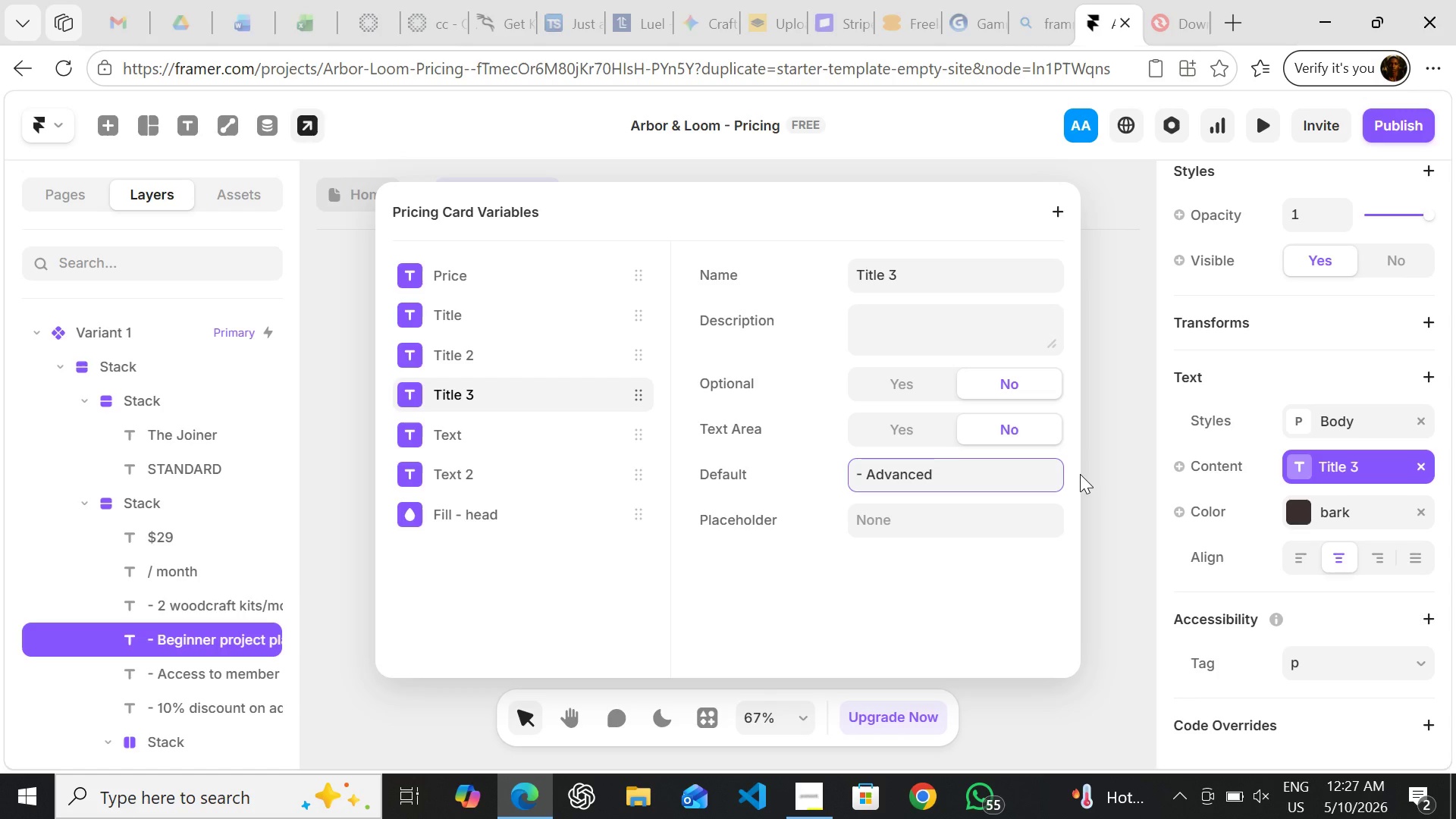 
type(+ beginner plan librart)
key(Backspace)
type(y)
 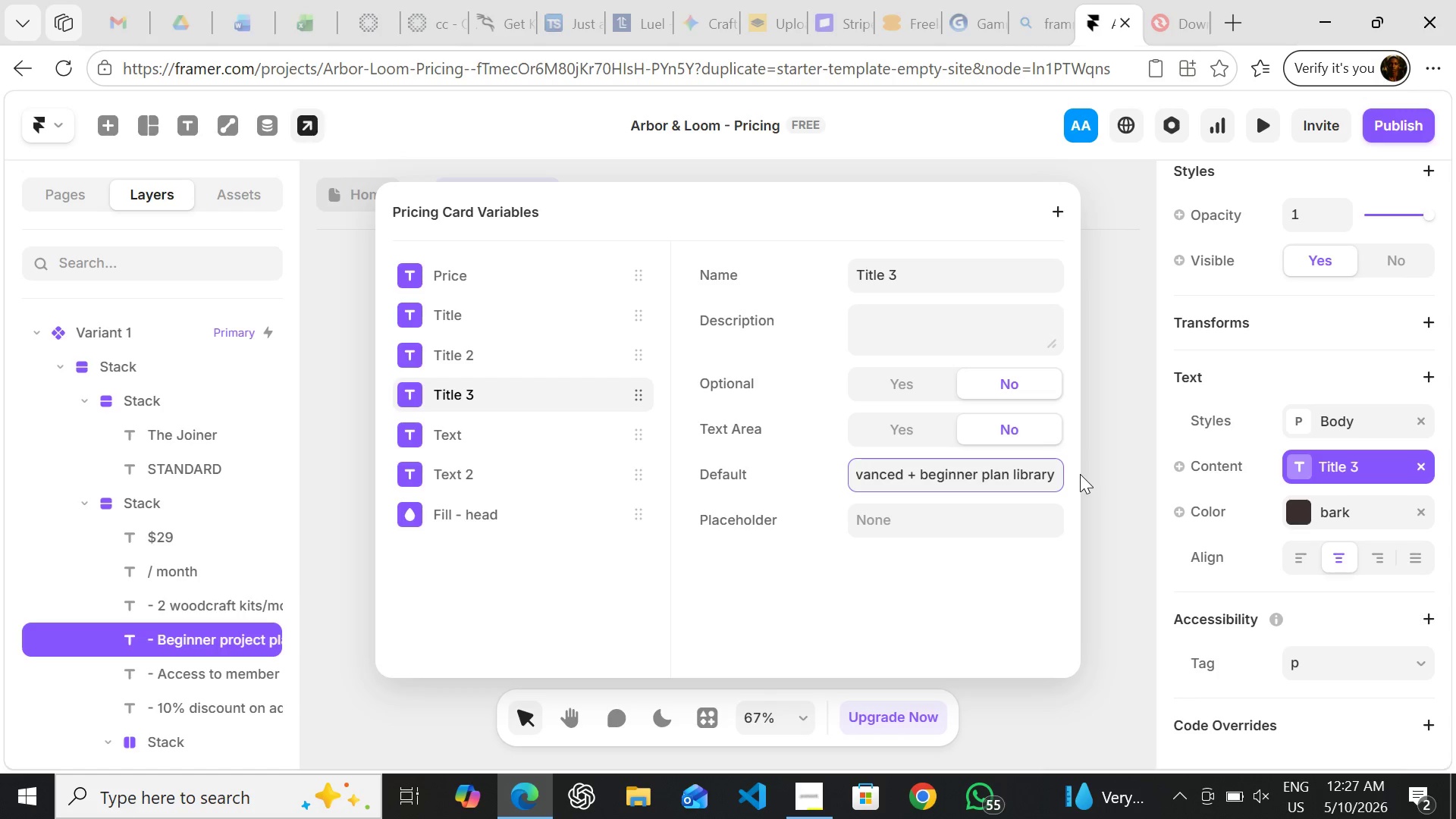 
key(Enter)
 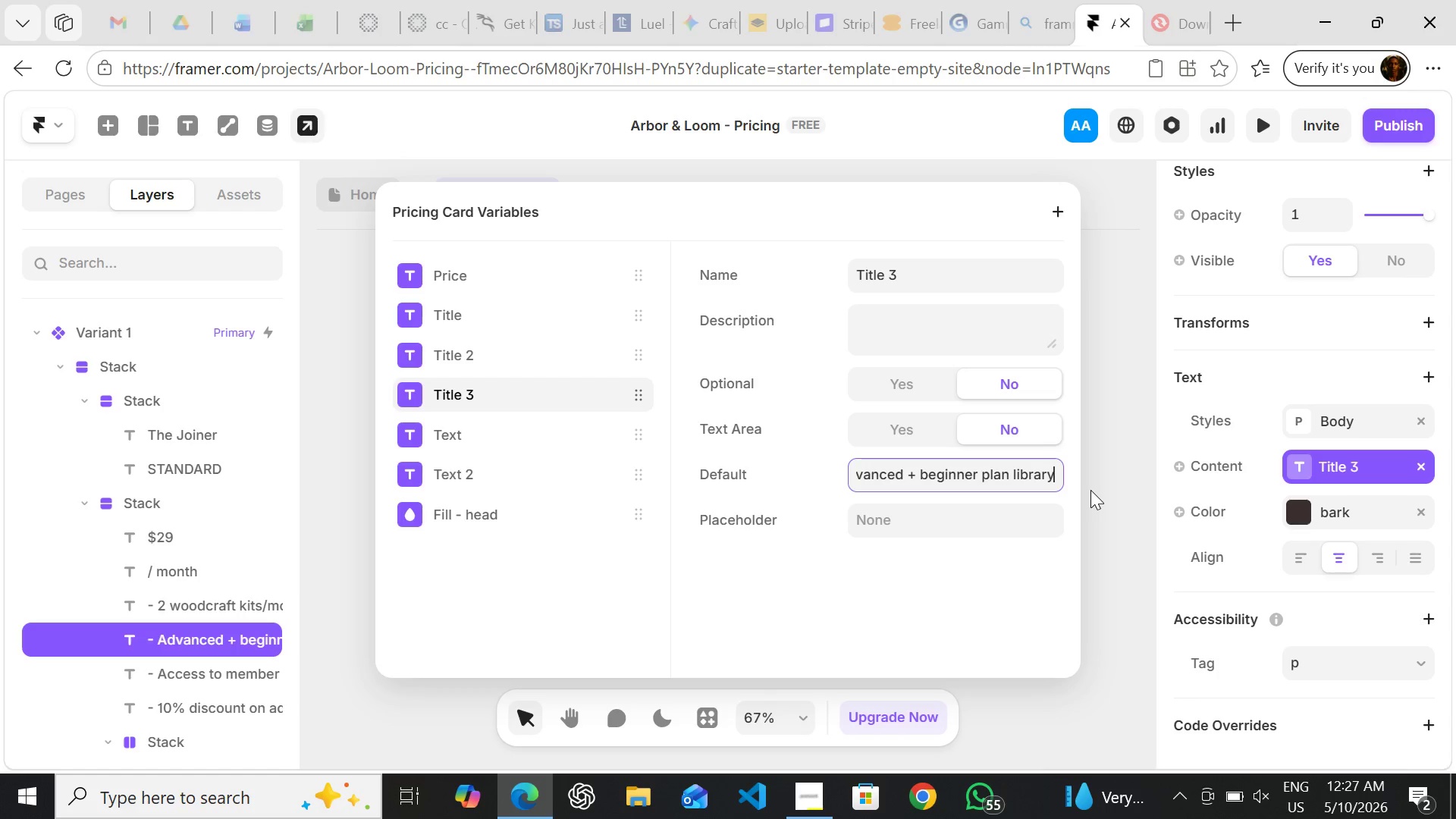 
left_click([1090, 490])
 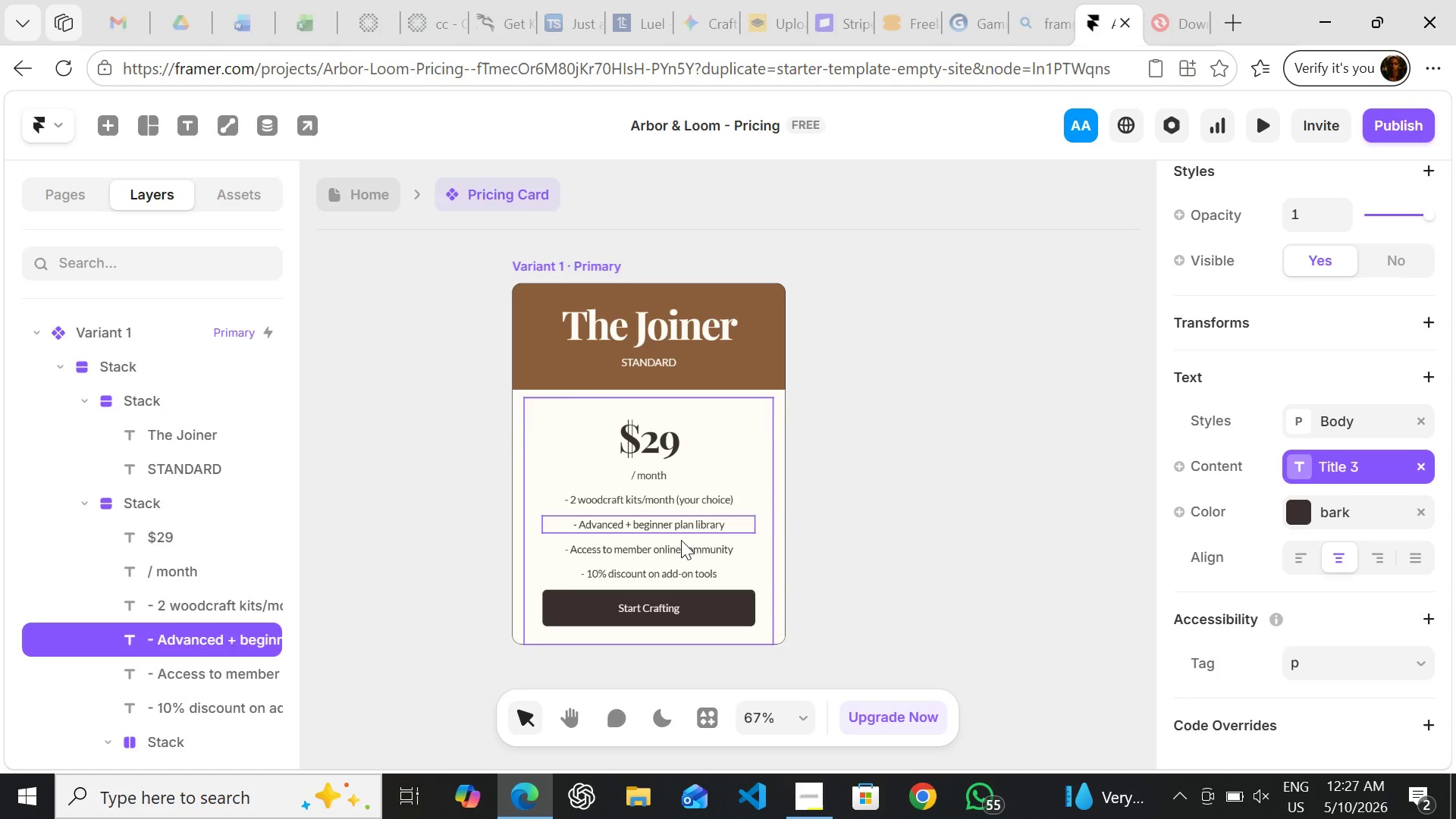 
left_click([676, 551])
 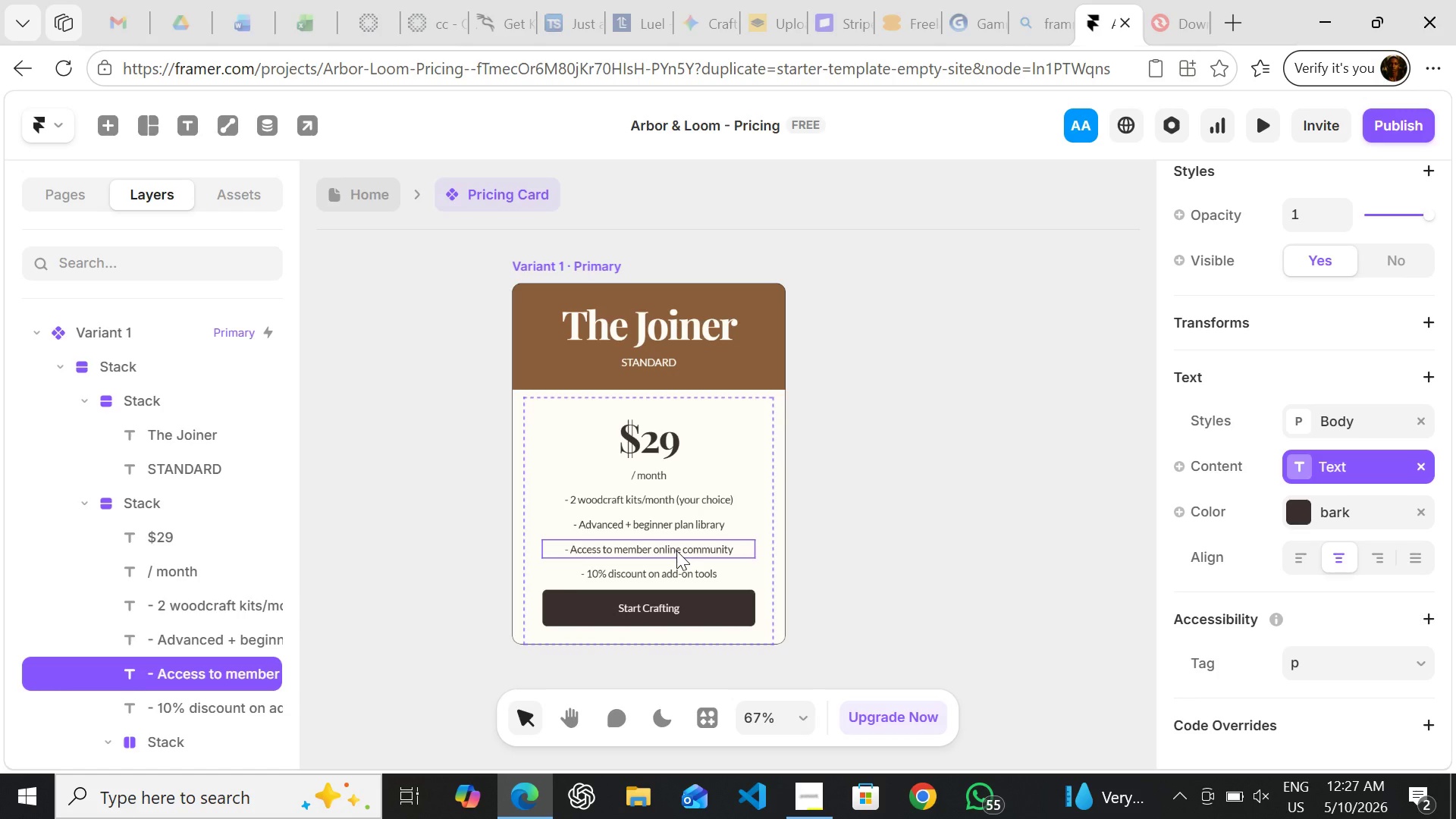 
double_click([676, 551])
 